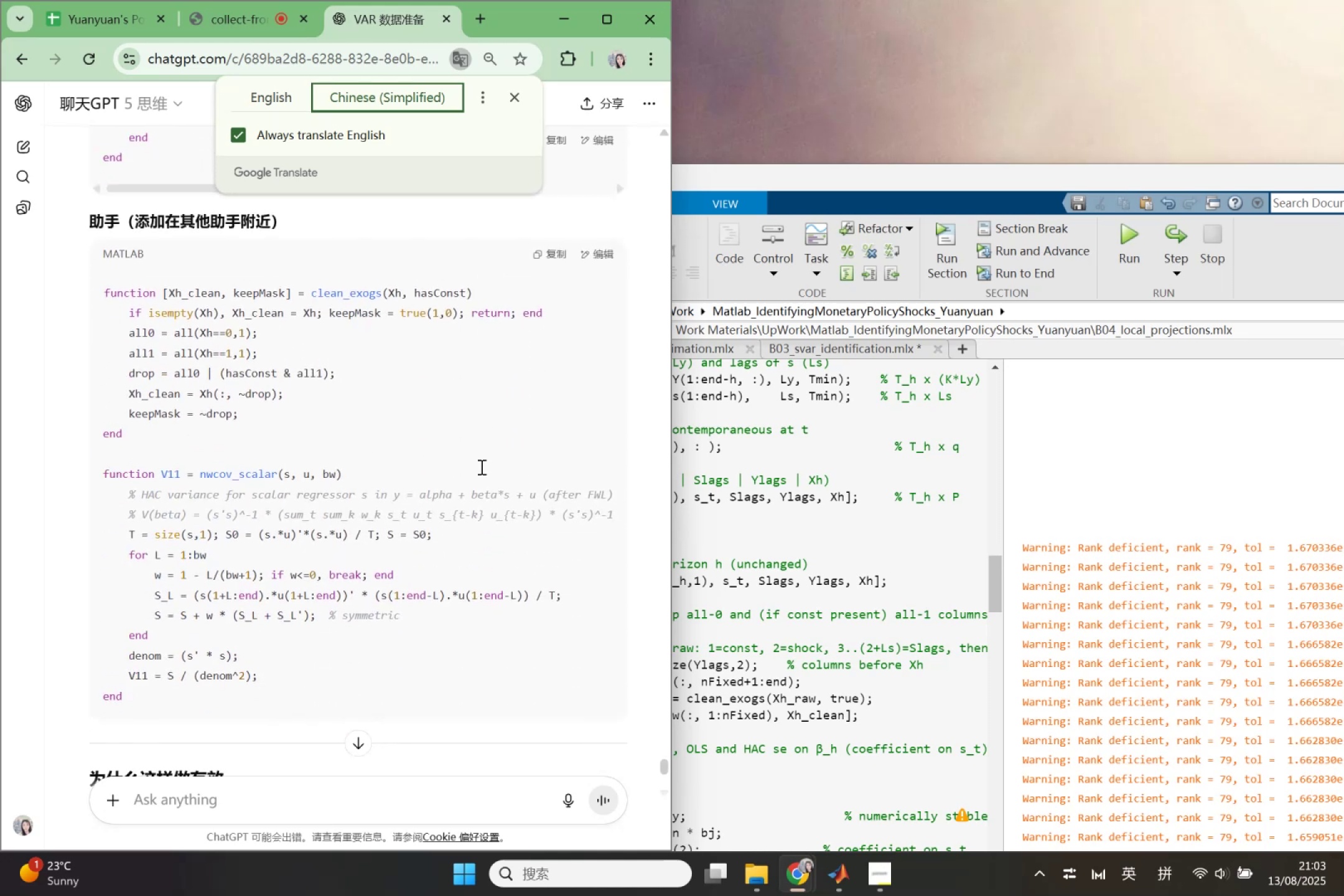 
scroll: coordinate [468, 411], scroll_direction: down, amount: 7.0
 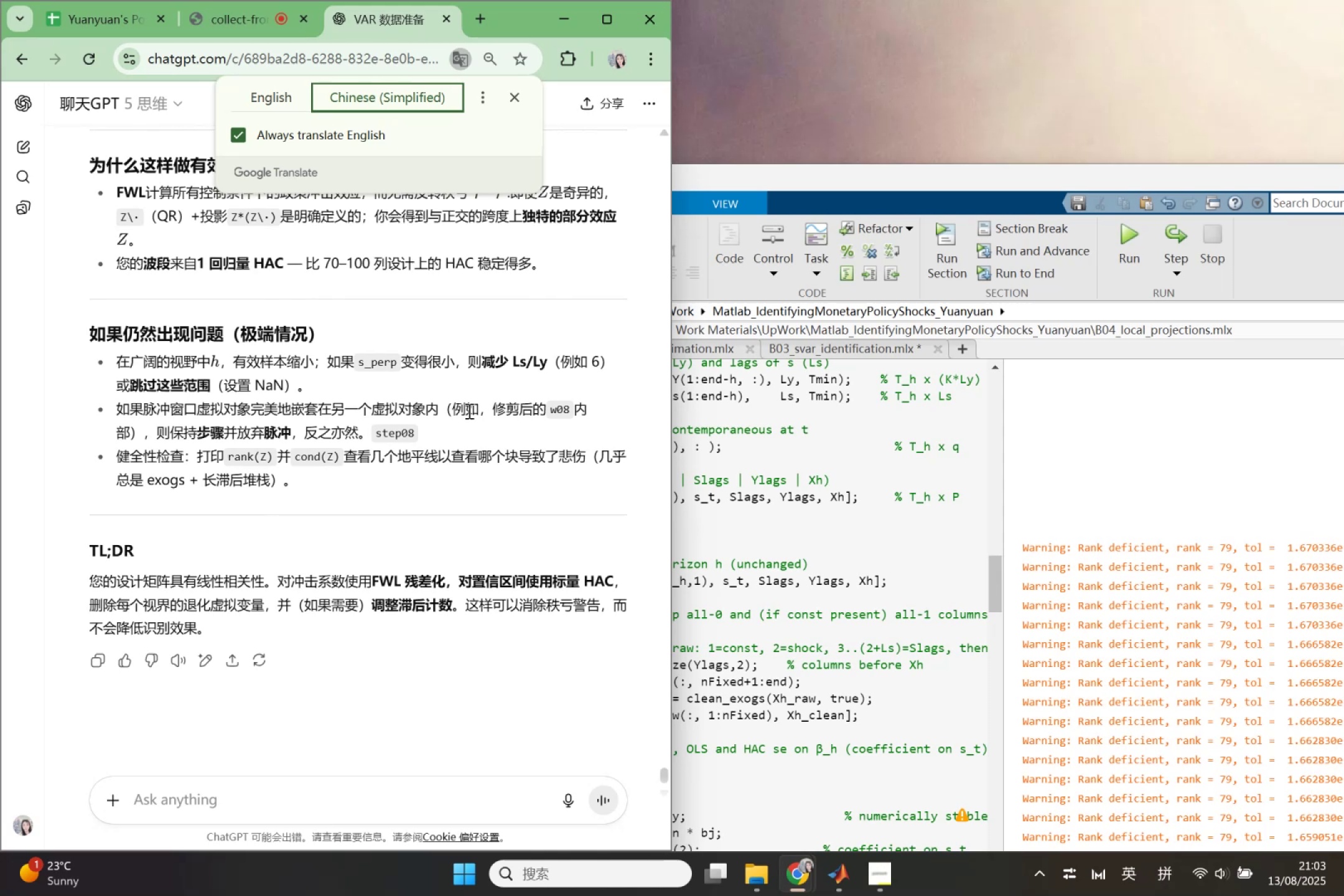 
wait(5.04)
 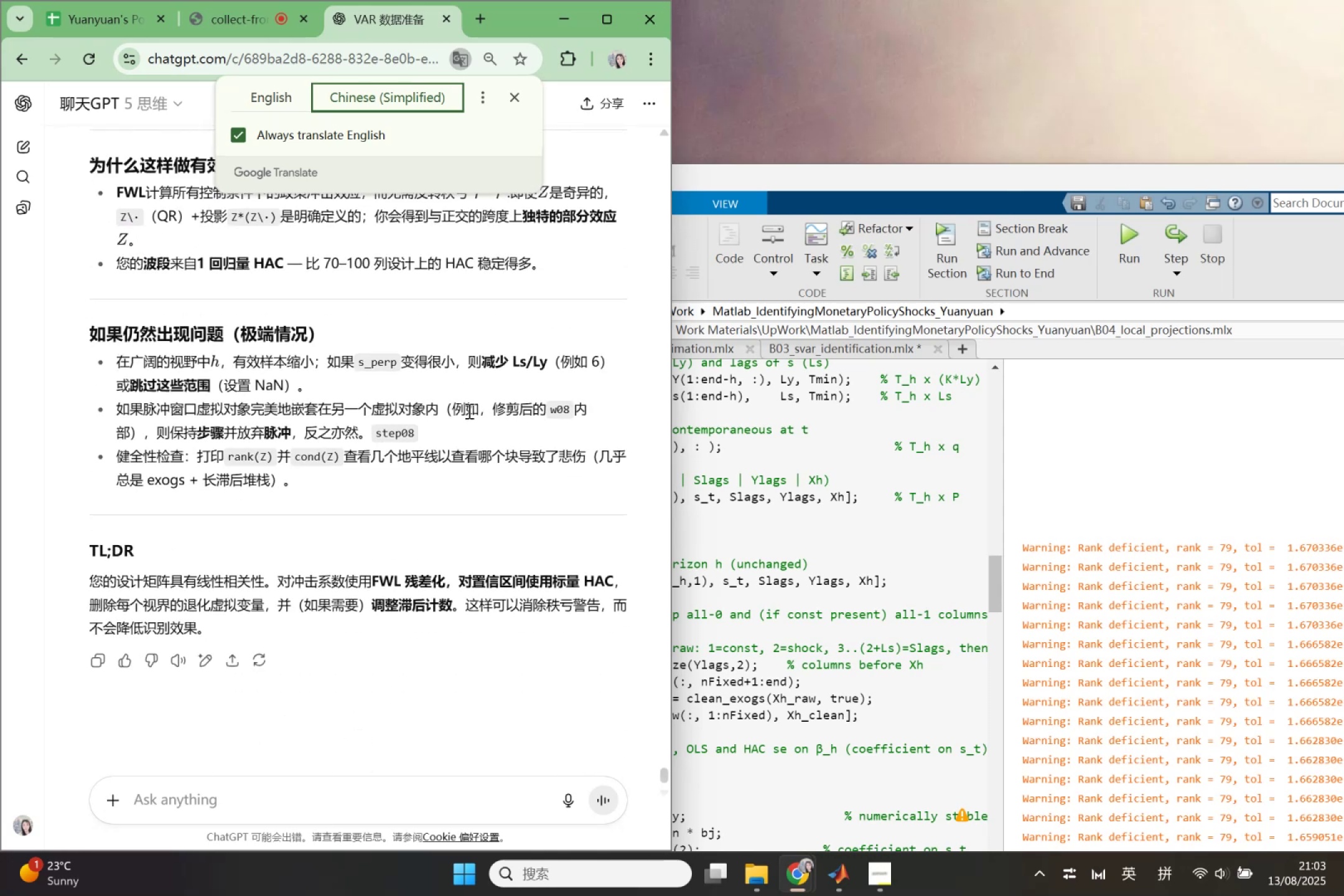 
left_click_drag(start_coordinate=[300, 102], to_coordinate=[297, 102])
 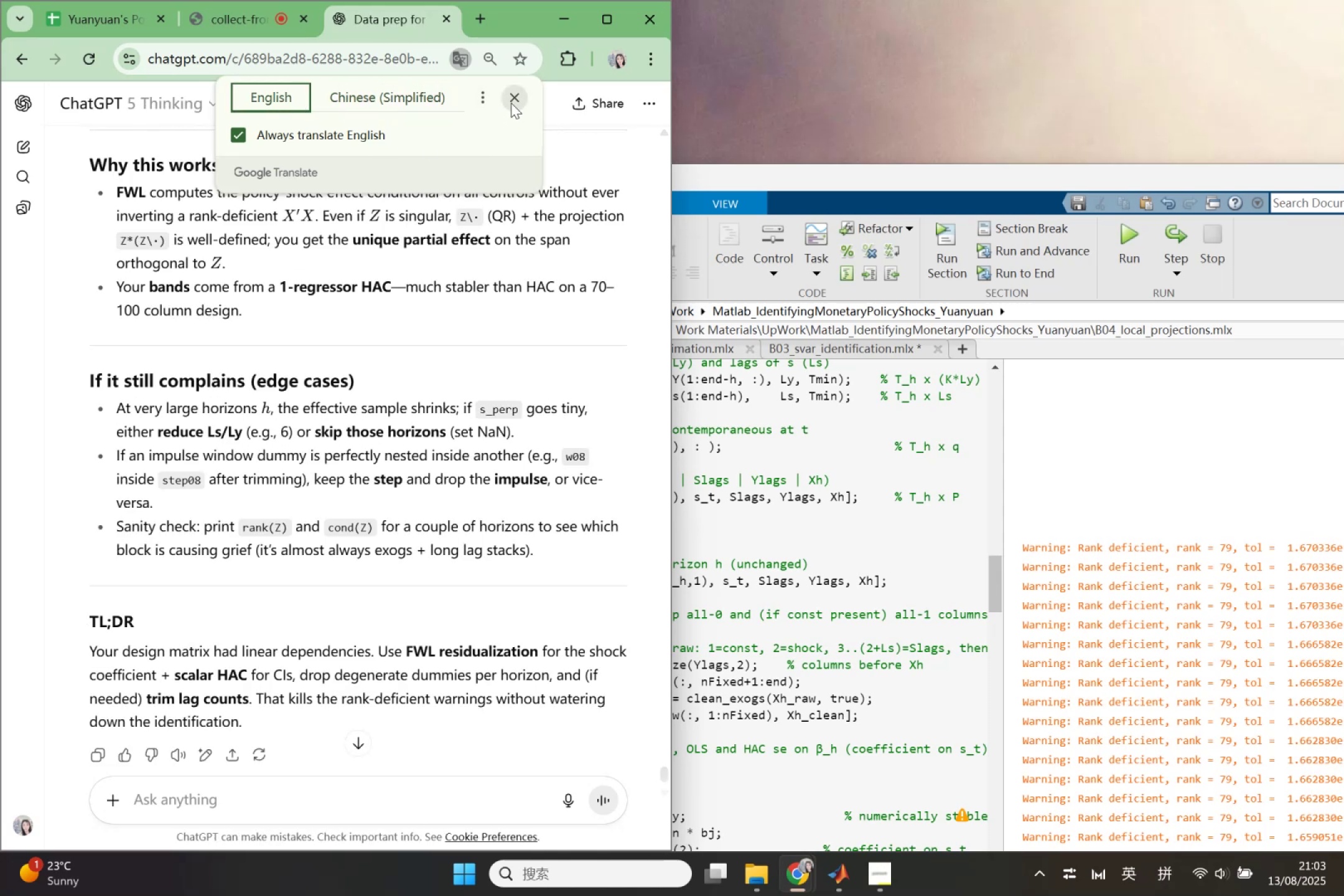 
left_click([511, 102])
 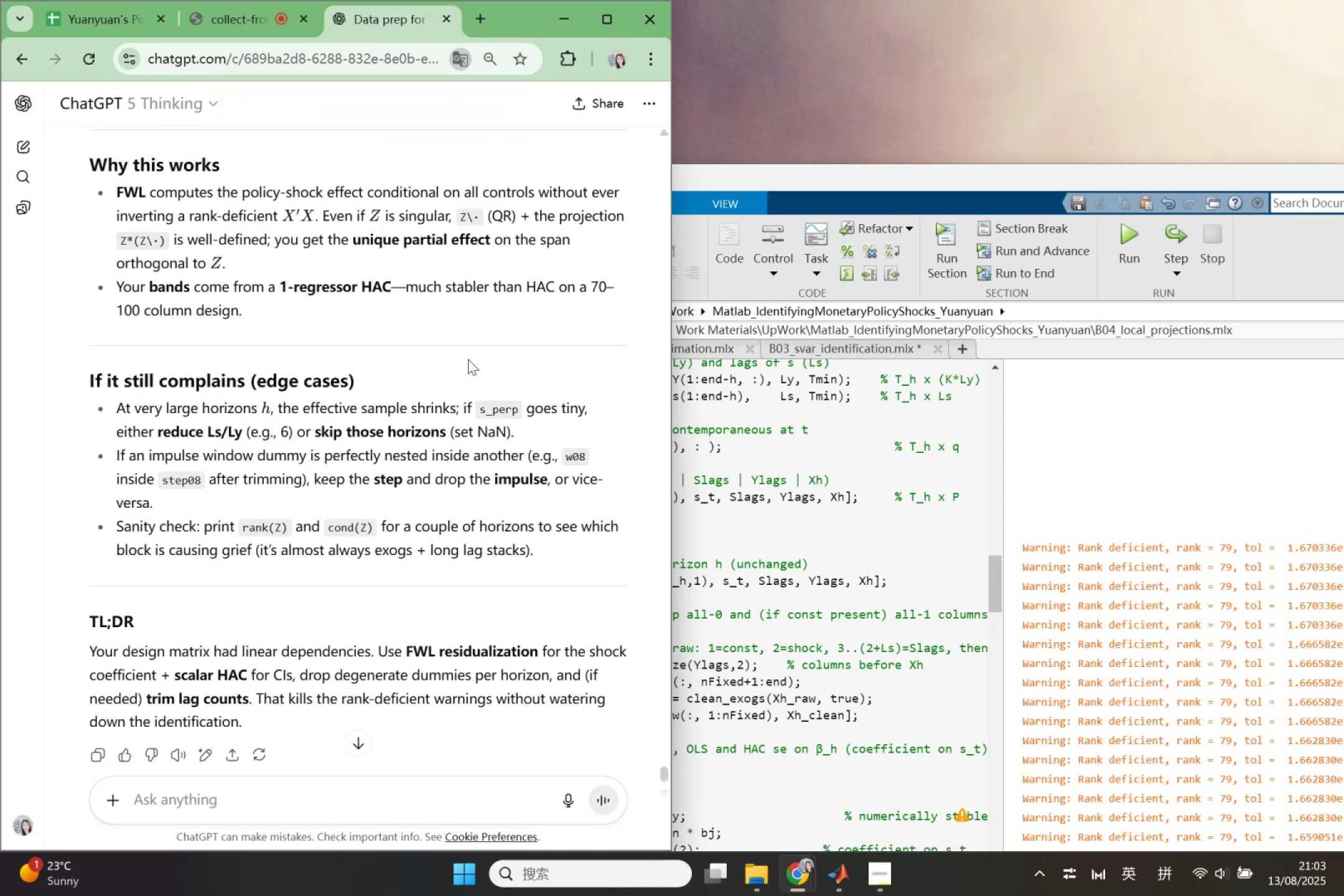 
scroll: coordinate [515, 487], scroll_direction: up, amount: 10.0
 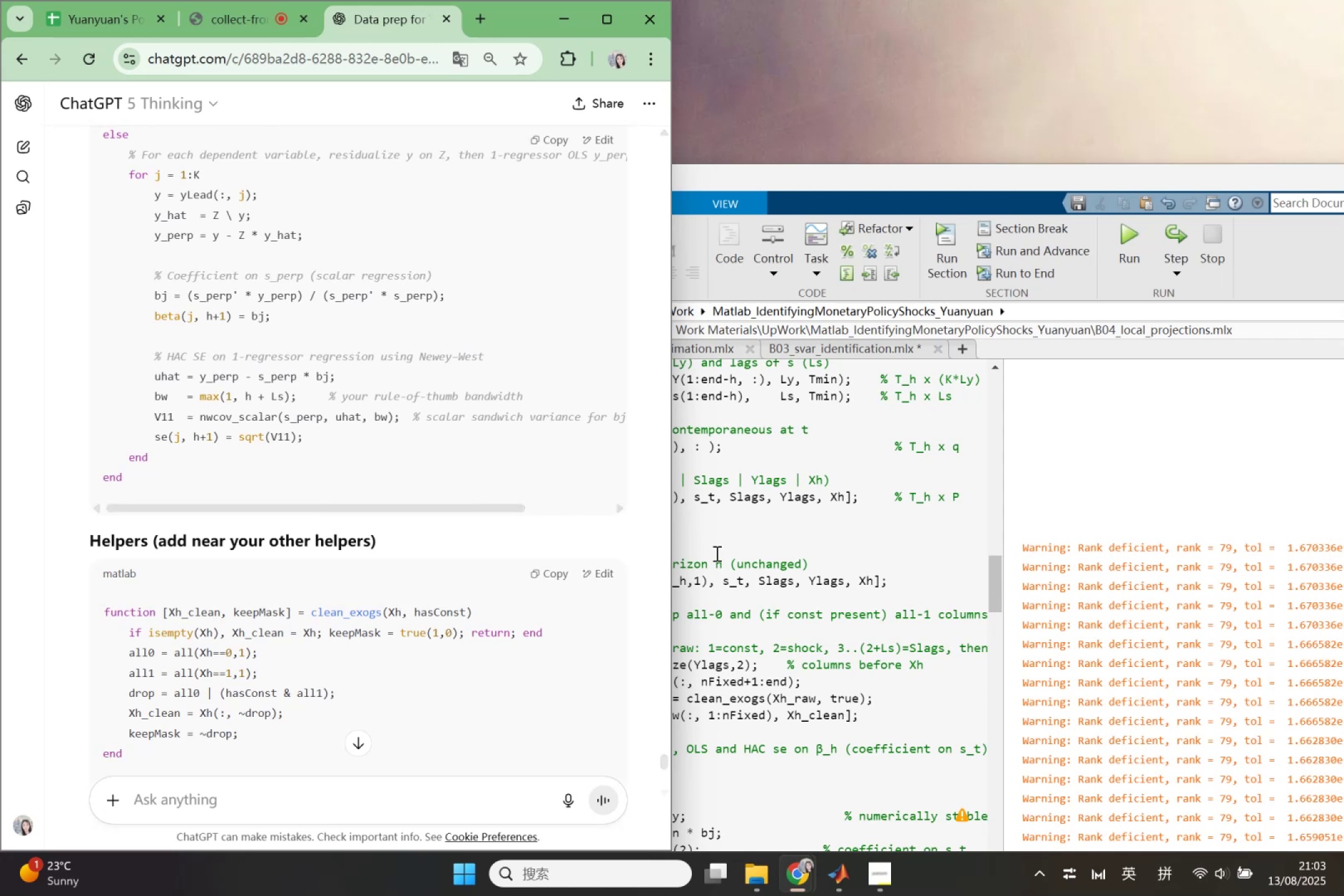 
left_click([912, 653])
 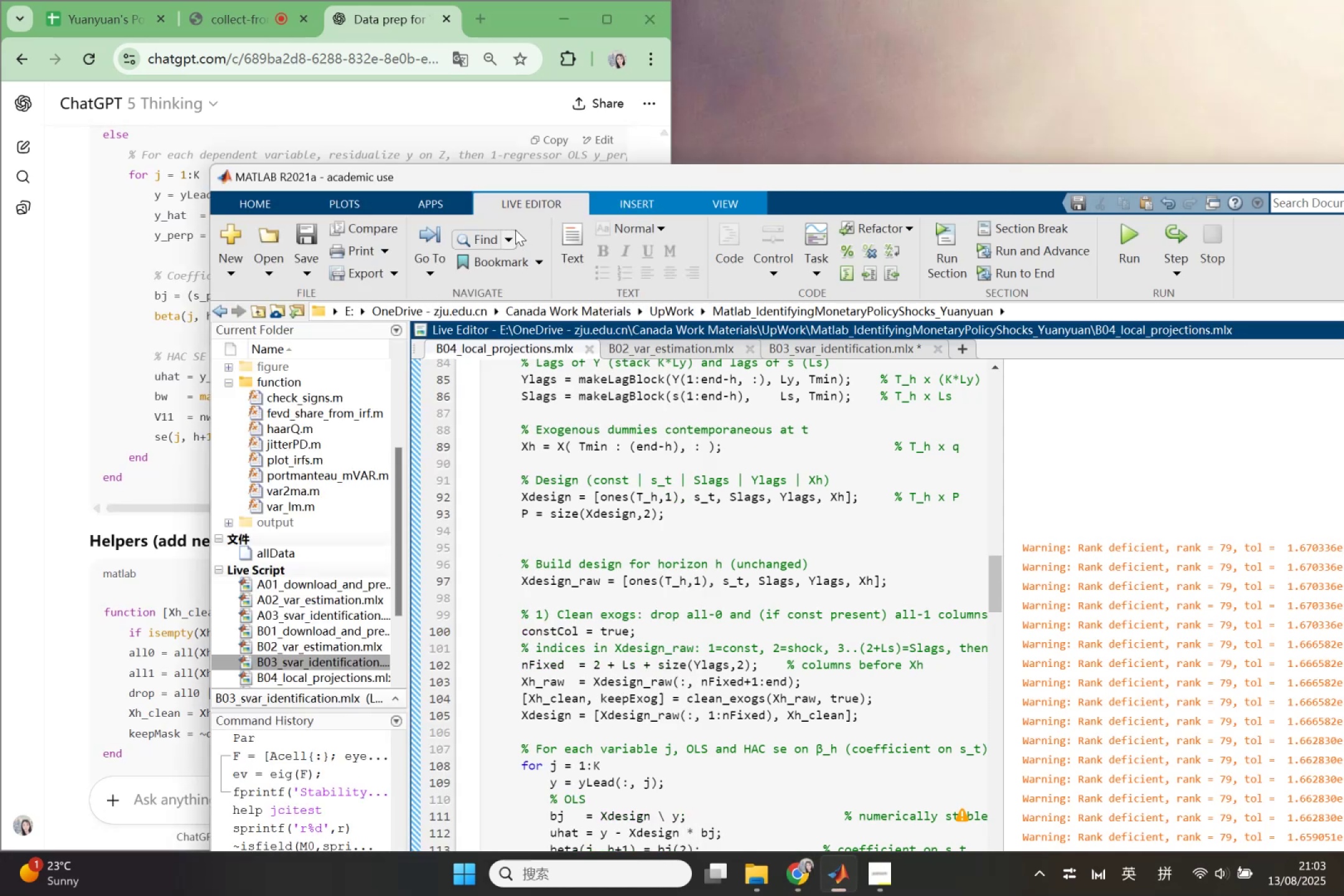 
left_click_drag(start_coordinate=[501, 180], to_coordinate=[730, 91])
 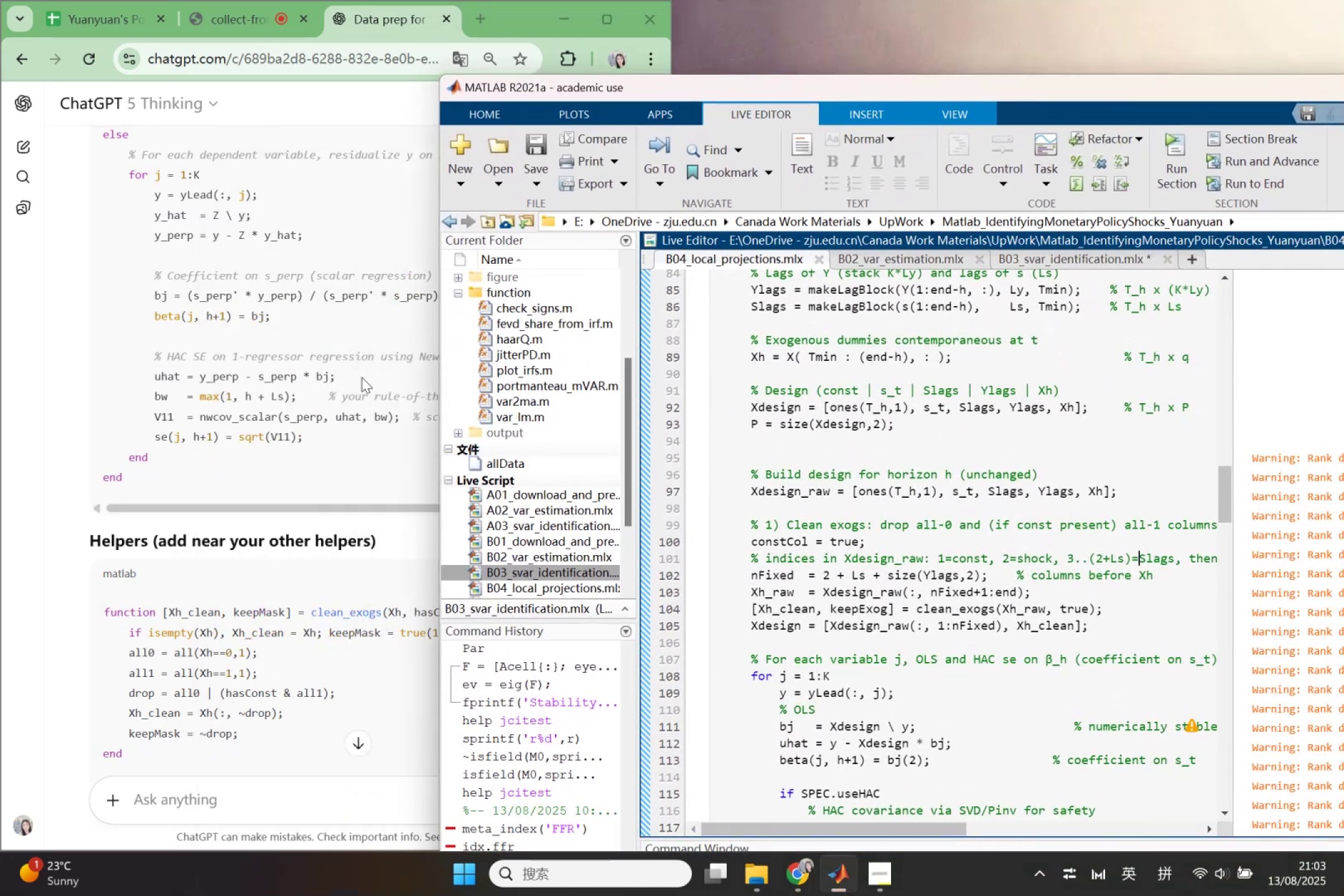 
scroll: coordinate [312, 537], scroll_direction: up, amount: 5.0
 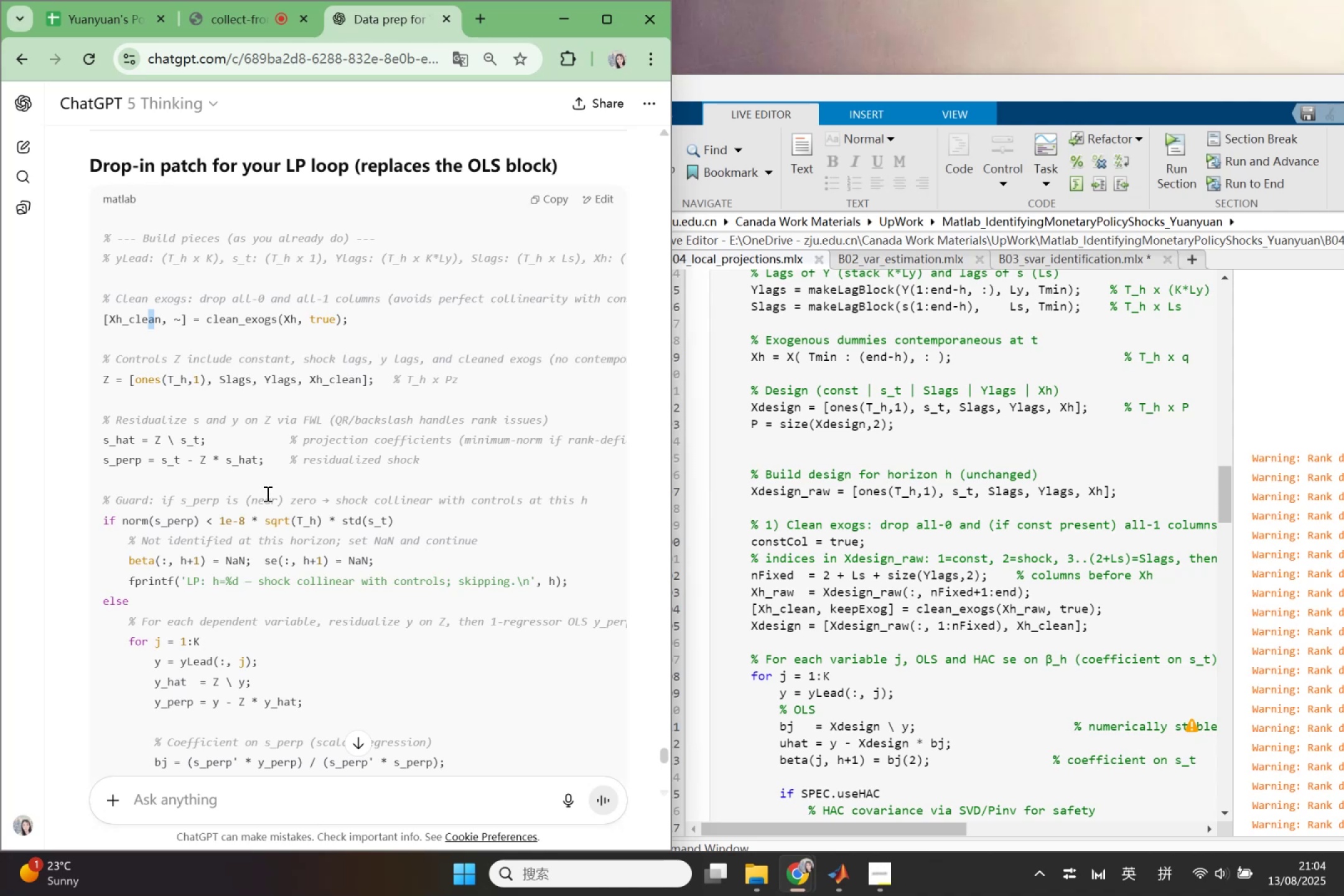 
wait(41.96)
 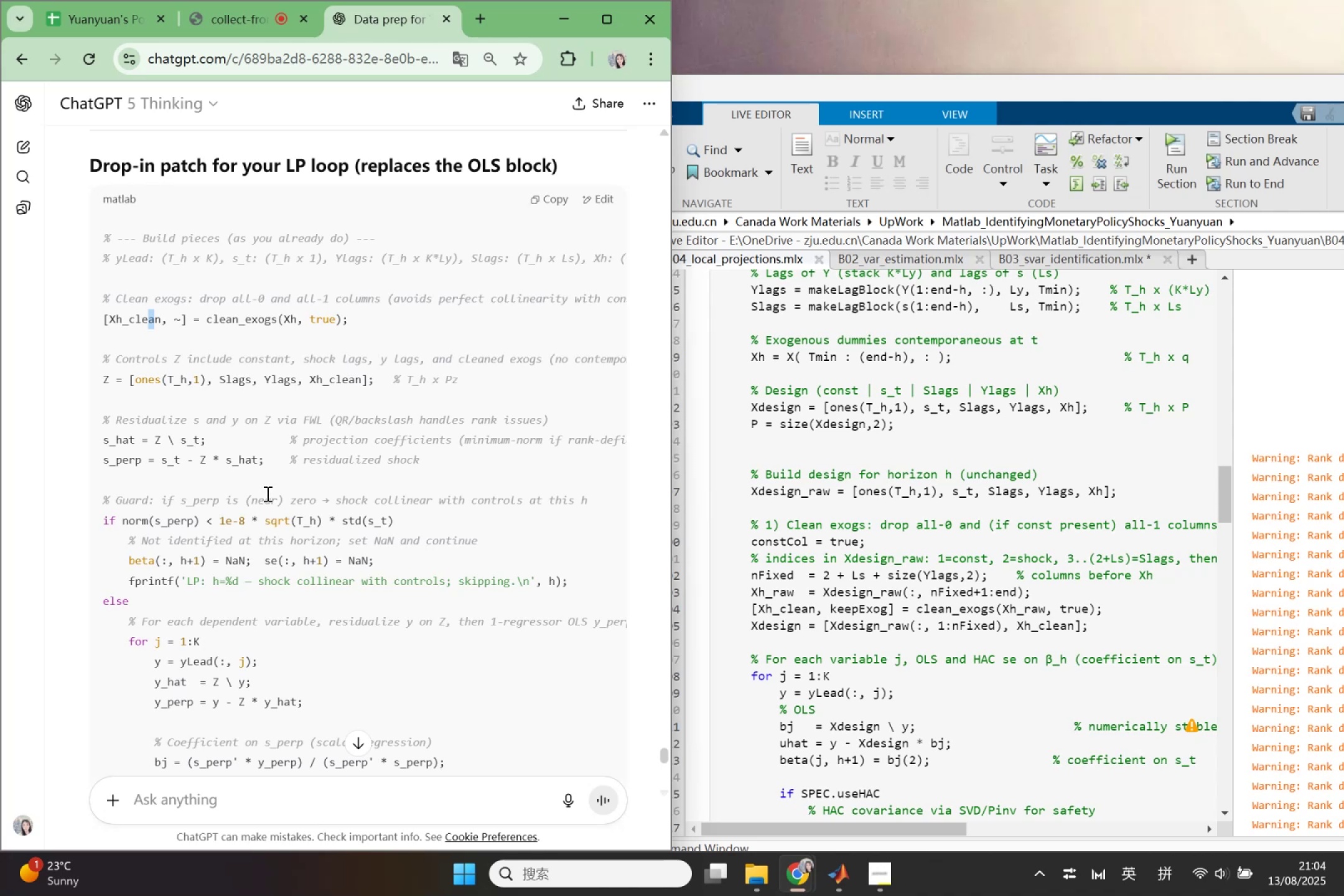 
scroll: coordinate [903, 666], scroll_direction: down, amount: 1.0
 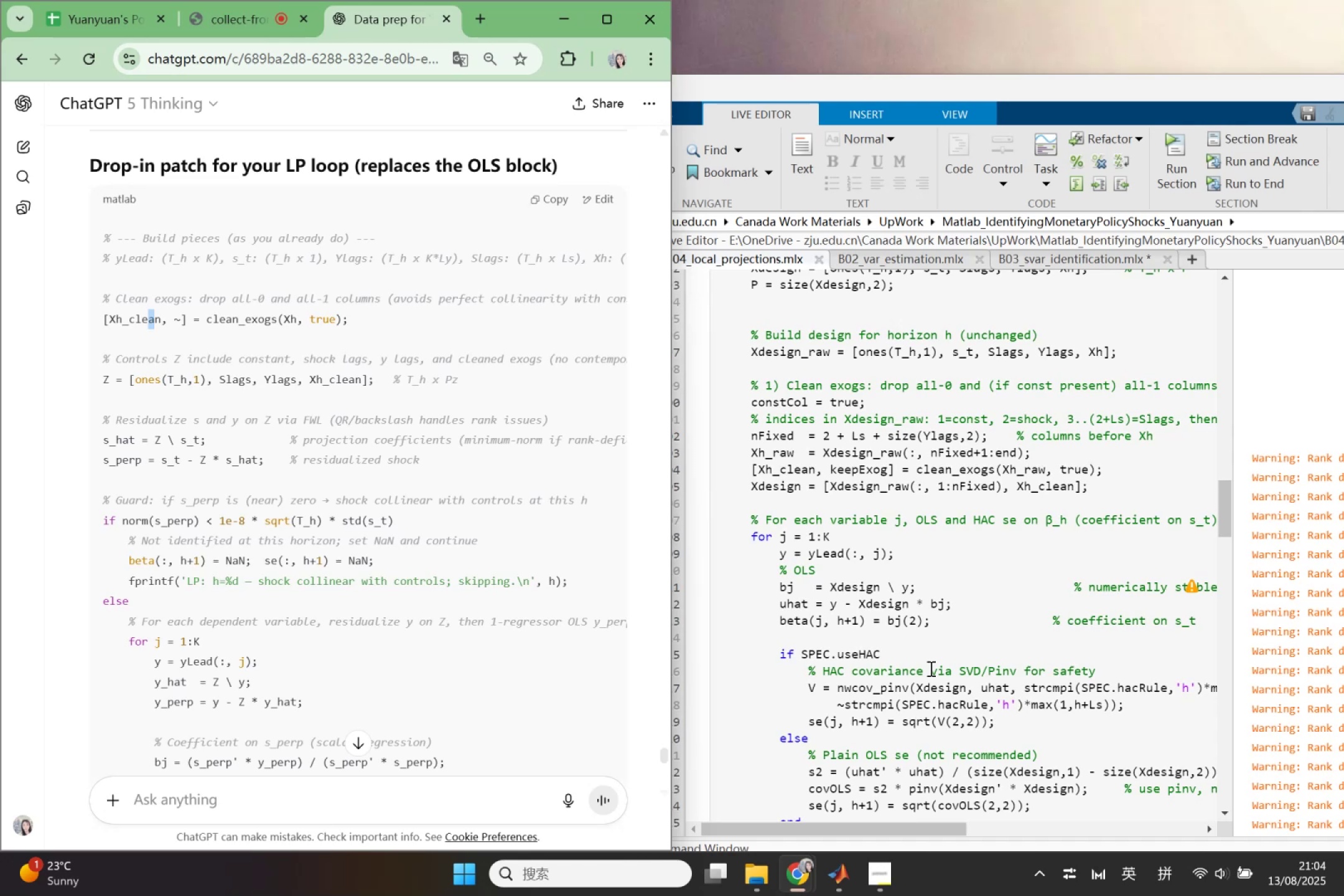 
wait(26.34)
 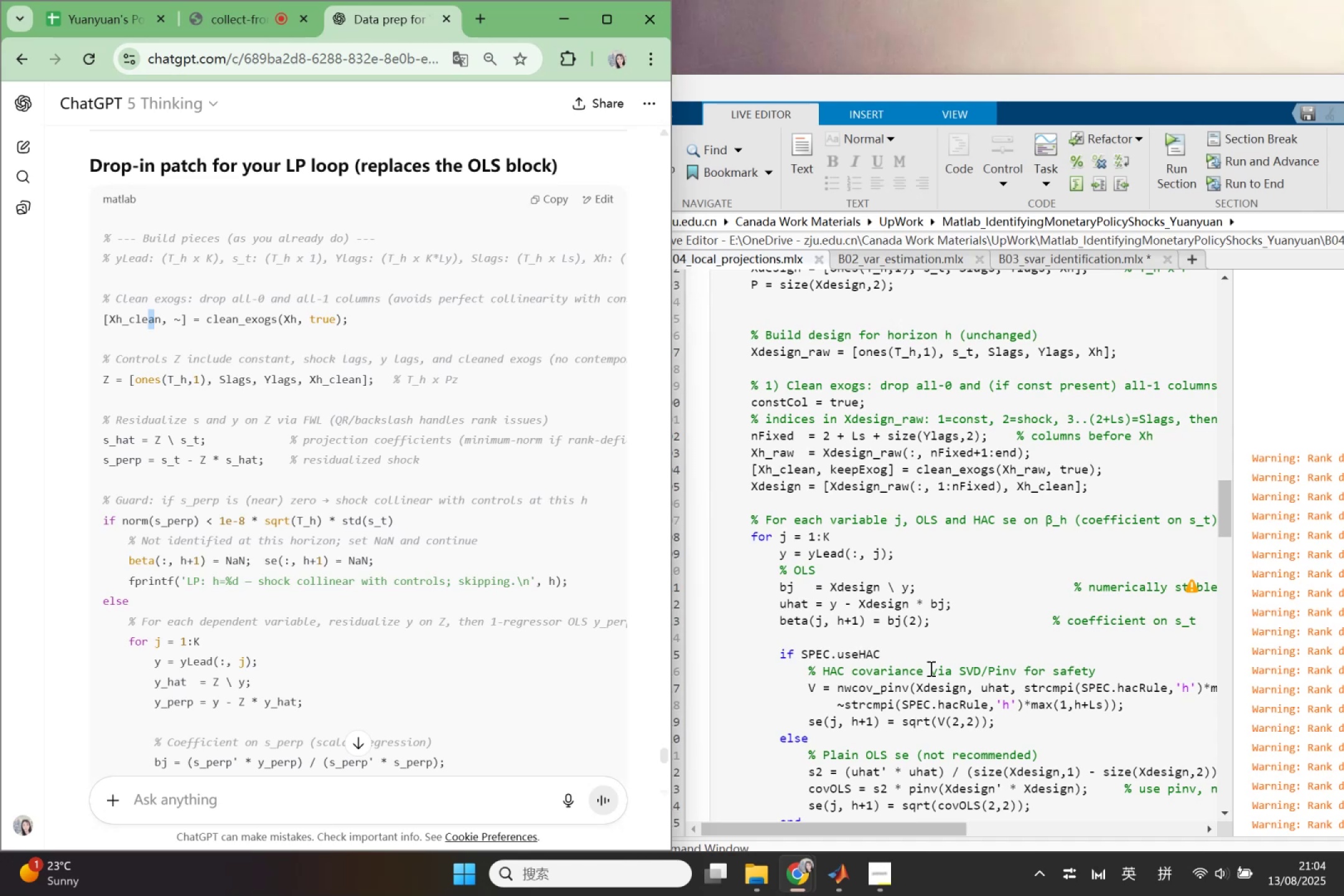 
scroll: coordinate [938, 679], scroll_direction: up, amount: 3.0
 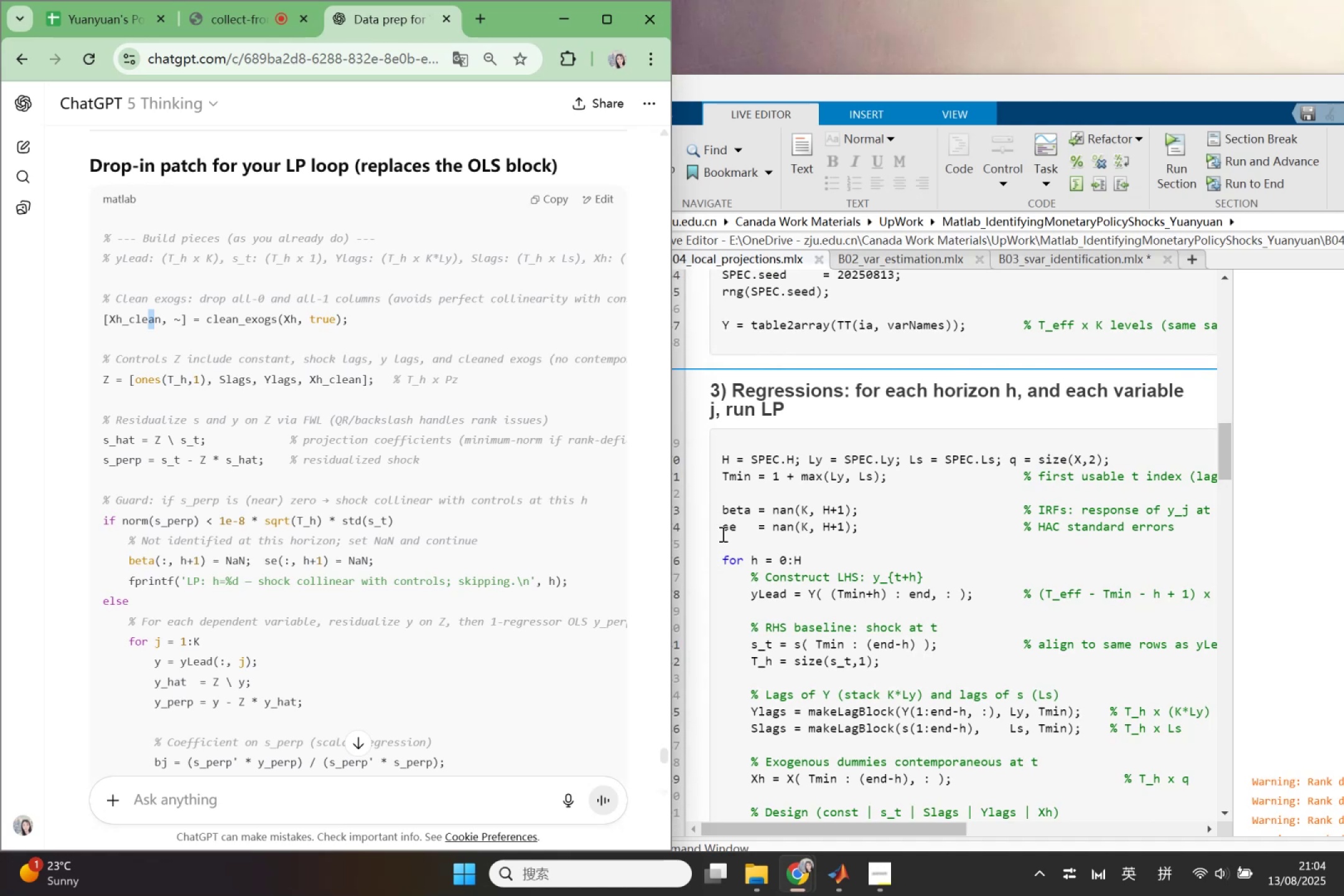 
left_click_drag(start_coordinate=[714, 462], to_coordinate=[1054, 482])
 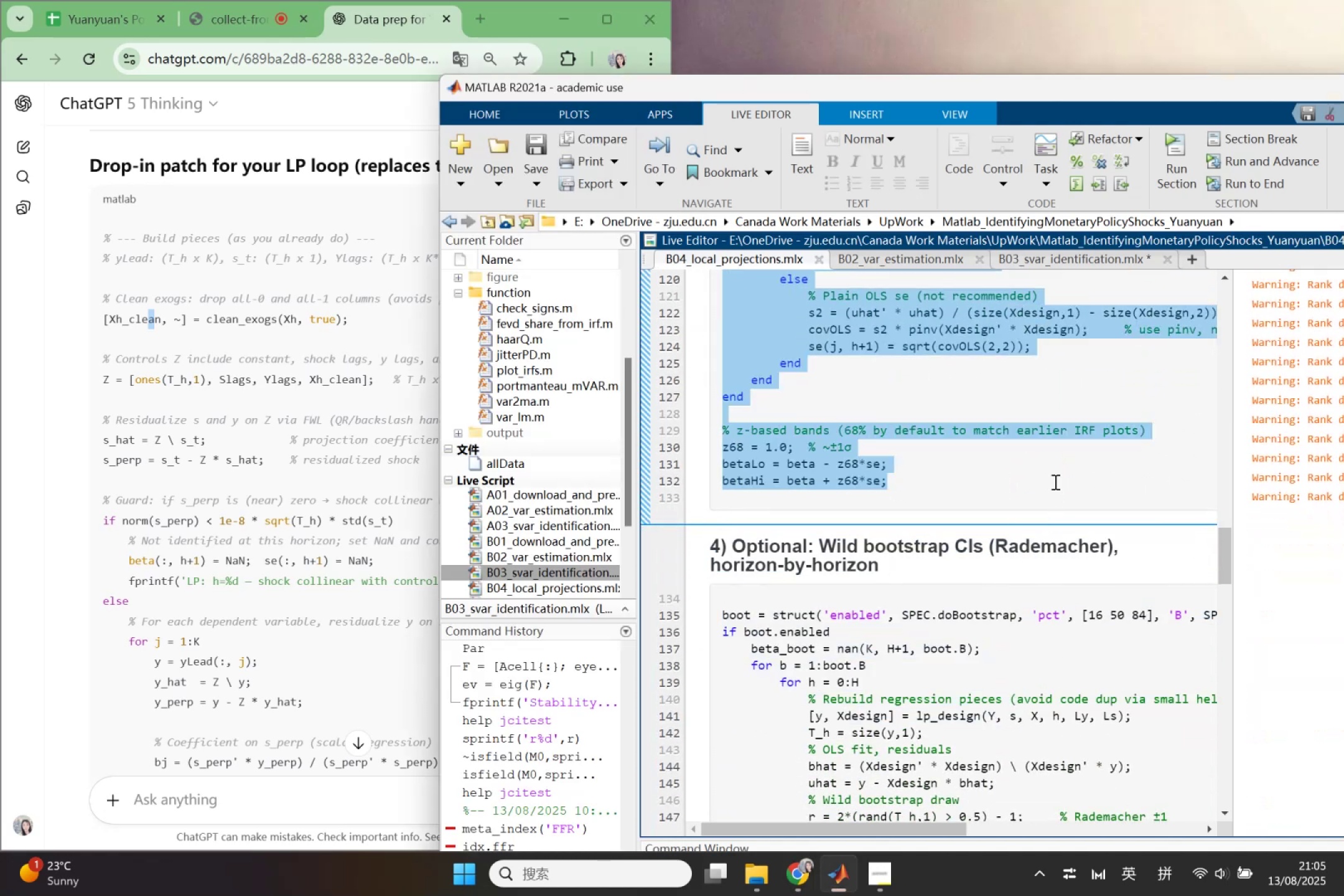 
scroll: coordinate [1013, 722], scroll_direction: down, amount: 9.0
 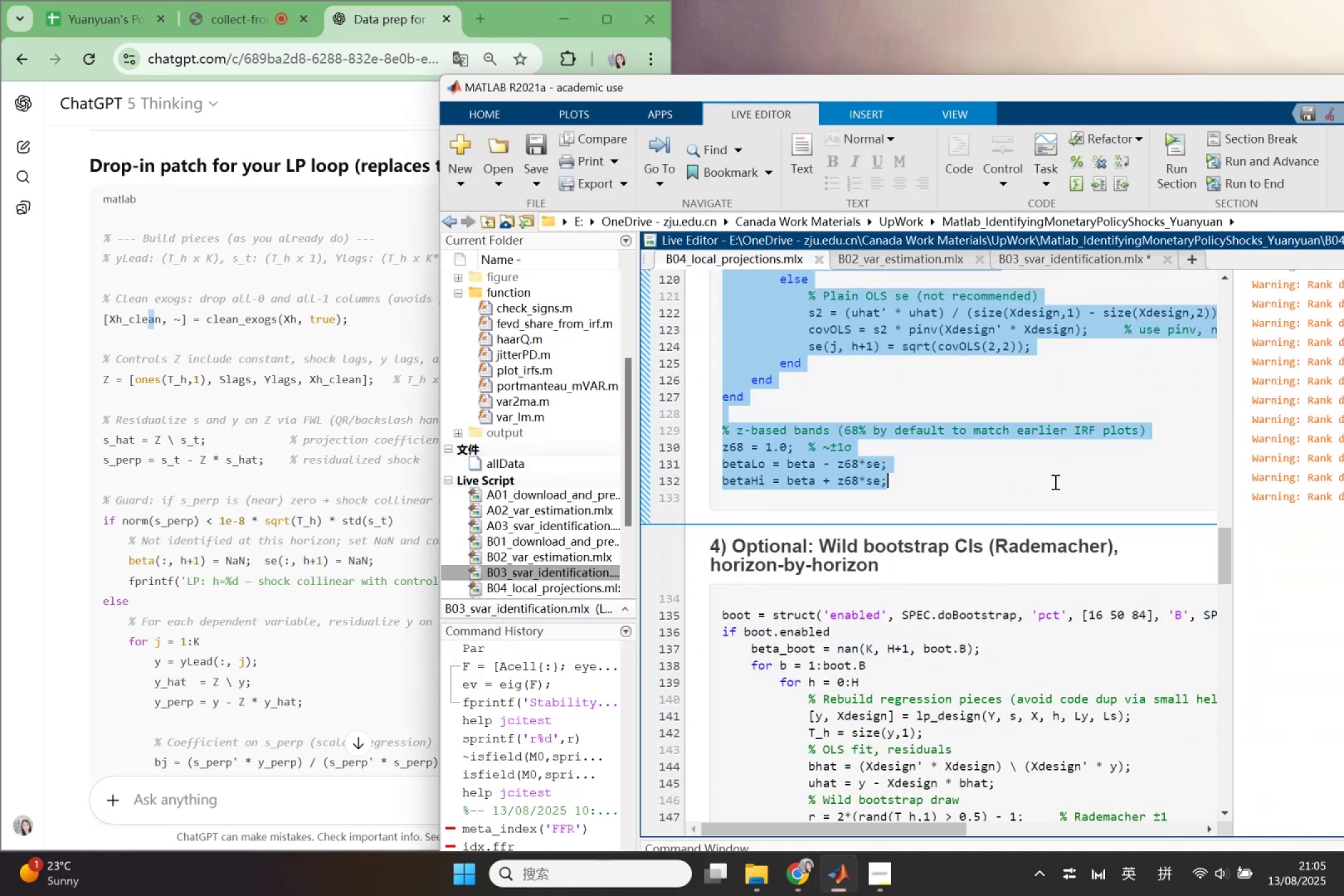 
key(Control+ControlLeft)
 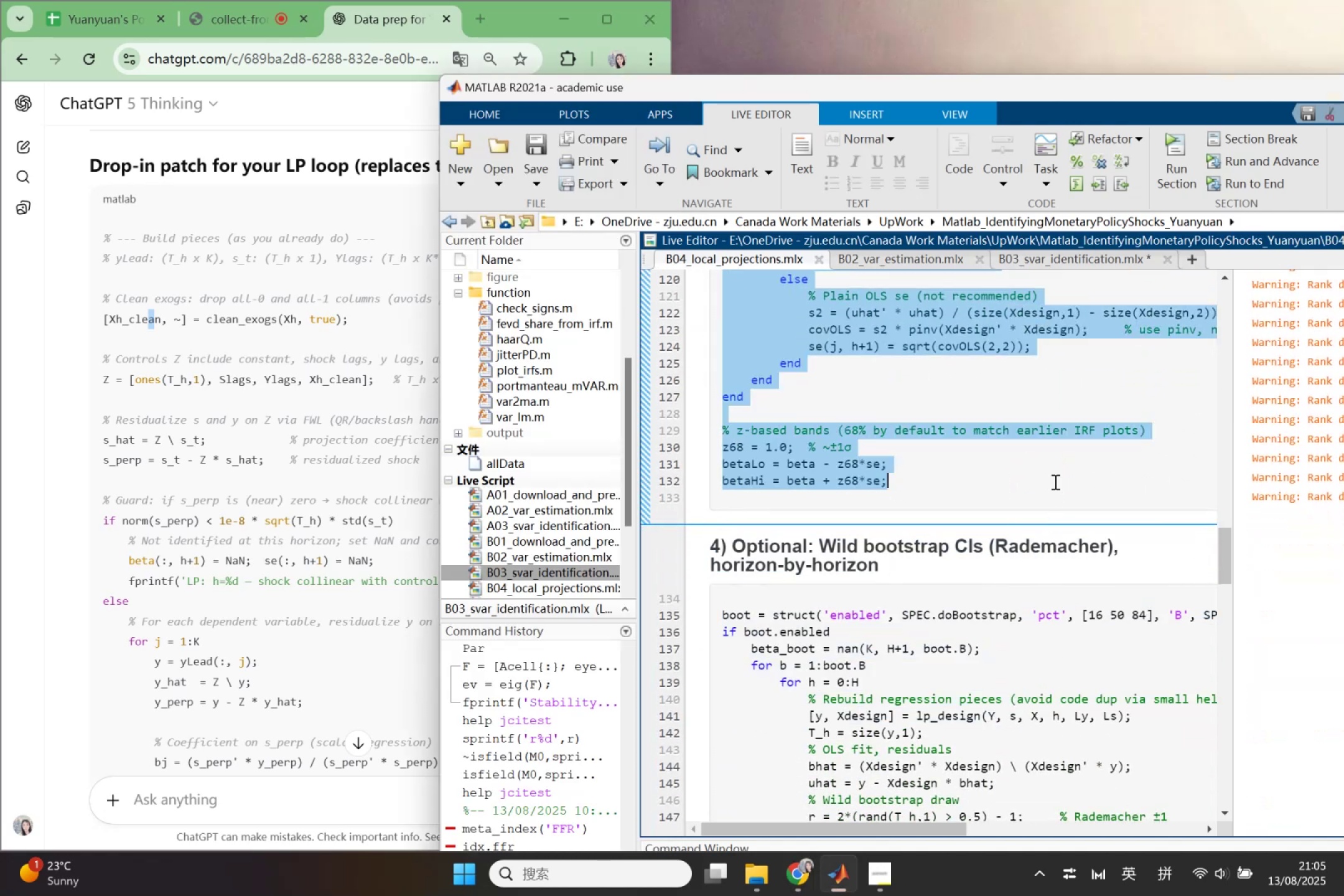 
key(Control+C)
 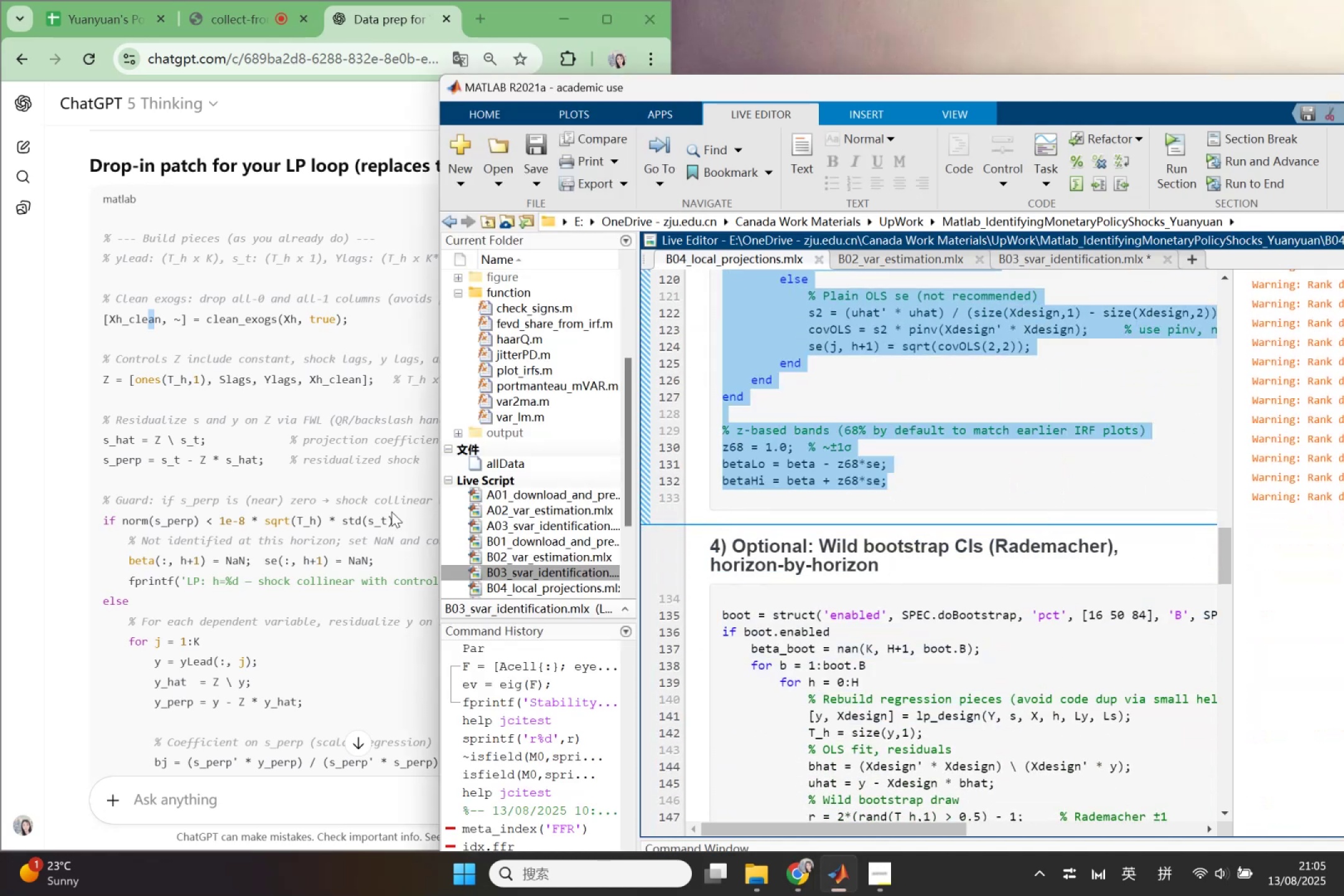 
scroll: coordinate [263, 514], scroll_direction: up, amount: 3.0
 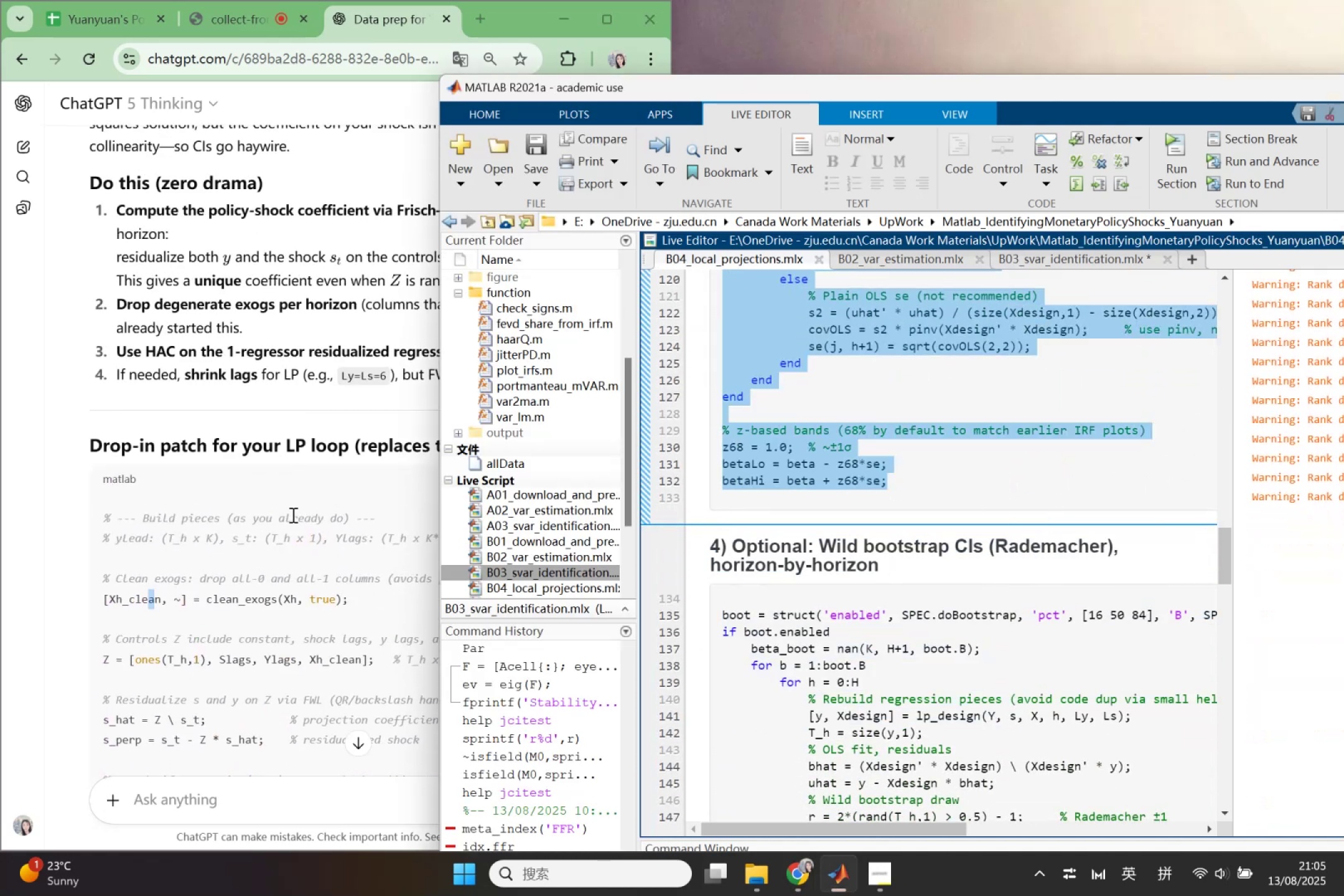 
left_click_drag(start_coordinate=[309, 506], to_coordinate=[315, 502])
 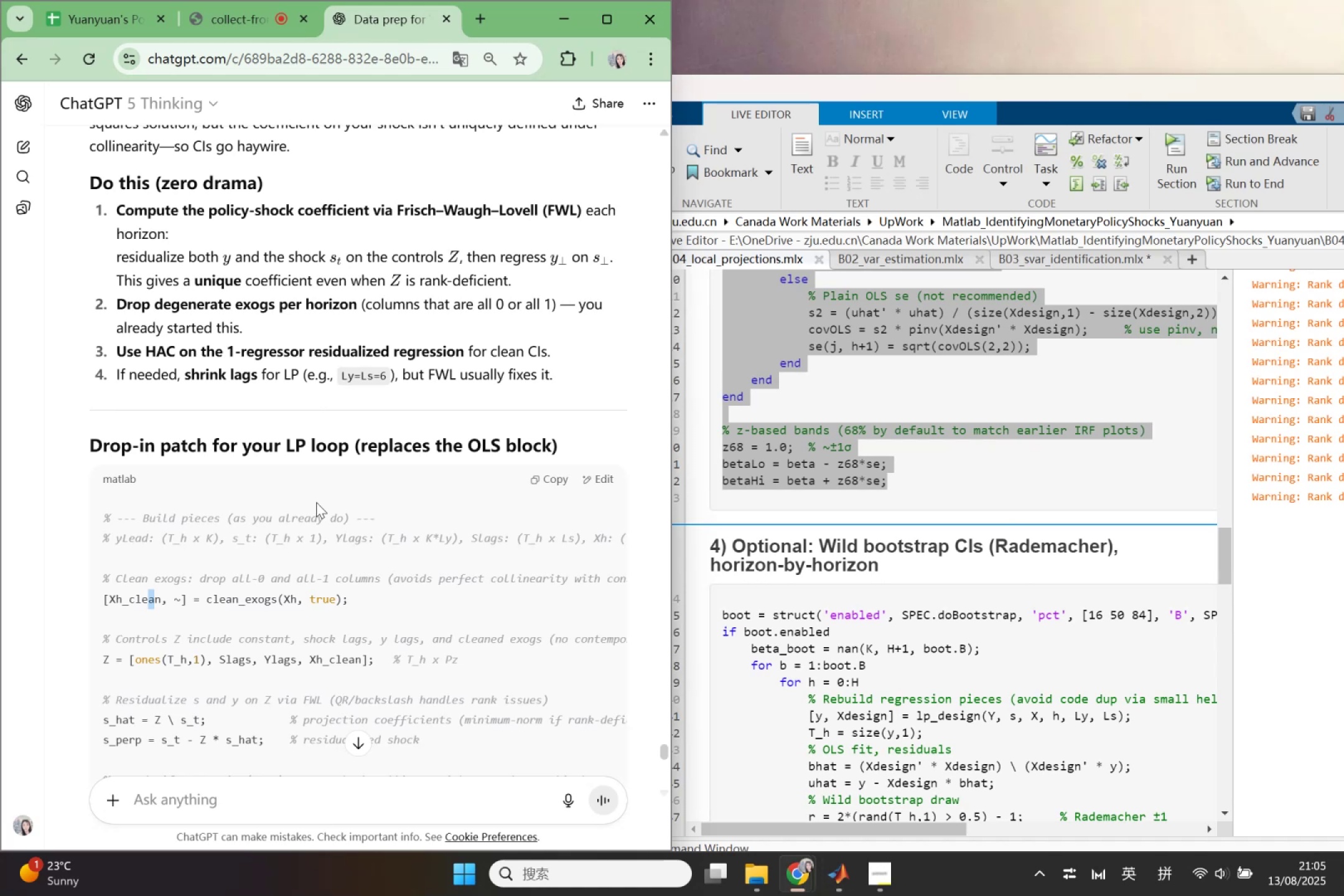 
scroll: coordinate [346, 526], scroll_direction: up, amount: 6.0
 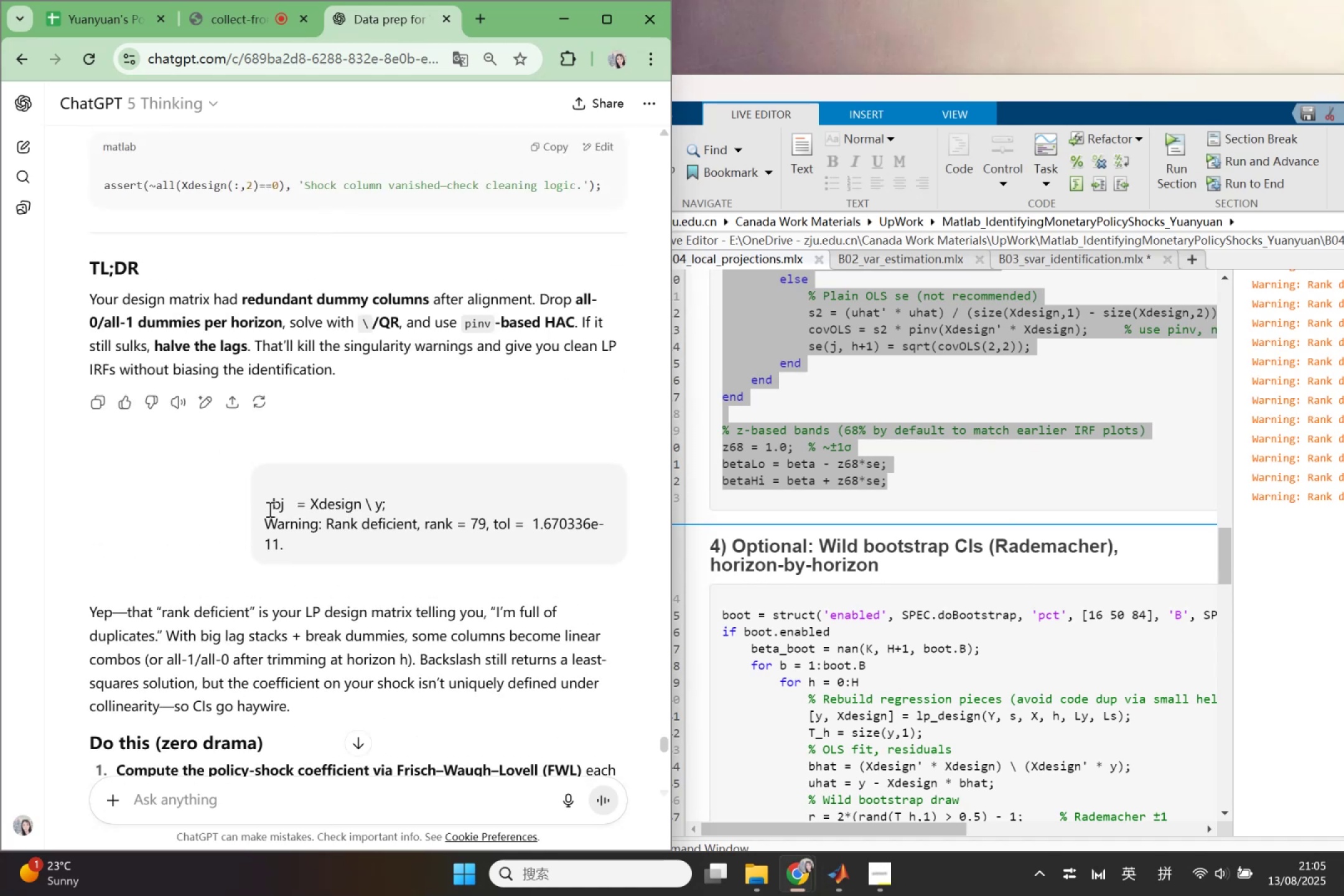 
scroll: coordinate [286, 750], scroll_direction: down, amount: 17.0
 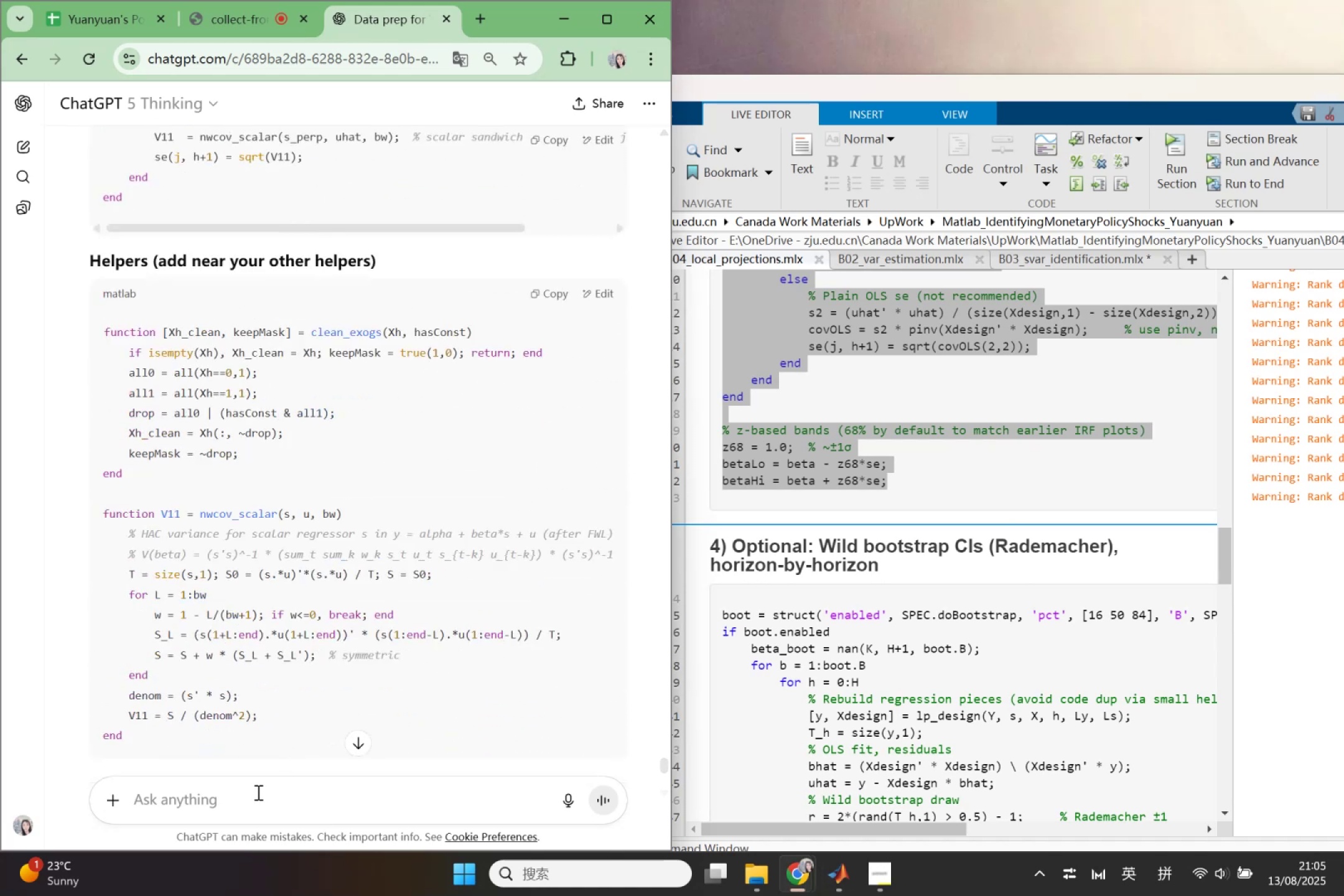 
left_click([257, 792])
 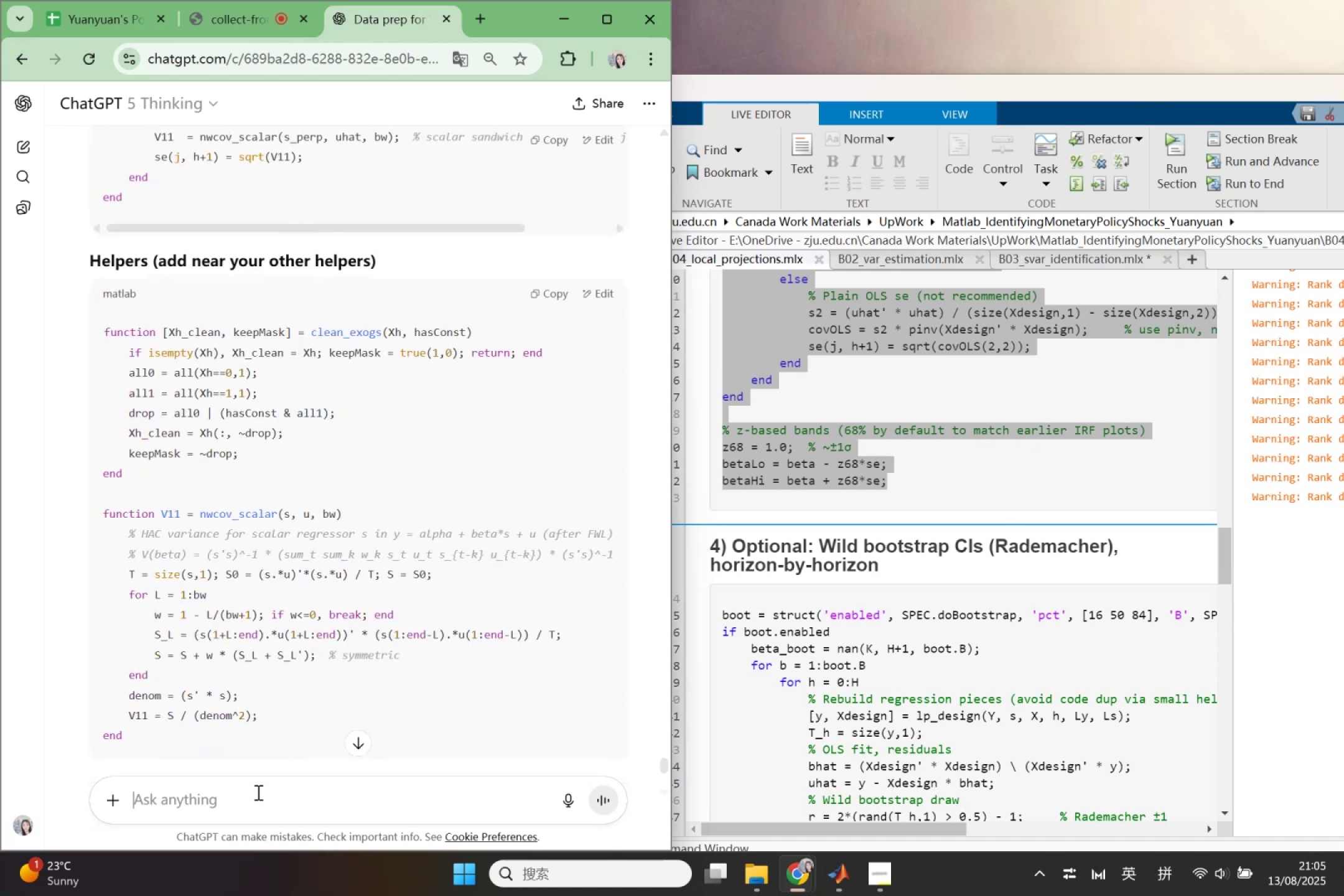 
type(In case the)
key(Backspace)
key(Backspace)
key(Backspace)
key(Backspace)
type(, the )
key(Backspace)
key(Backspace)
key(Backspace)
key(Backspace)
key(Backspace)
type( )
key(Backspace)
key(Backspace)
type( of mess )
key(Backspace)
type(:)
key(Backspace)
type(, re-orgami)
key(Backspace)
key(Backspace)
type(nise the code :)
 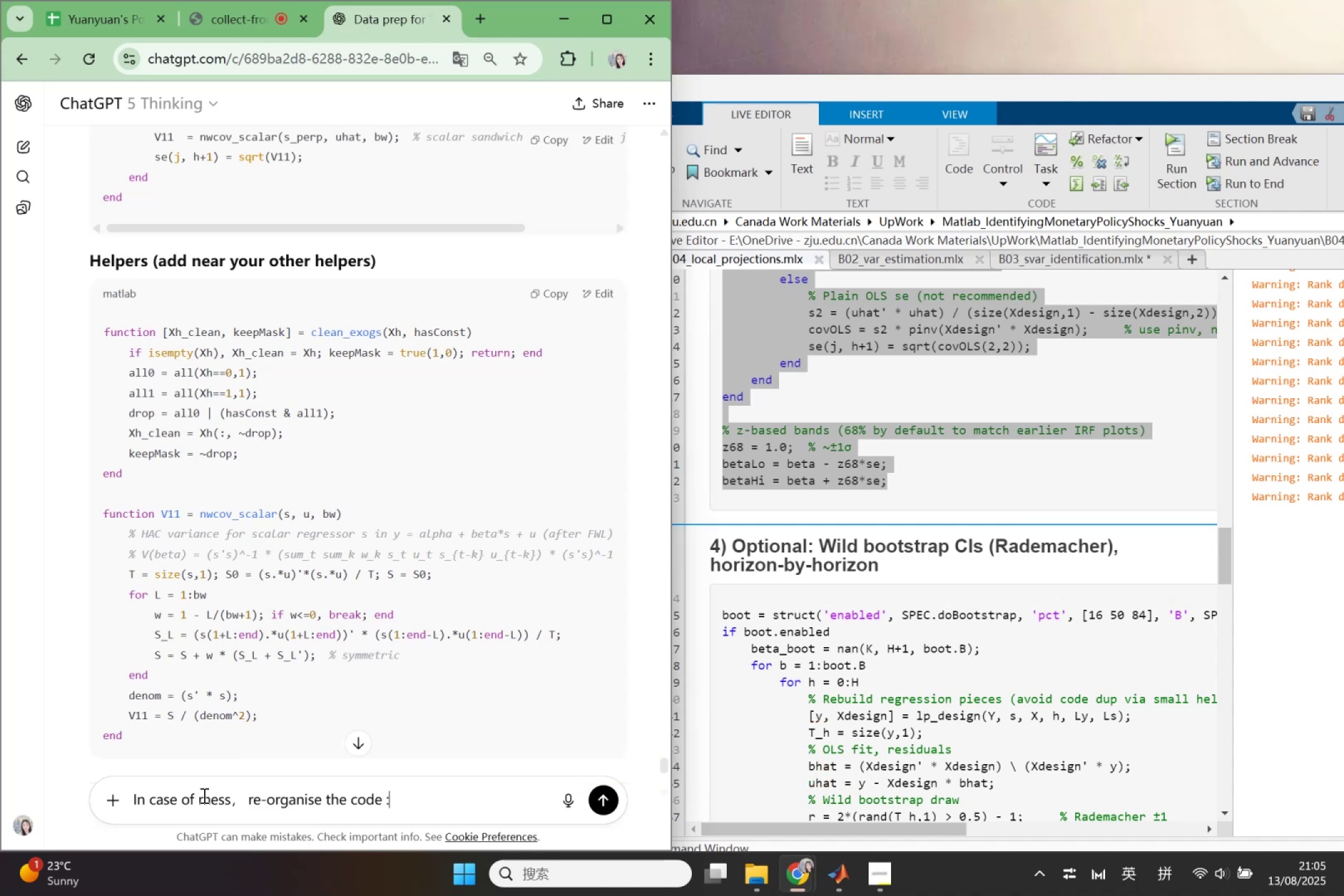 
key(Control+Shift+ControlLeft)
 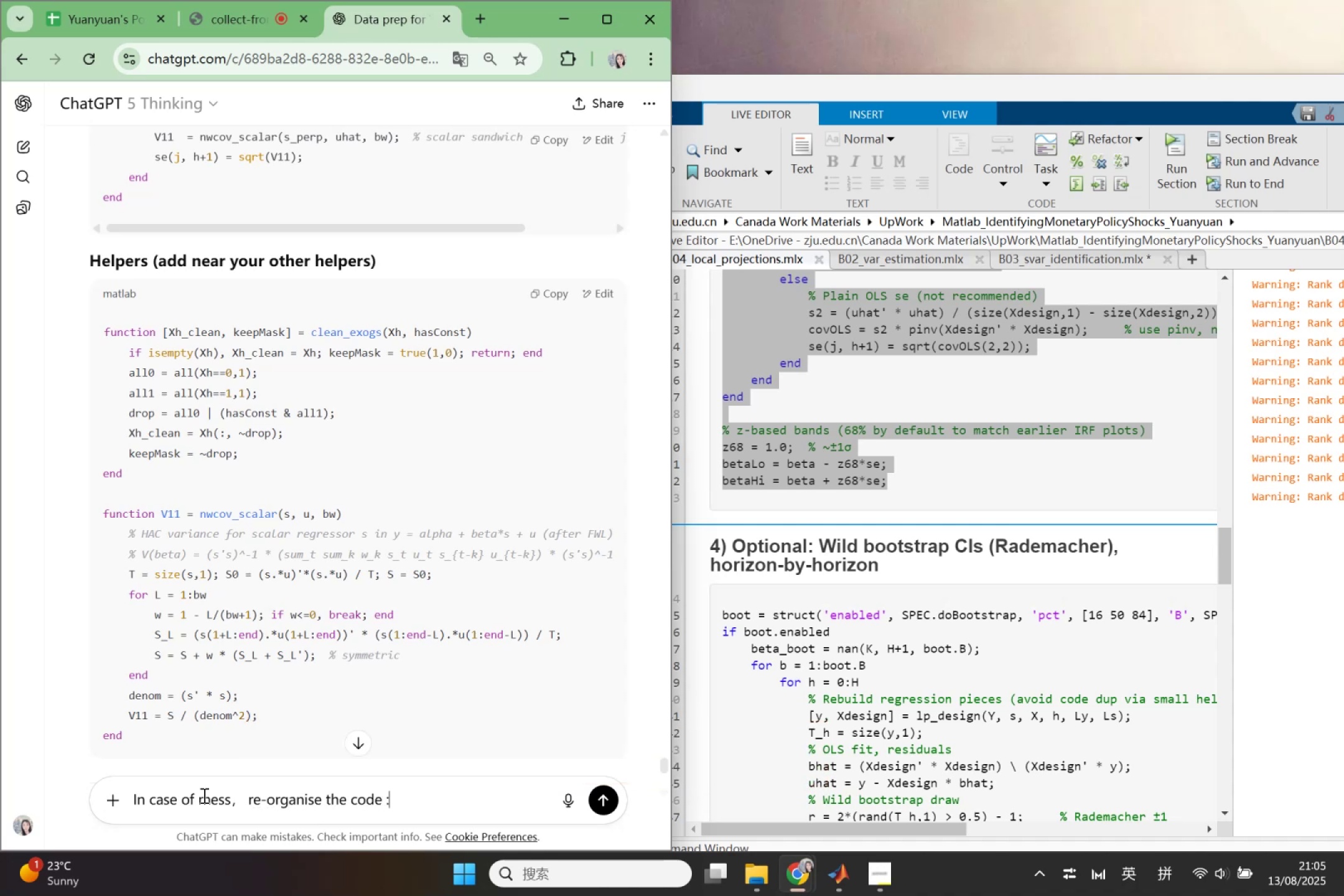 
key(Shift+Enter)
 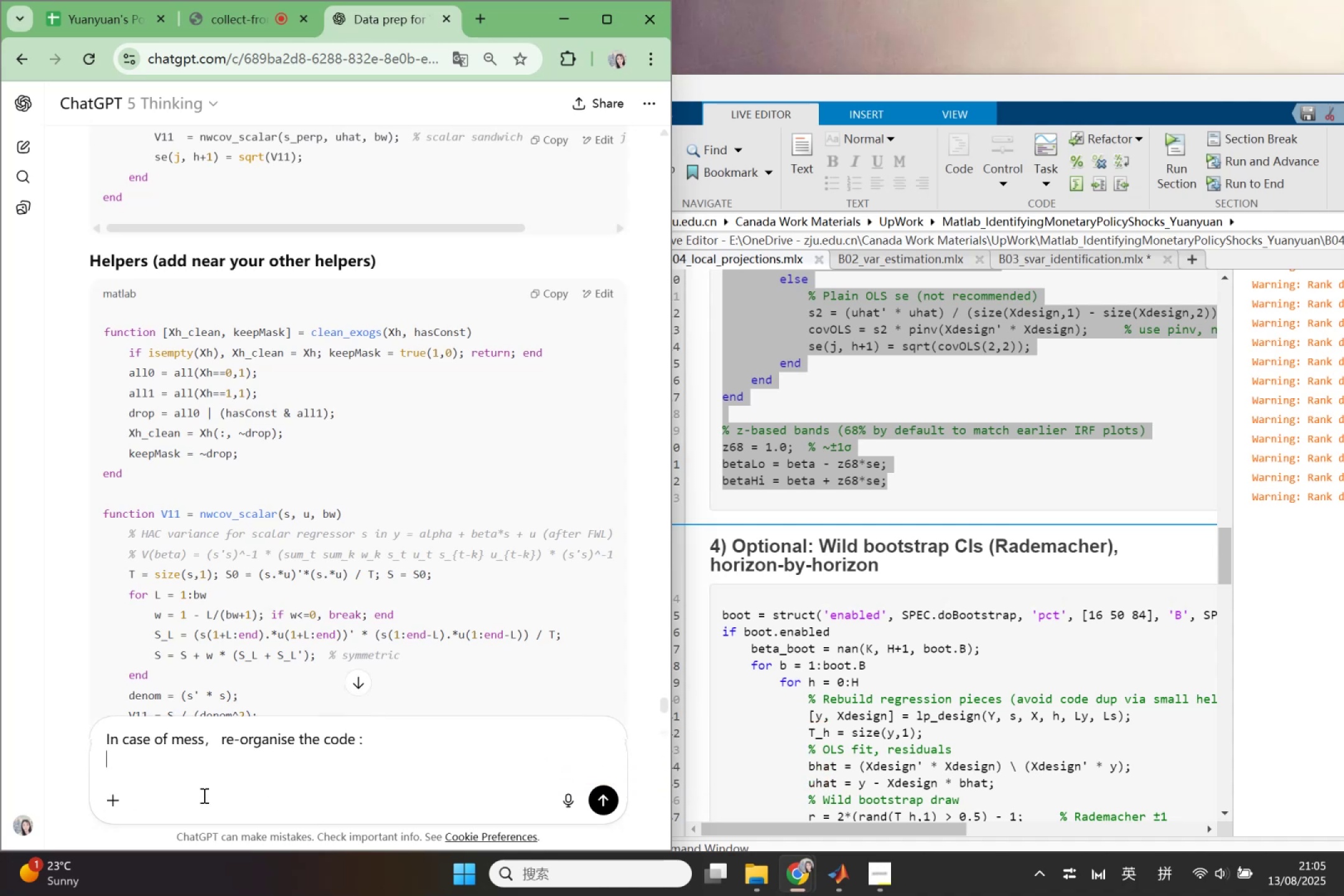 
key(Control+V)
 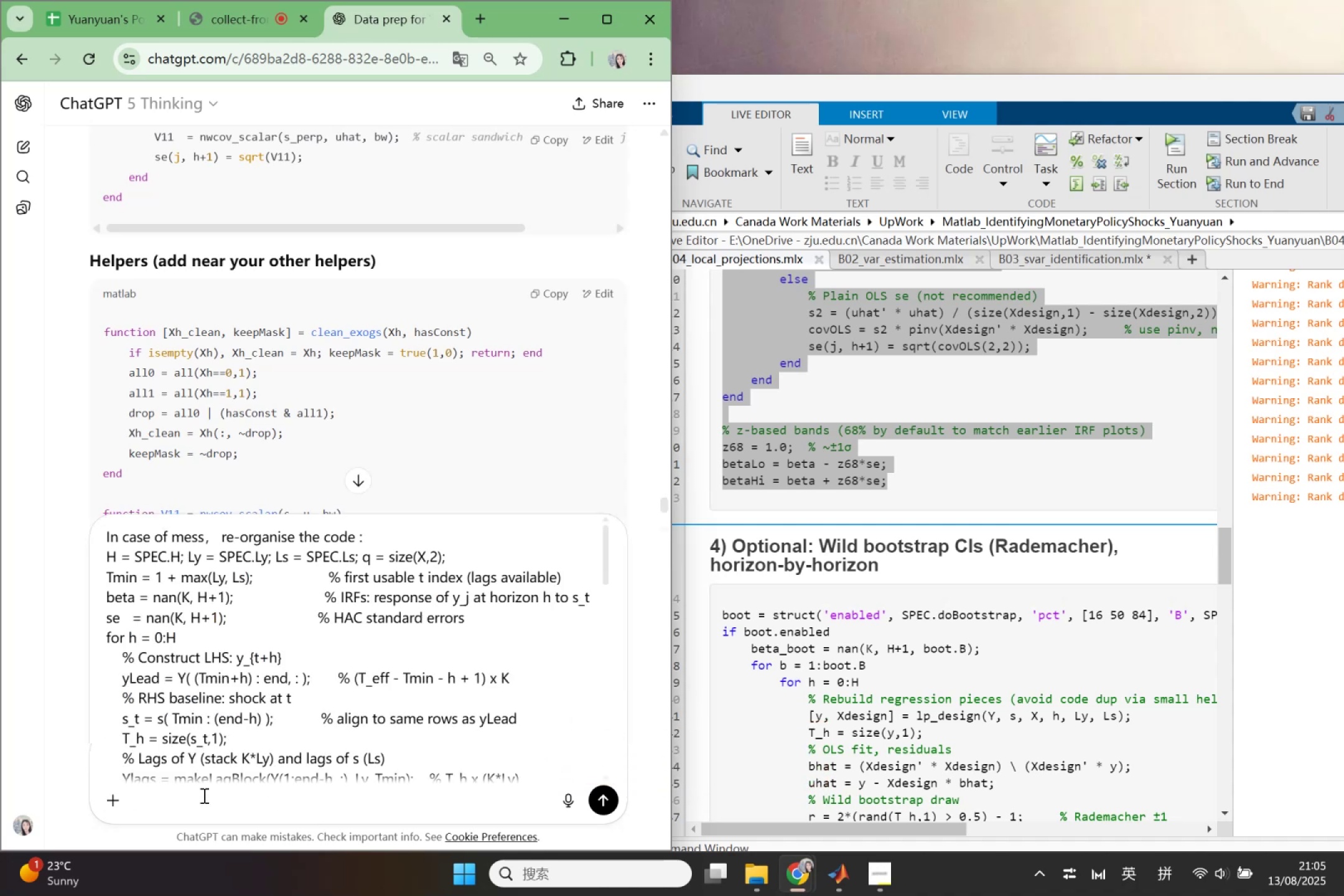 
key(Enter)
 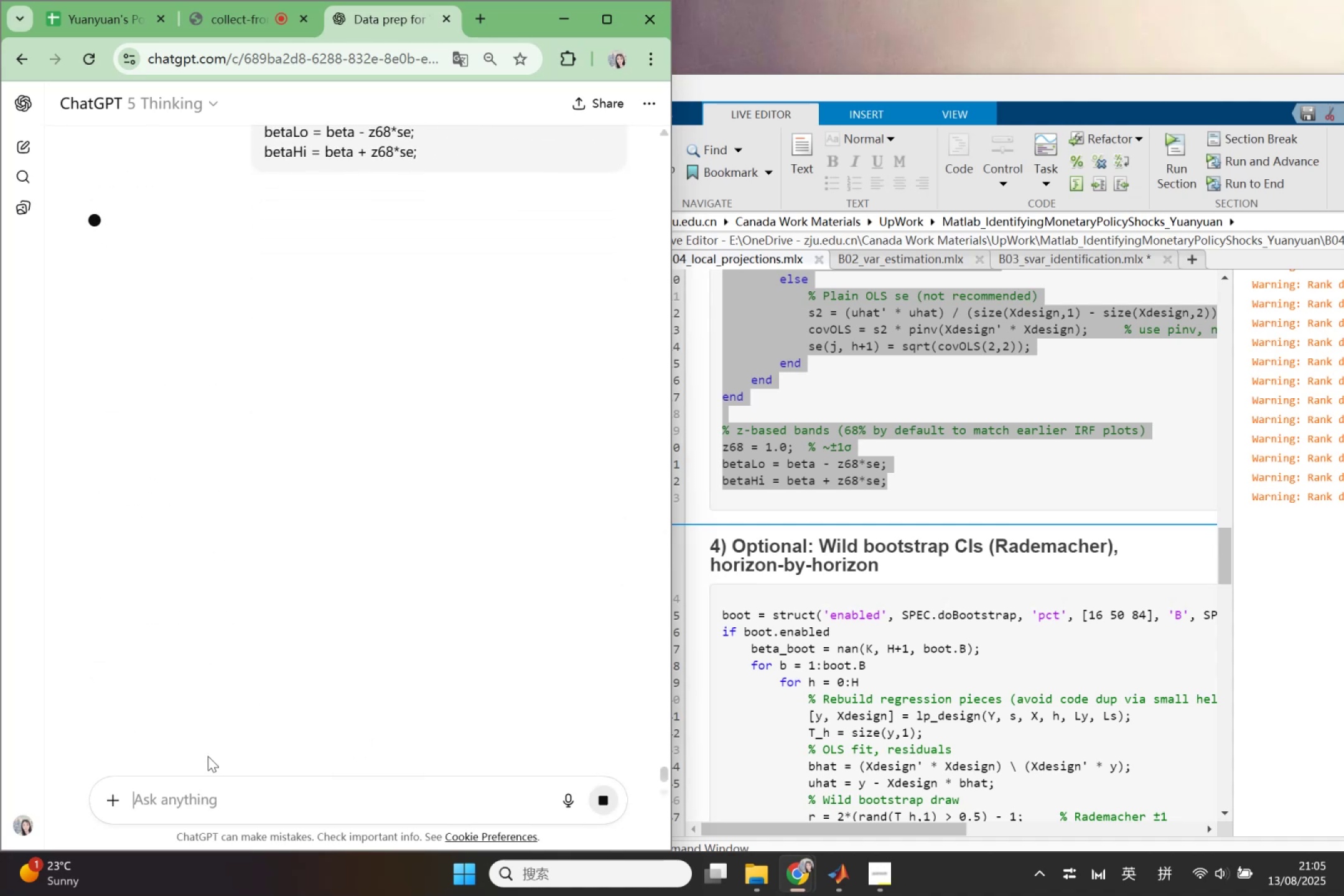 
scroll: coordinate [235, 722], scroll_direction: up, amount: 7.0
 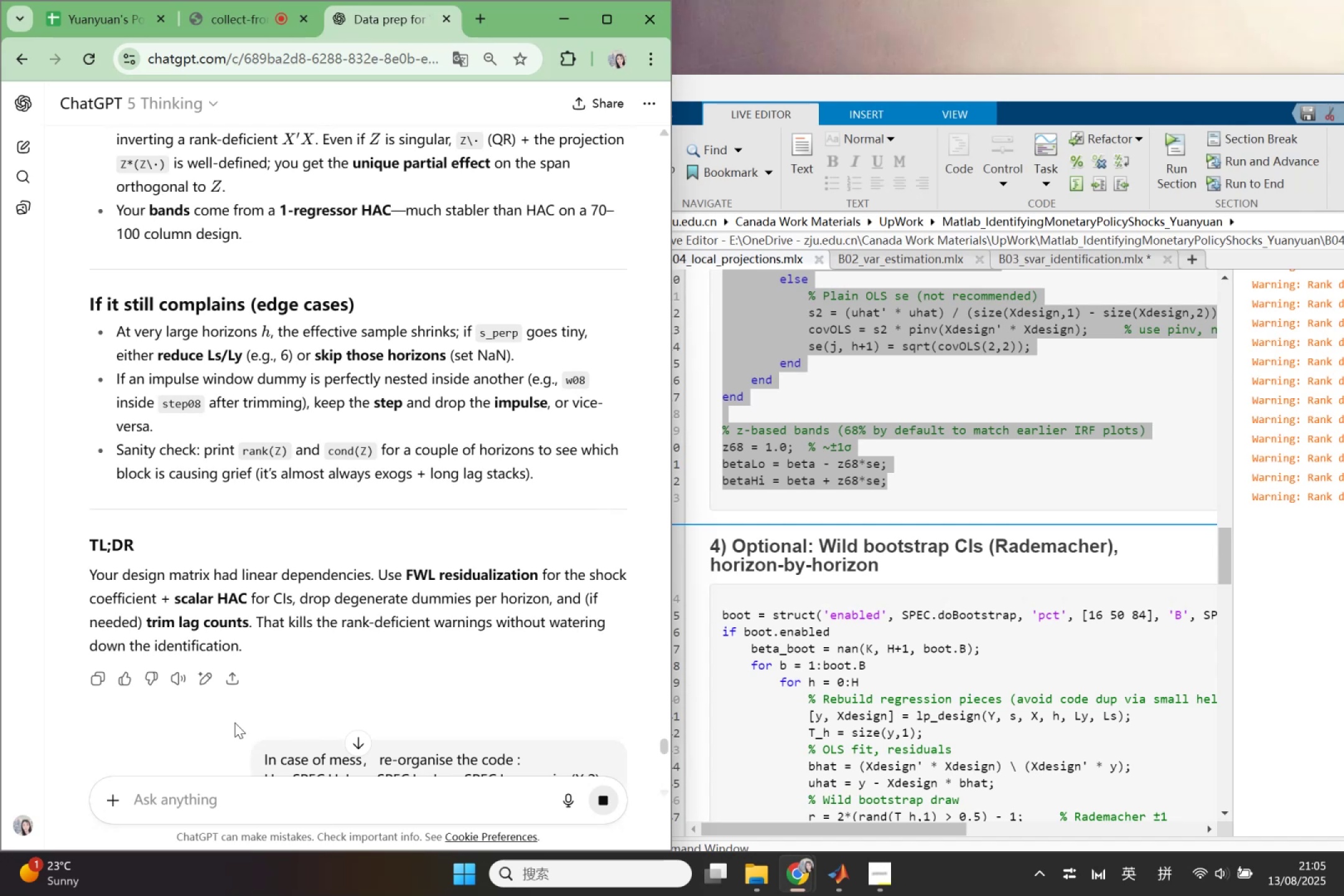 
wait(6.52)
 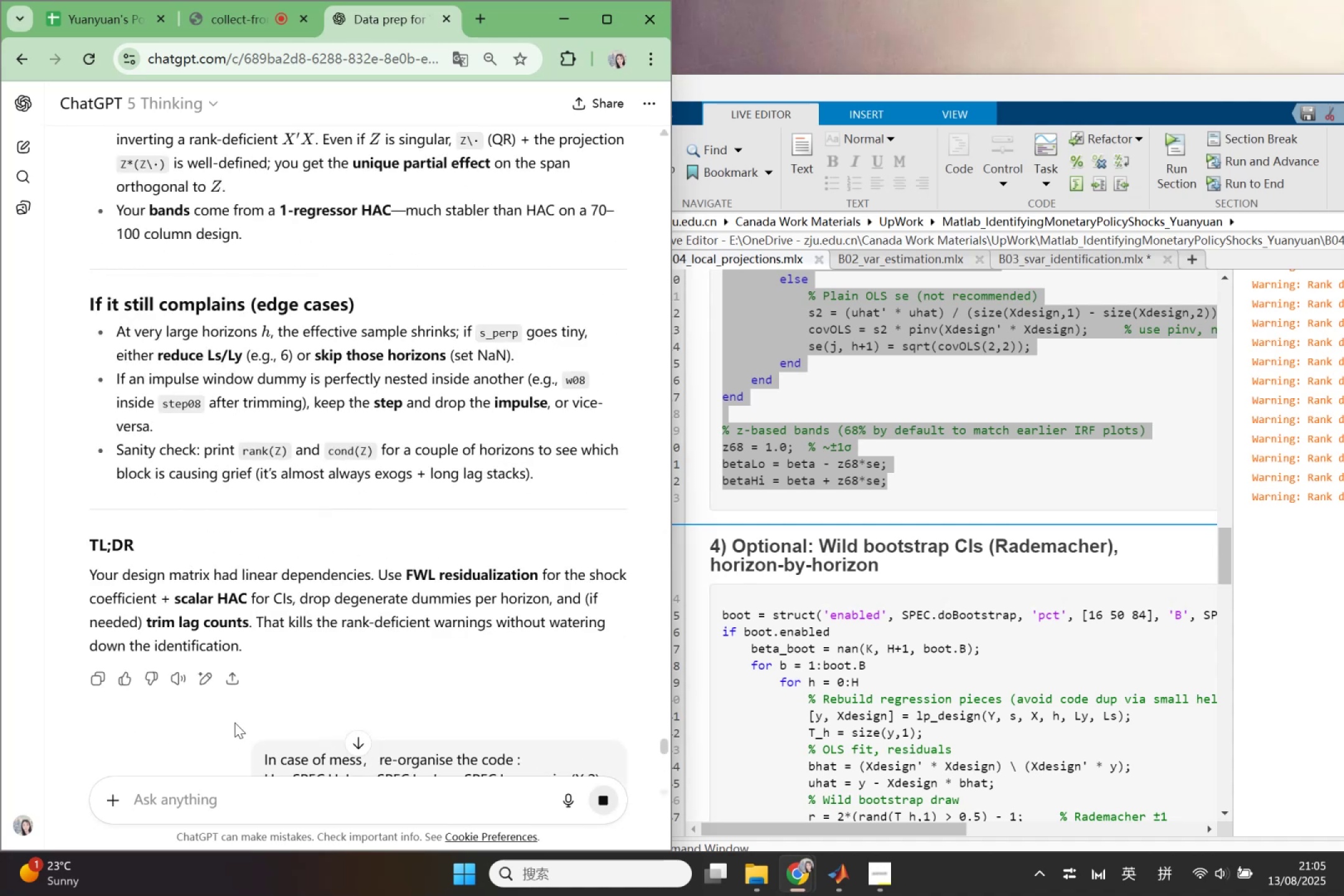 
left_click([265, 614])
 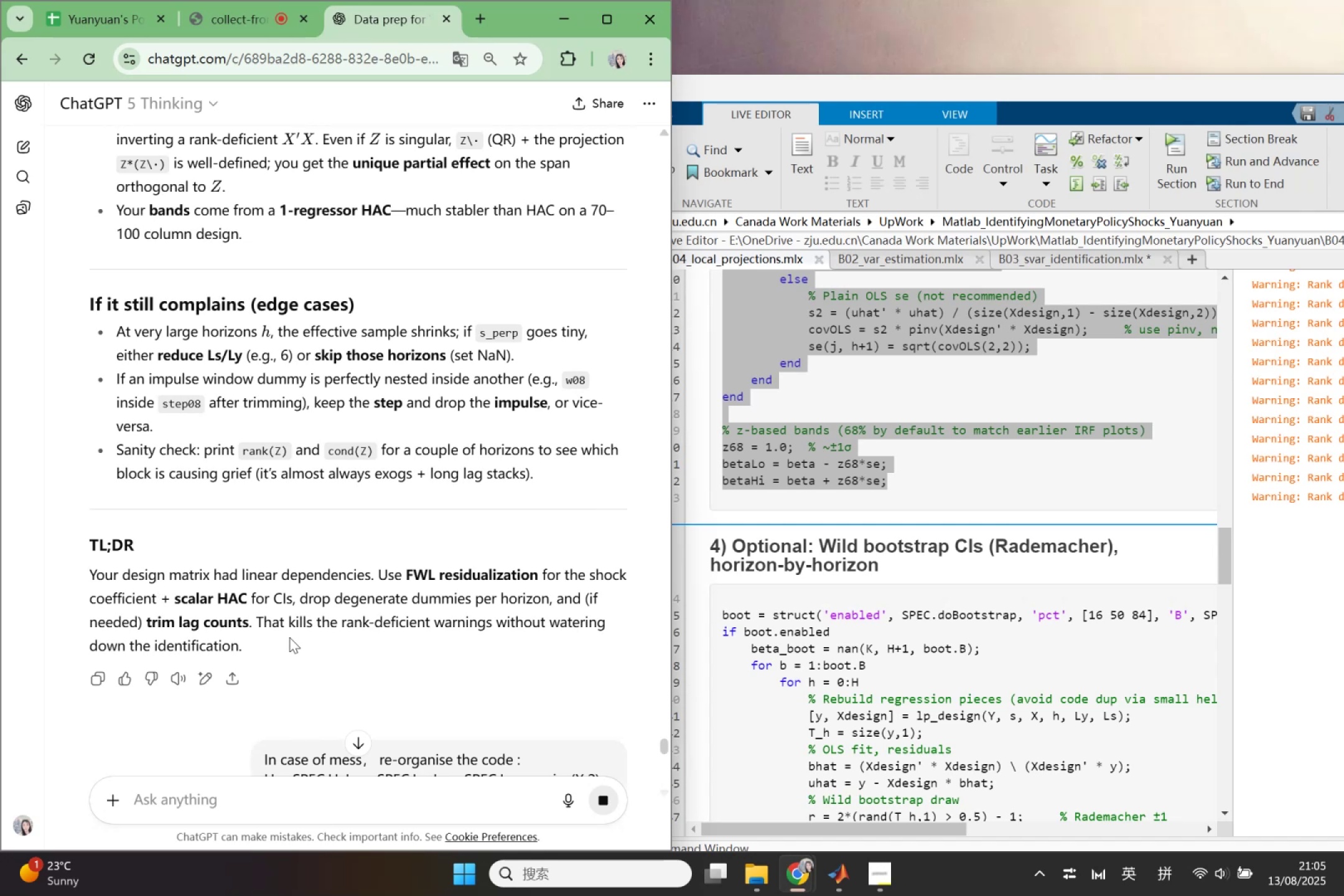 
left_click_drag(start_coordinate=[267, 648], to_coordinate=[106, 549])
 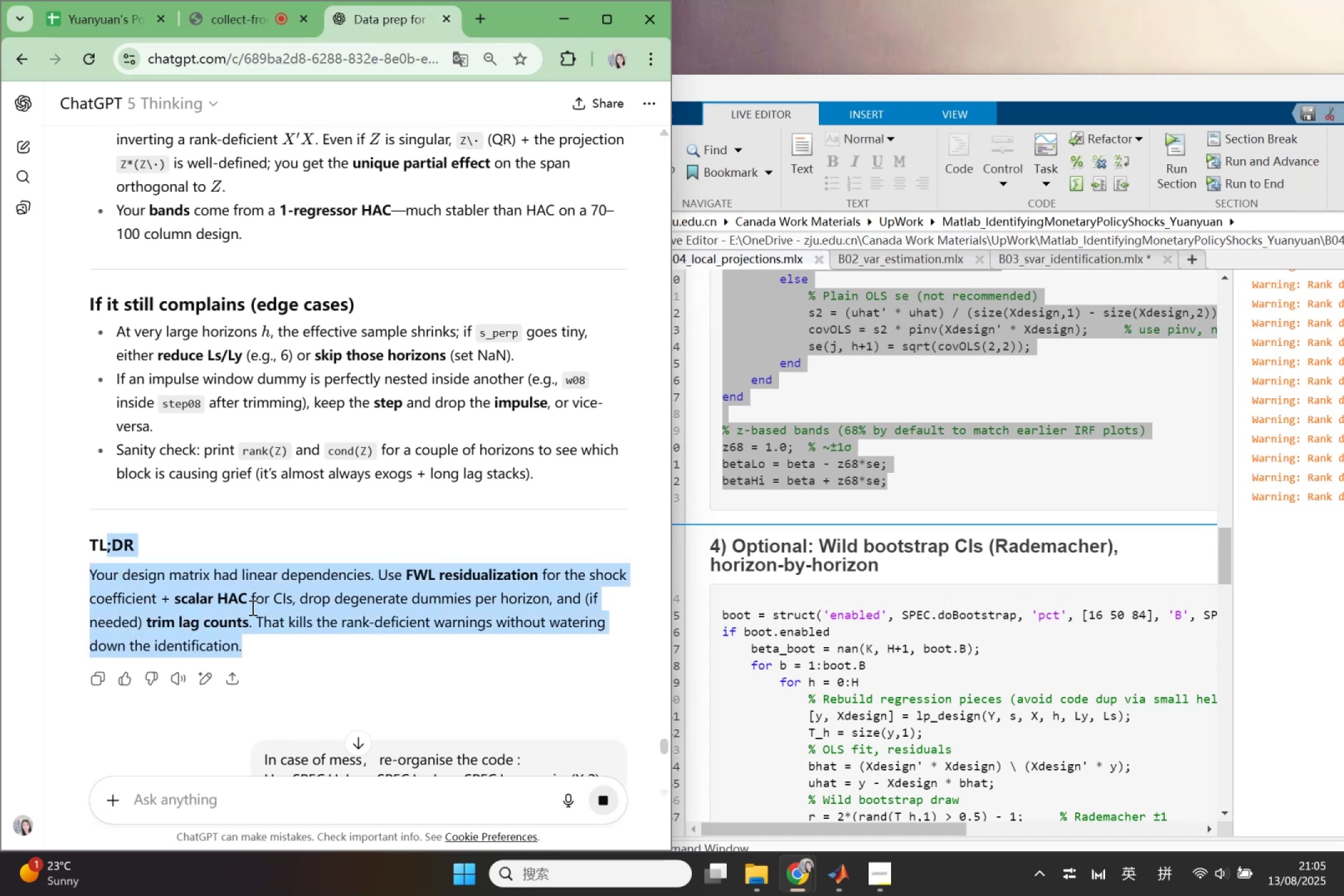 
left_click([258, 609])
 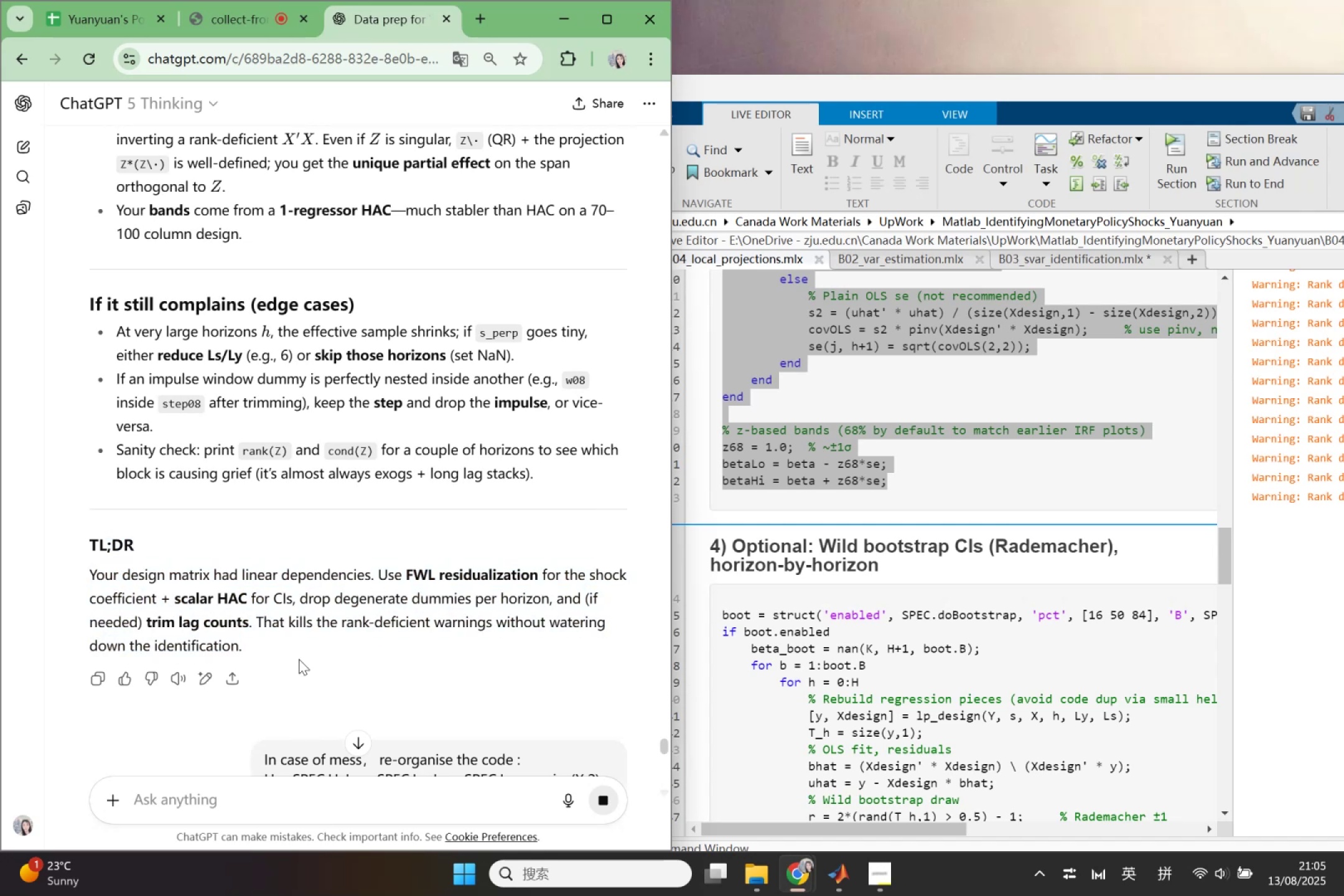 
scroll: coordinate [319, 683], scroll_direction: up, amount: 4.0
 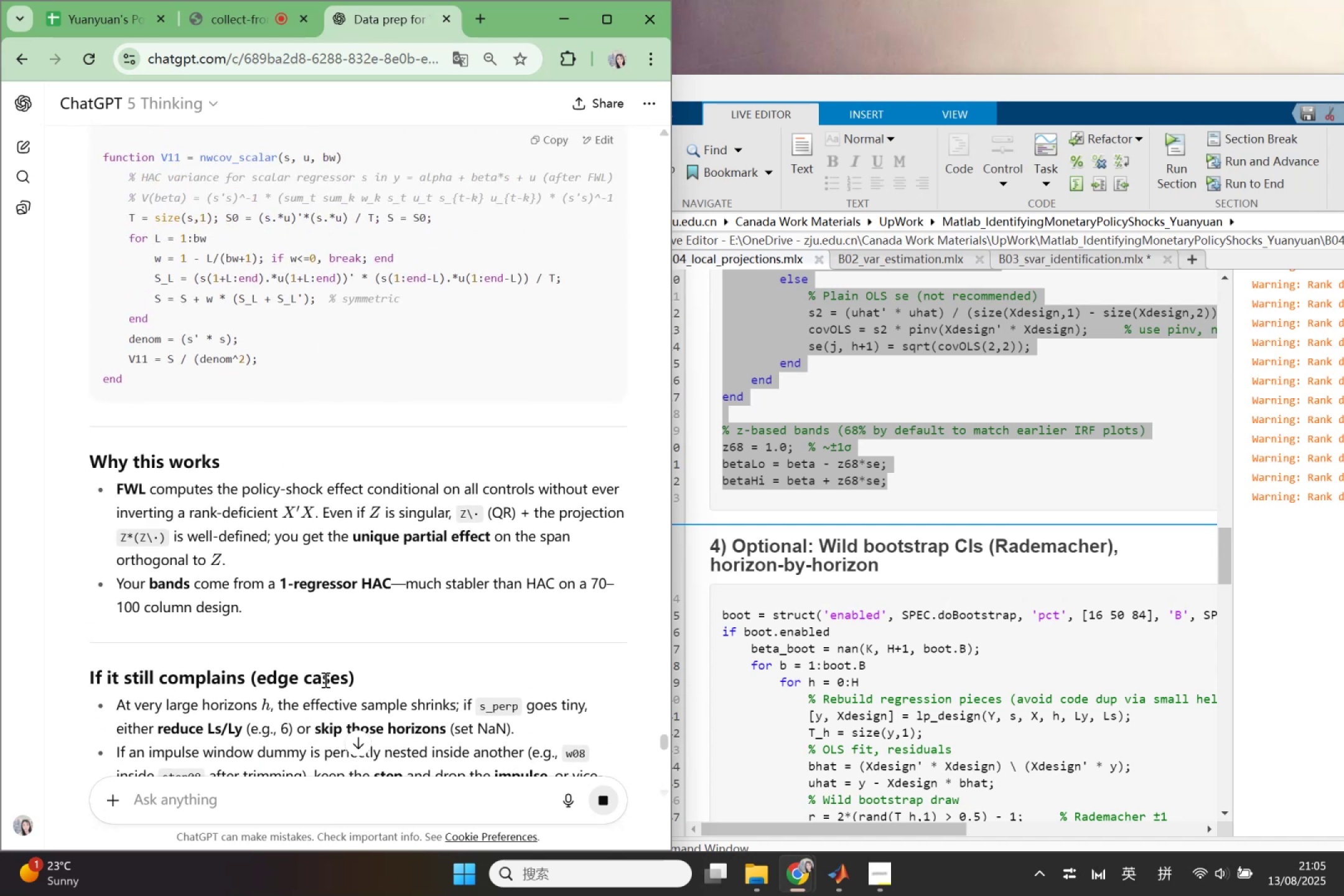 
scroll: coordinate [228, 674], scroll_direction: down, amount: 2.0
 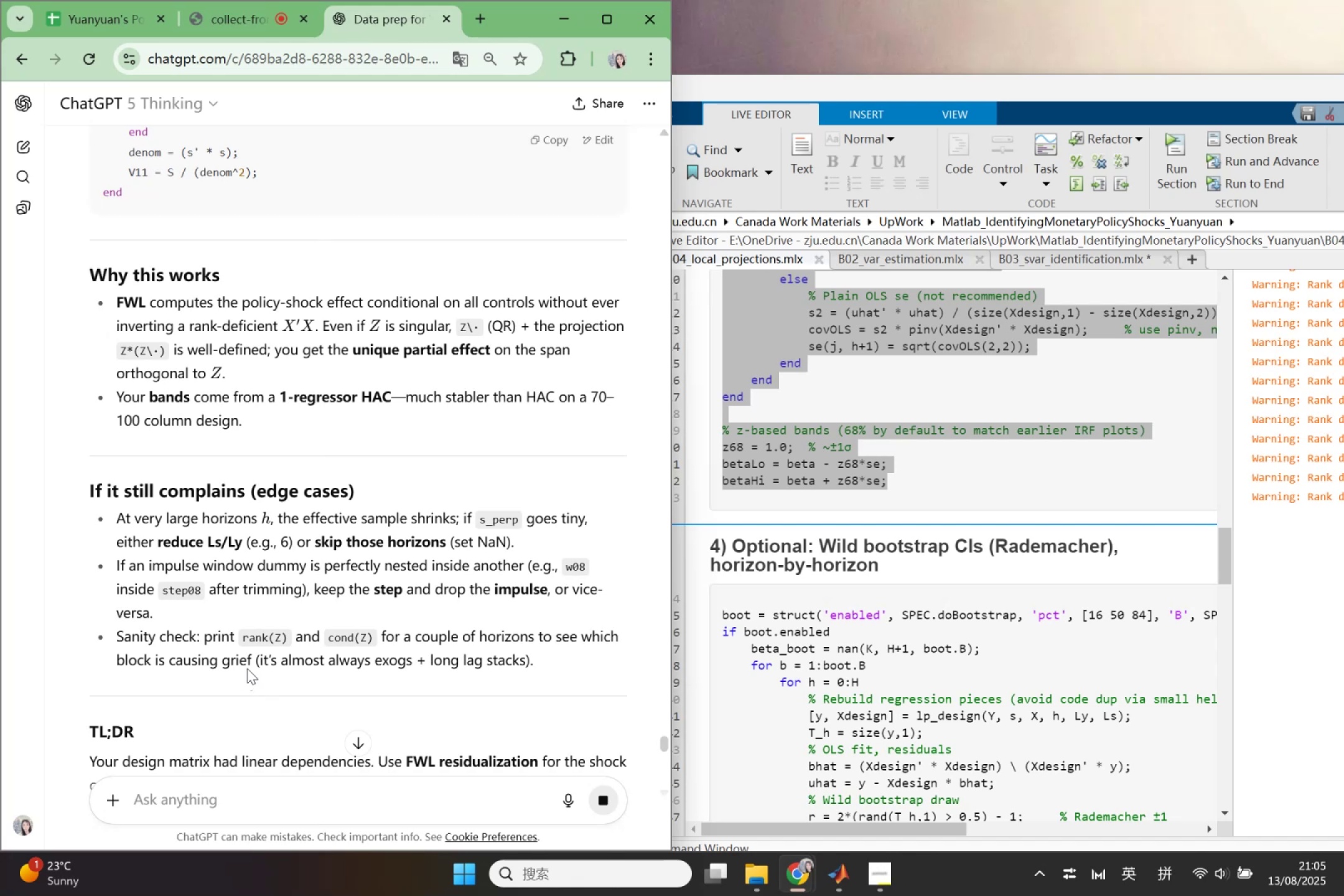 
wait(10.87)
 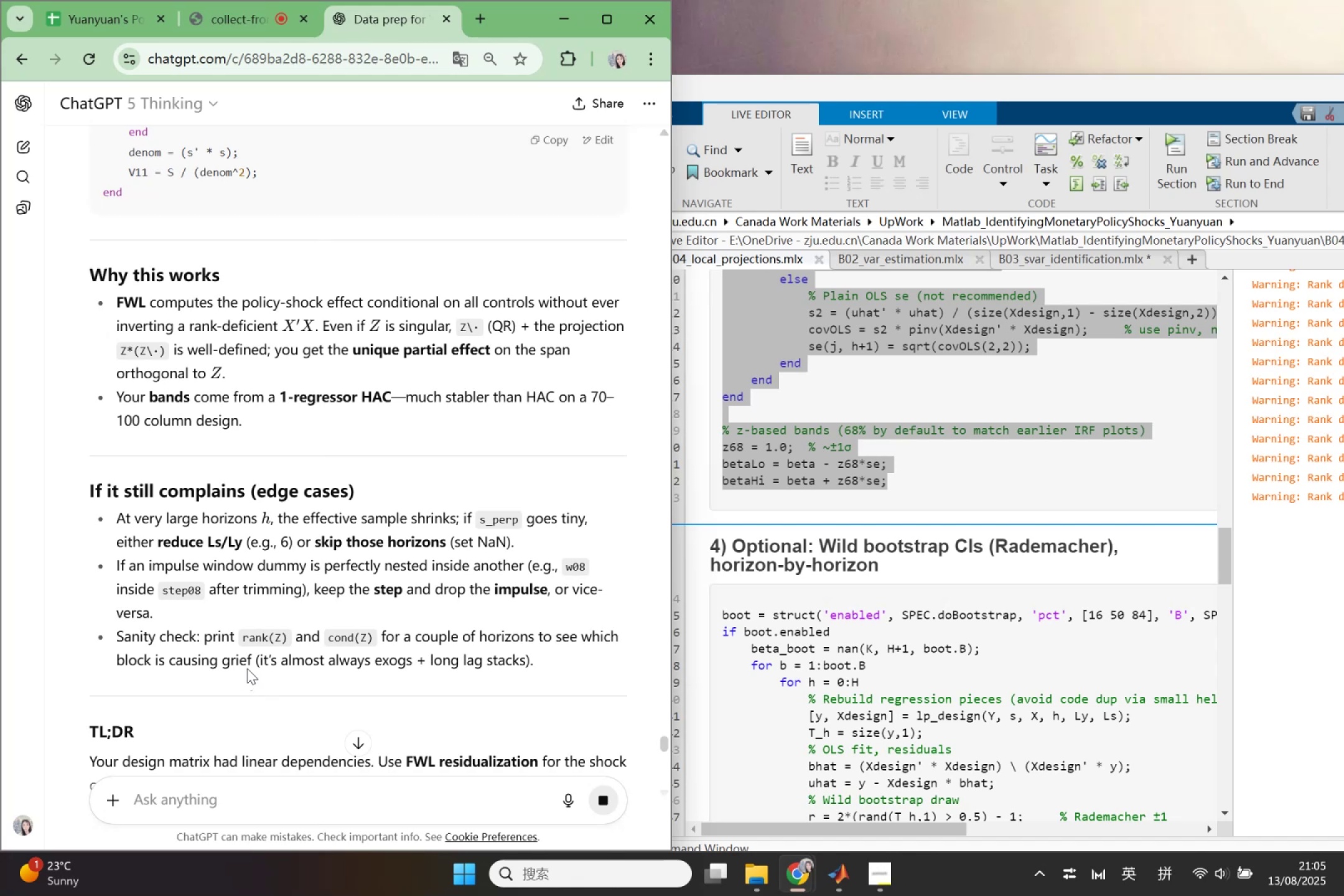 
scroll: coordinate [436, 577], scroll_direction: down, amount: 27.0
 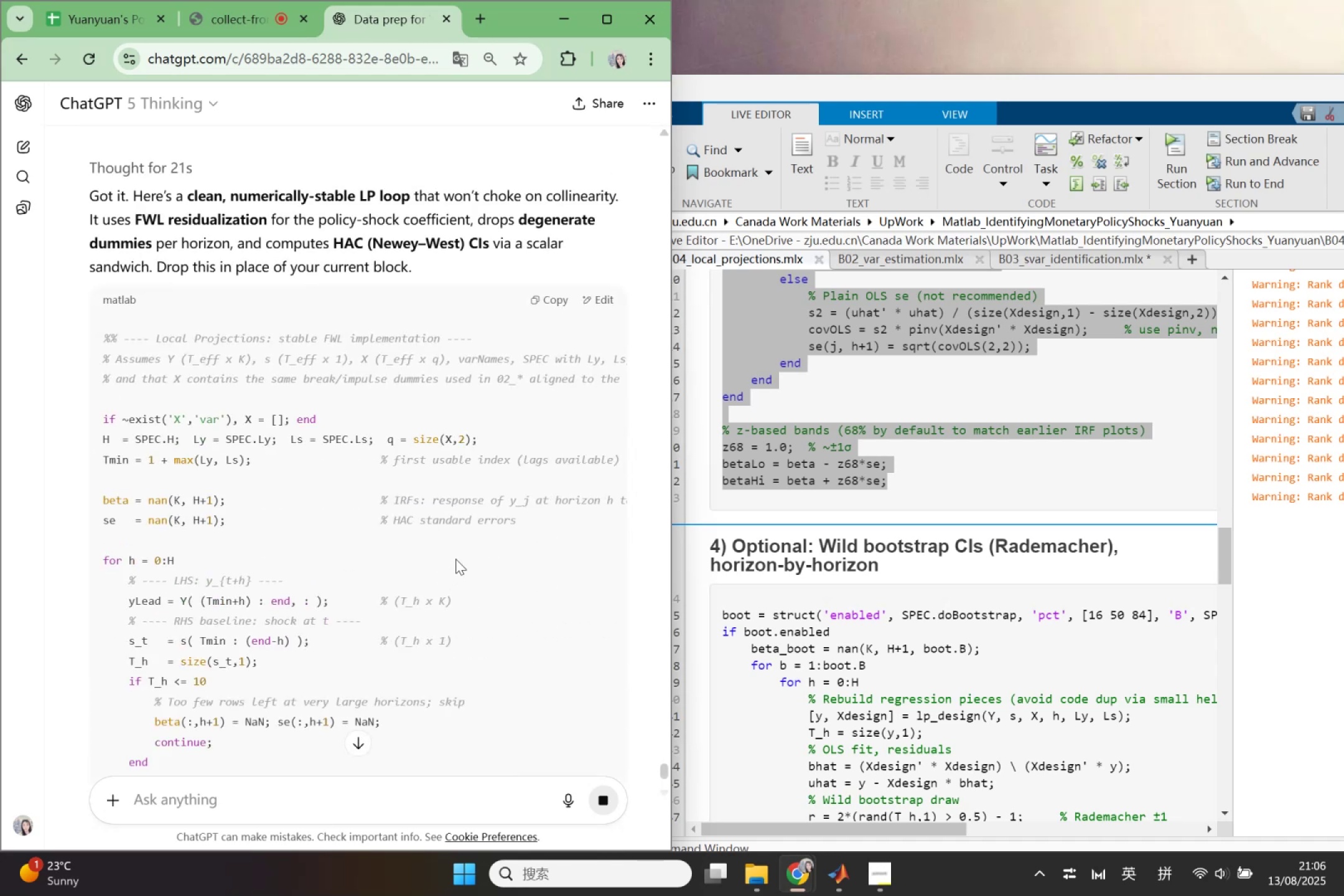 
wait(10.32)
 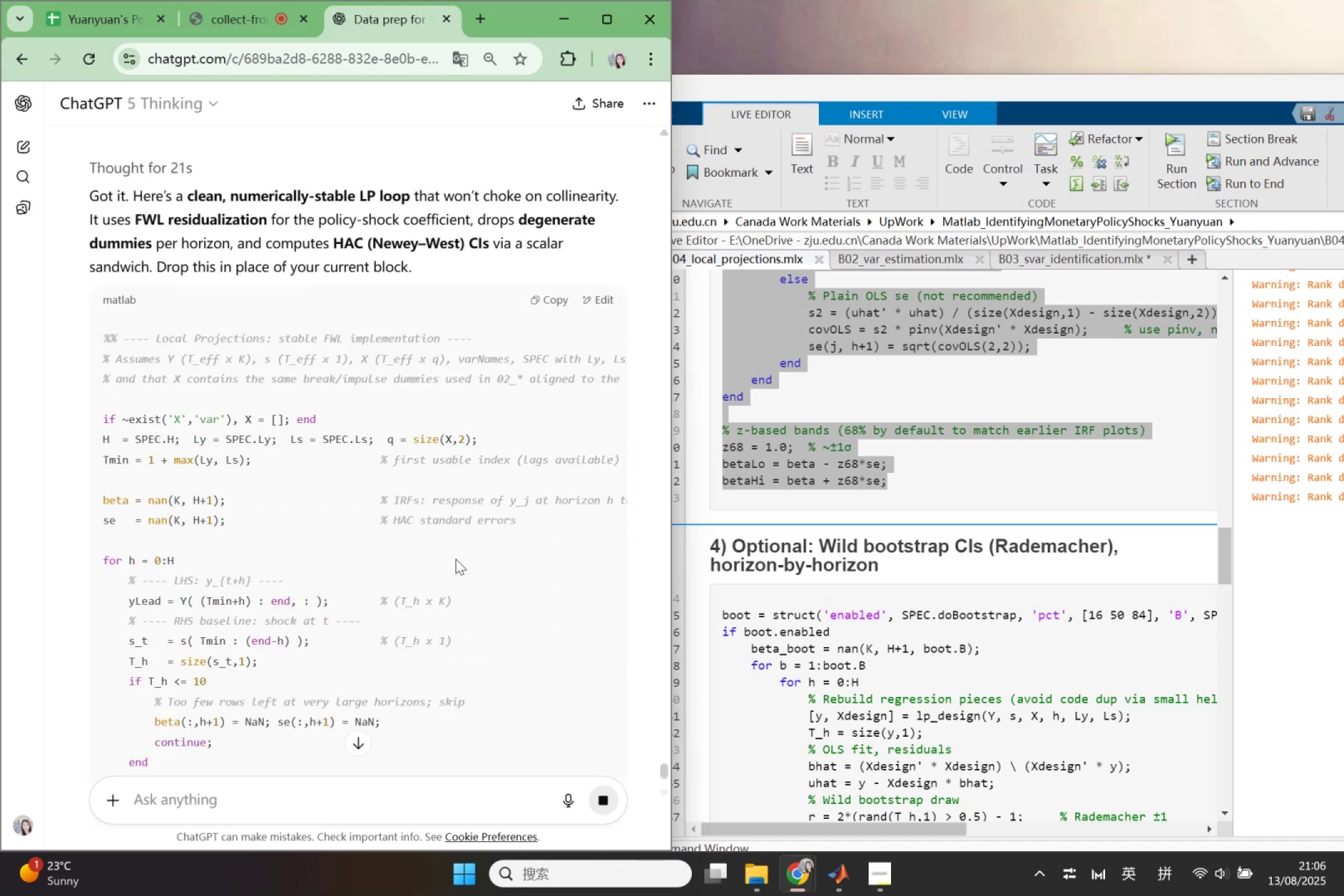 
left_click([1003, 481])
 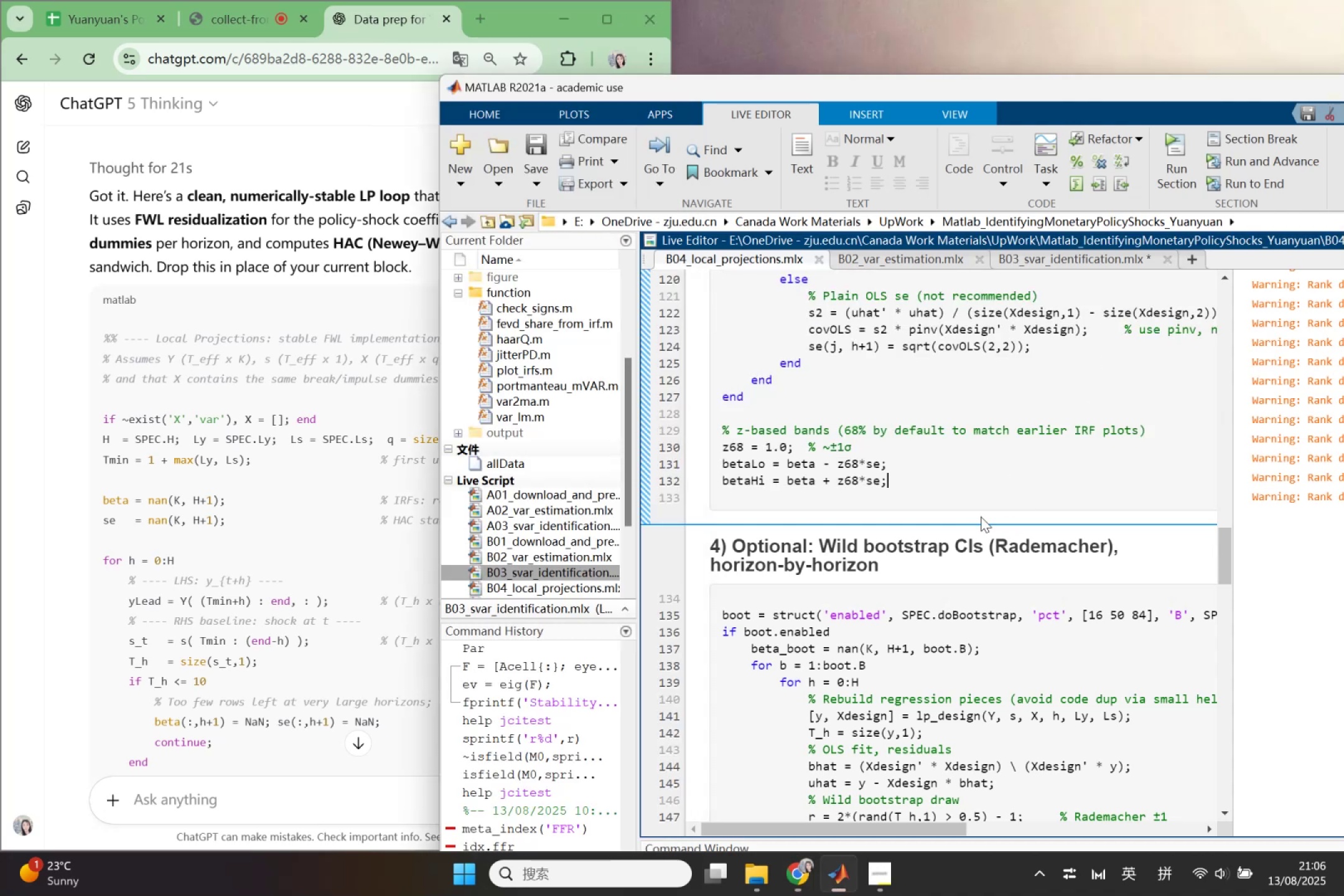 
scroll: coordinate [956, 568], scroll_direction: up, amount: 4.0
 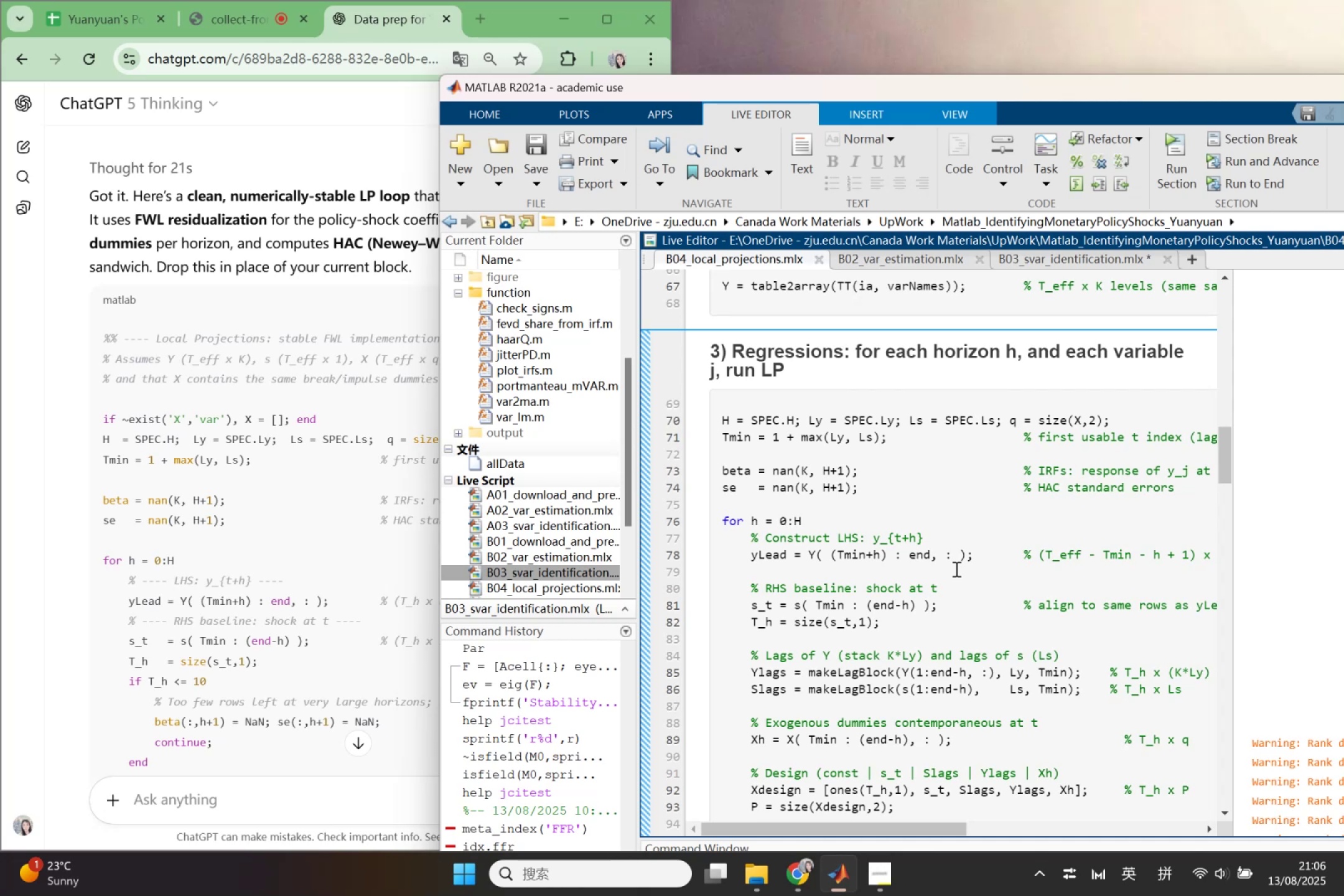 
wait(18.26)
 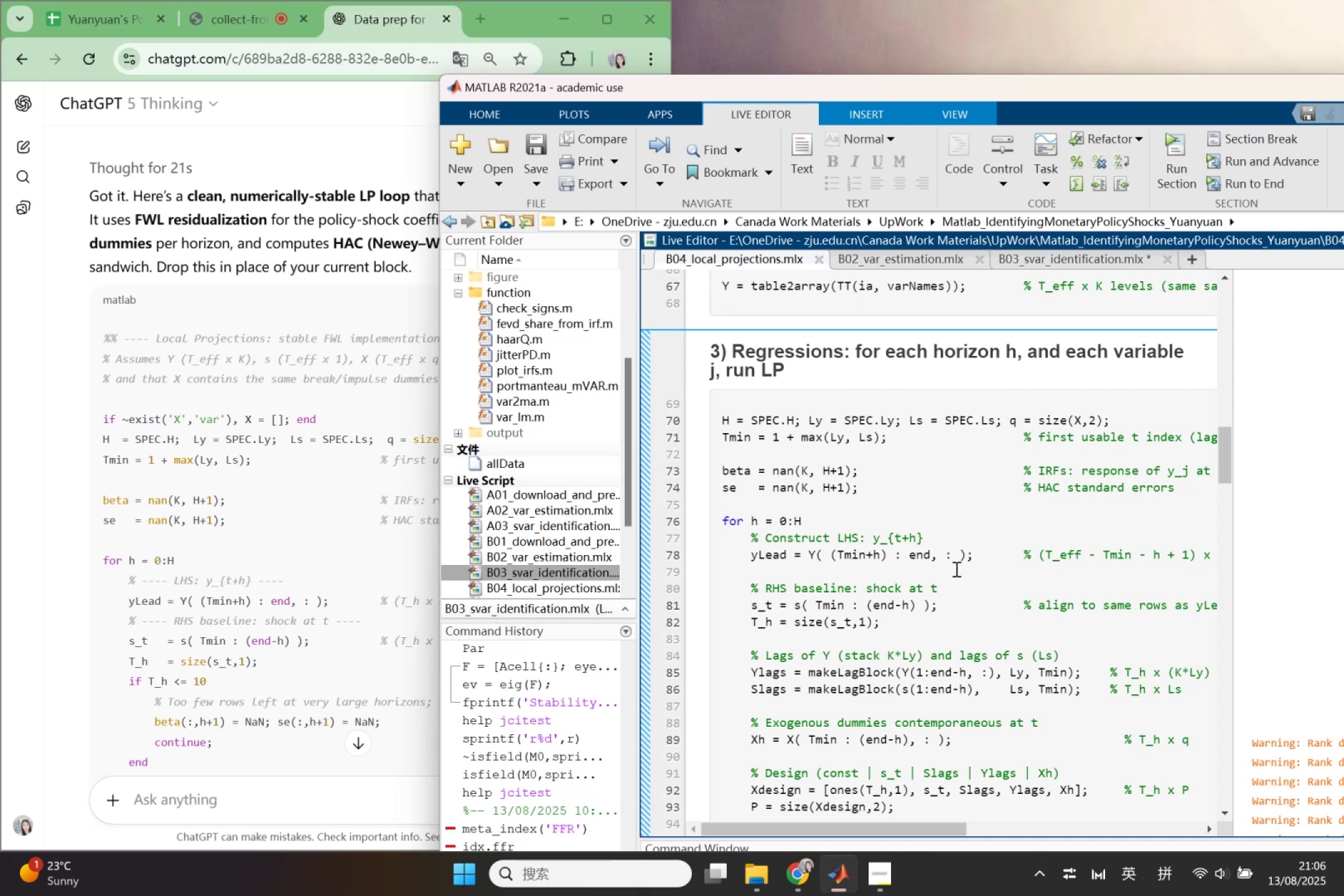 
left_click([758, 623])
 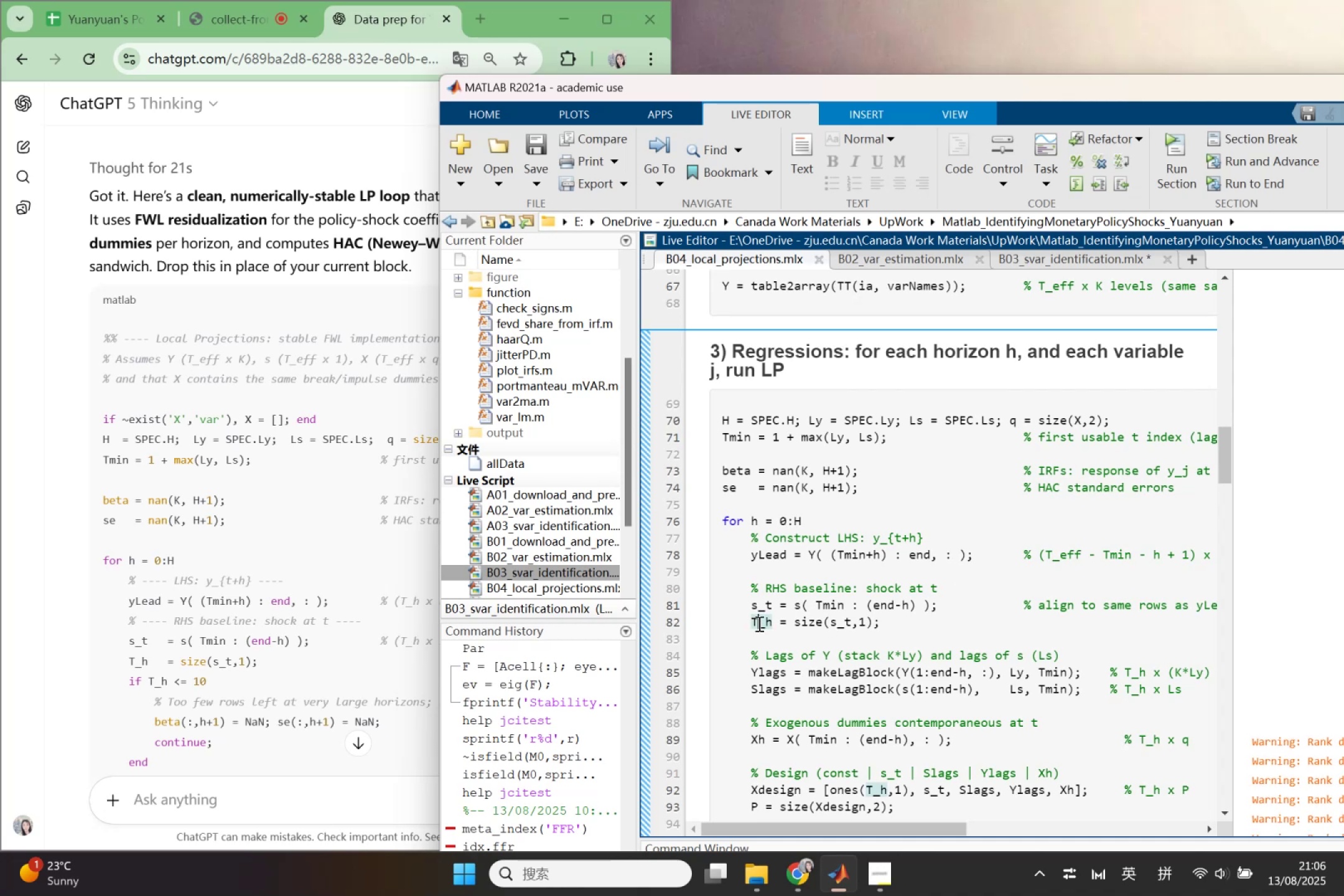 
right_click([758, 623])
 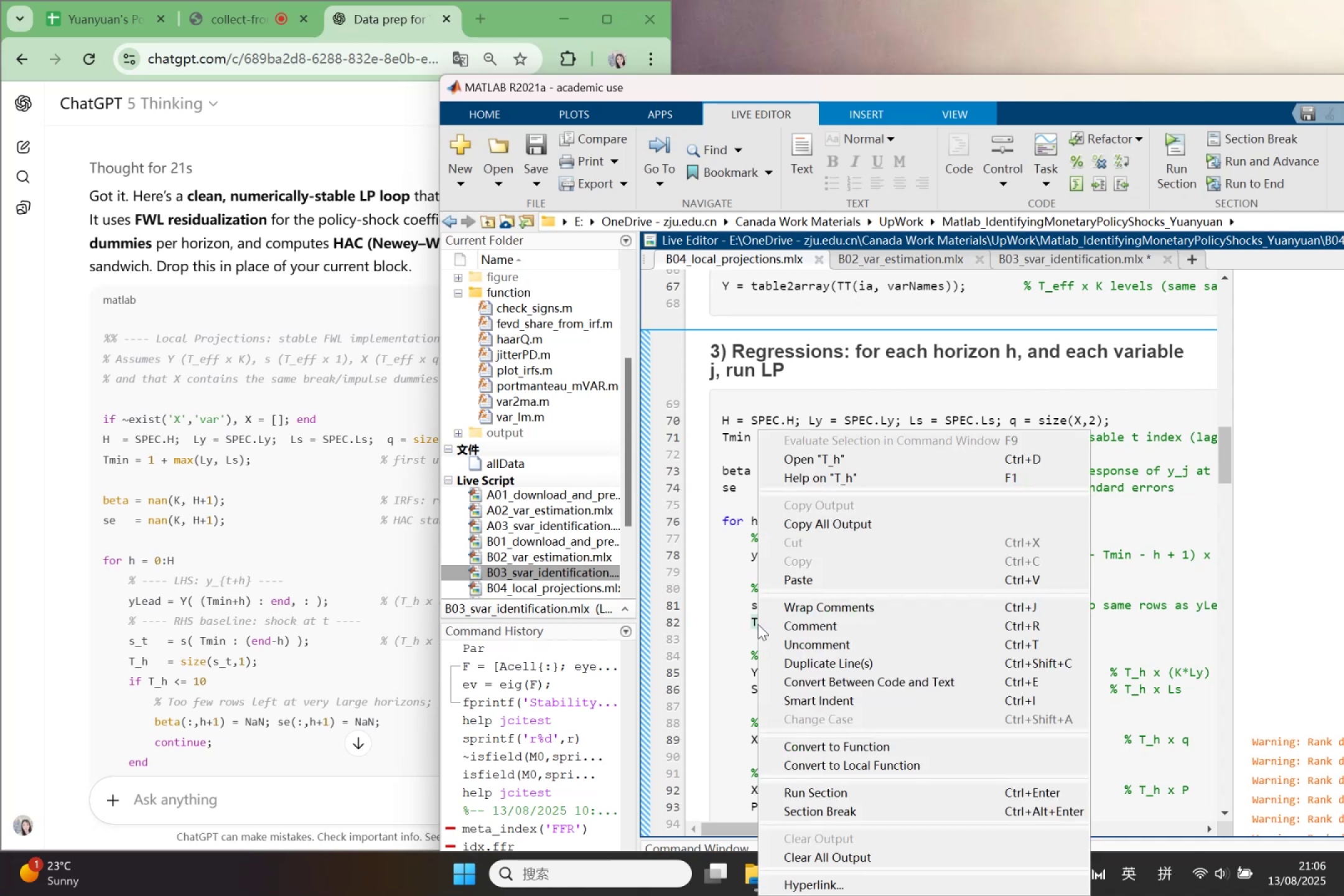 
left_click([739, 632])
 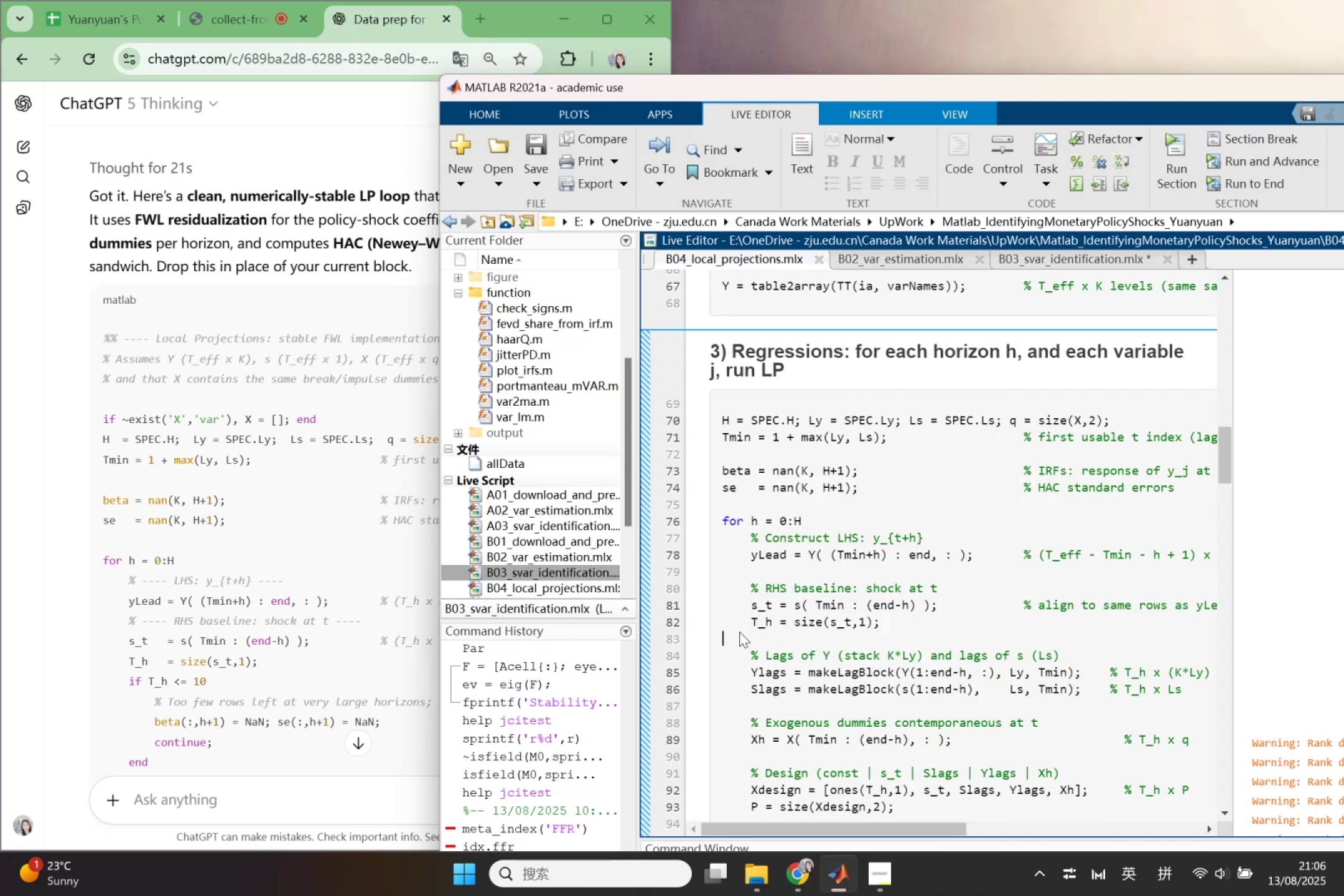 
left_click([189, 717])
 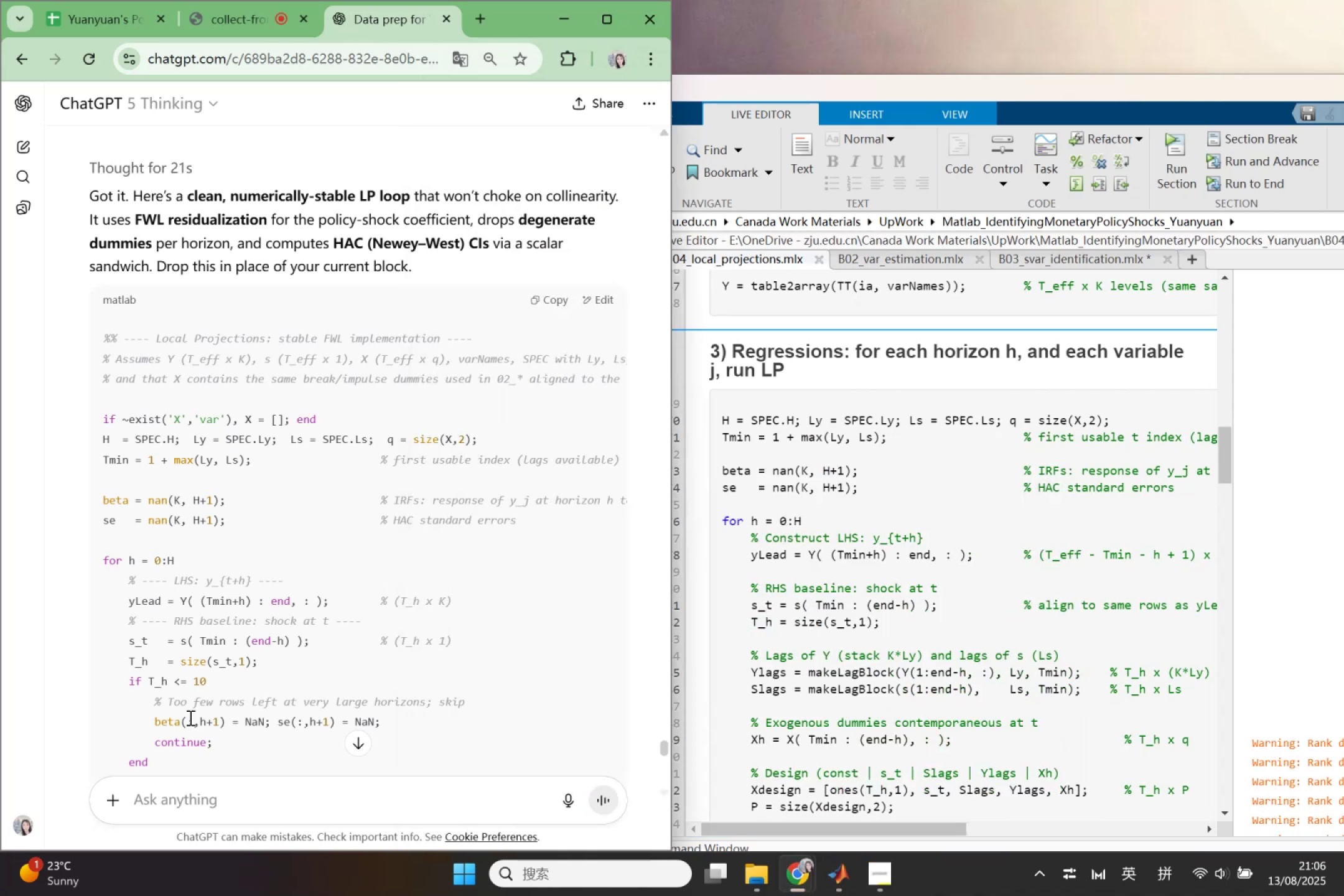 
scroll: coordinate [936, 691], scroll_direction: down, amount: 3.0
 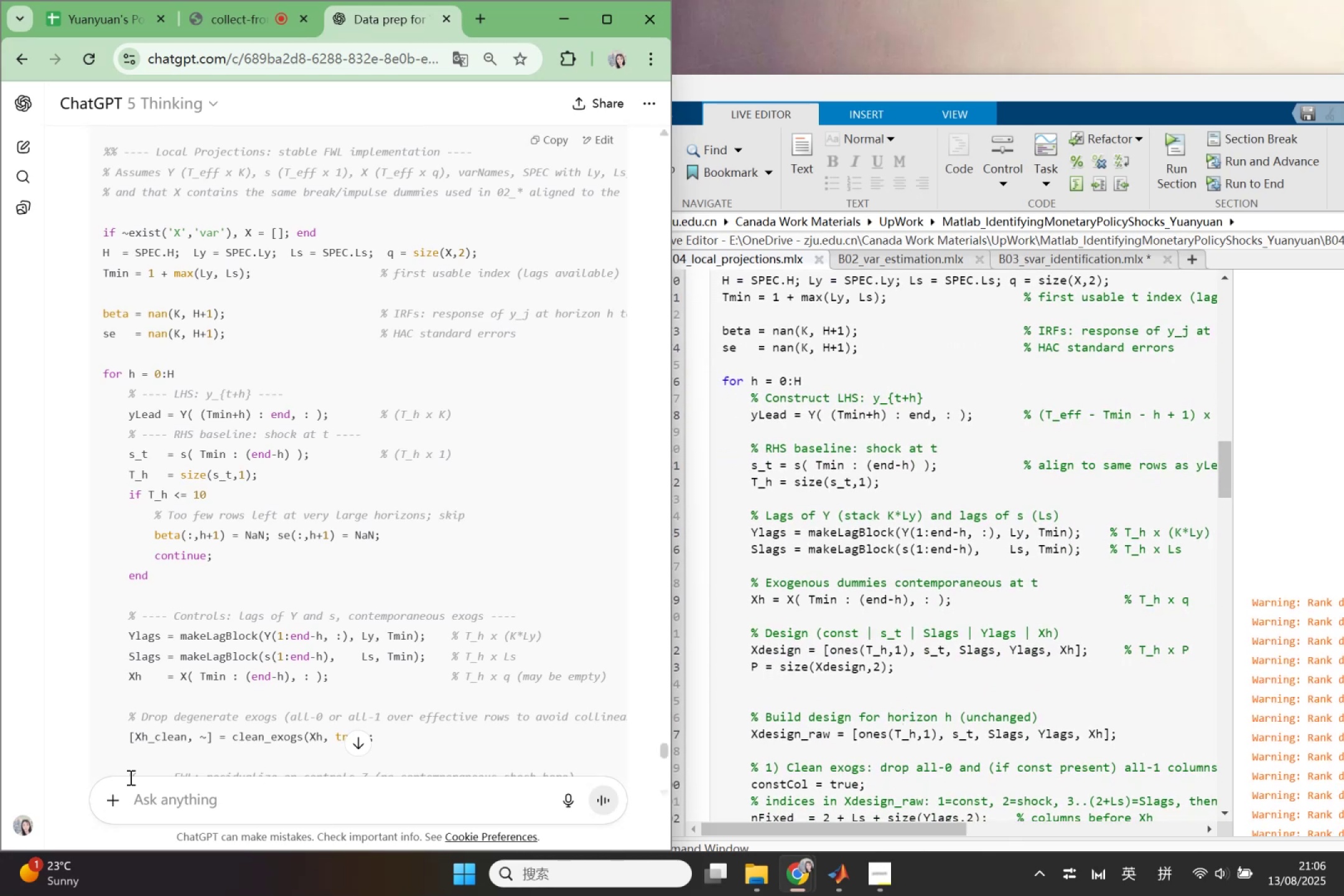 
left_click([155, 714])
 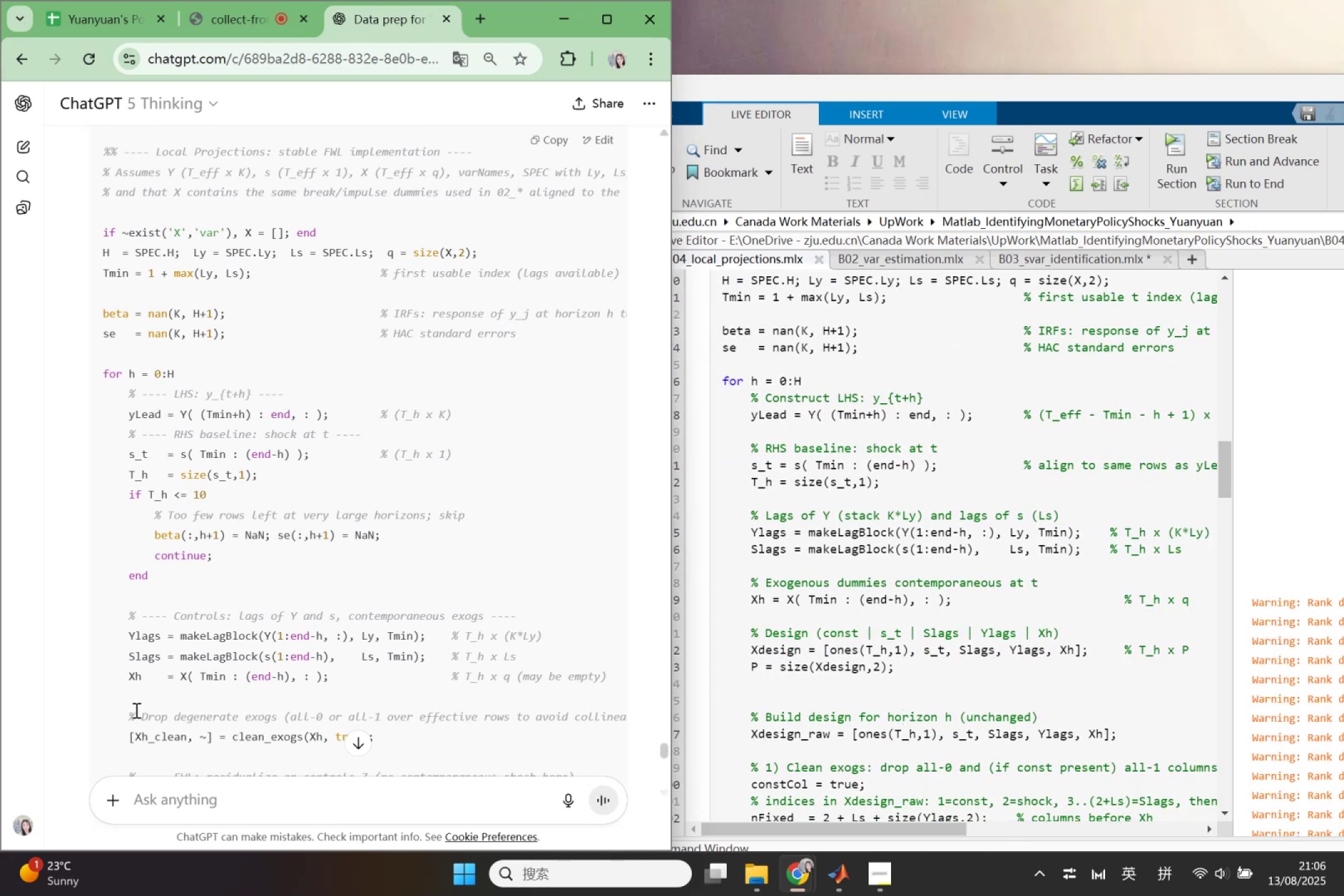 
scroll: coordinate [135, 710], scroll_direction: down, amount: 1.0
 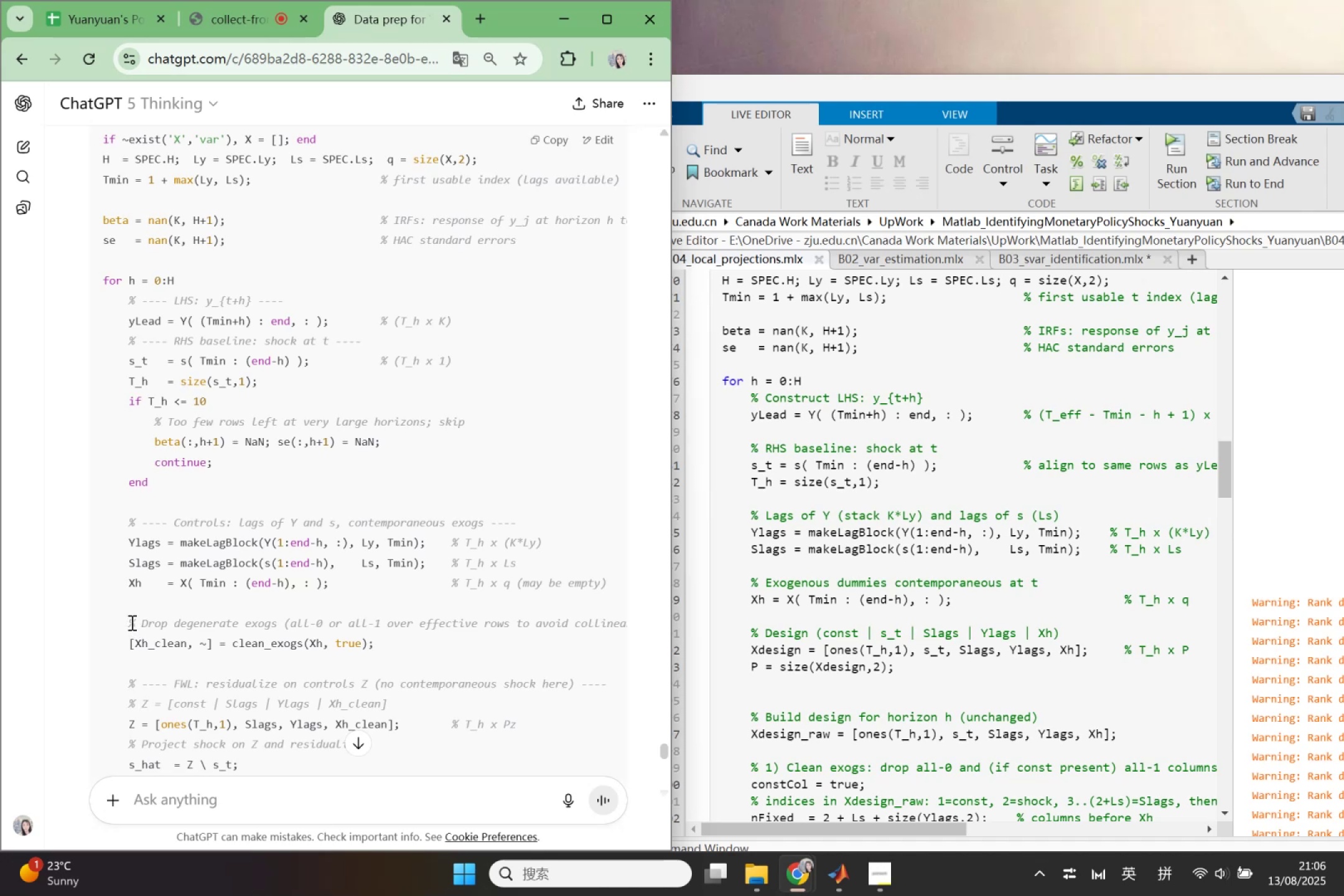 
left_click_drag(start_coordinate=[131, 622], to_coordinate=[395, 660])
 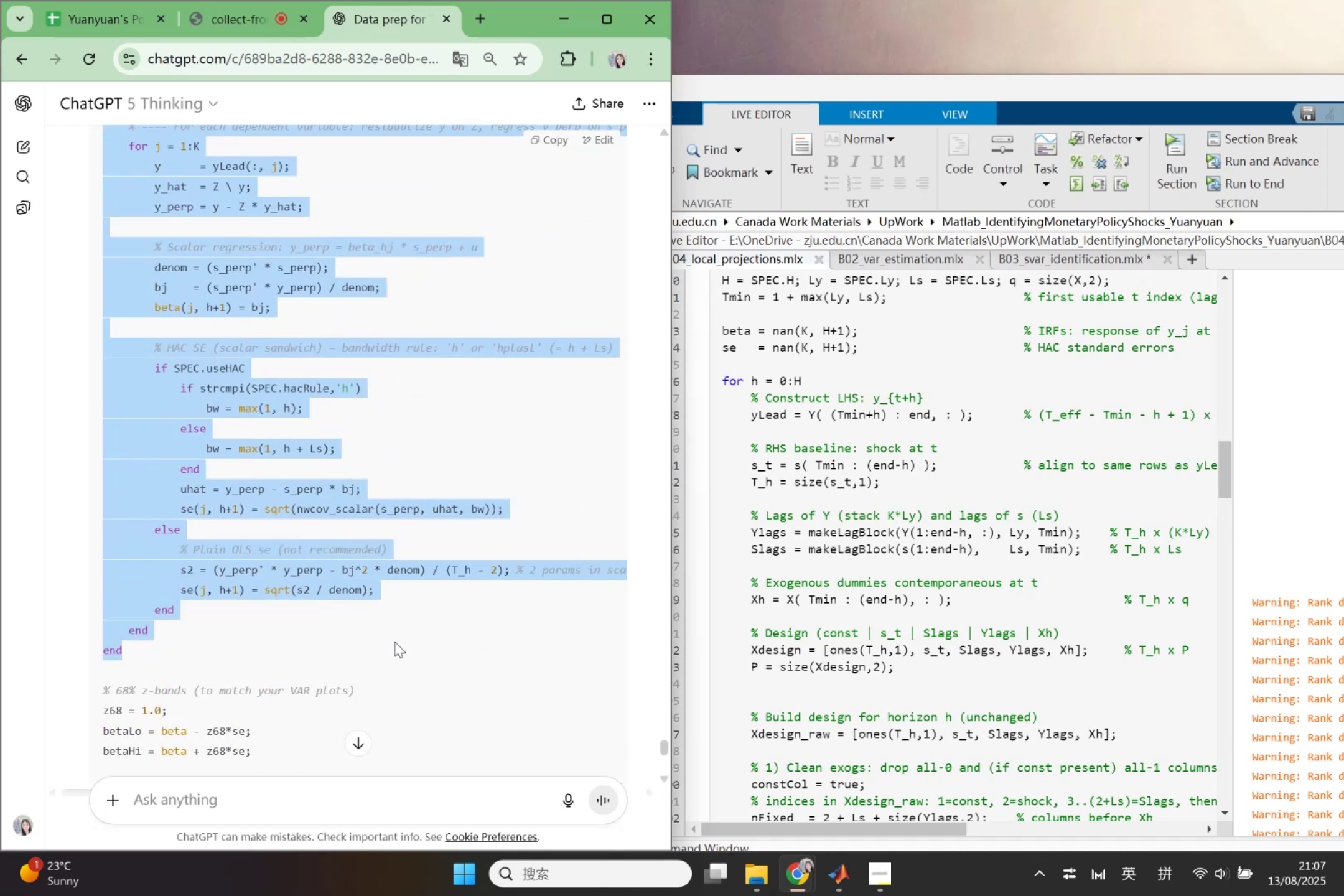 
scroll: coordinate [393, 621], scroll_direction: down, amount: 3.0
 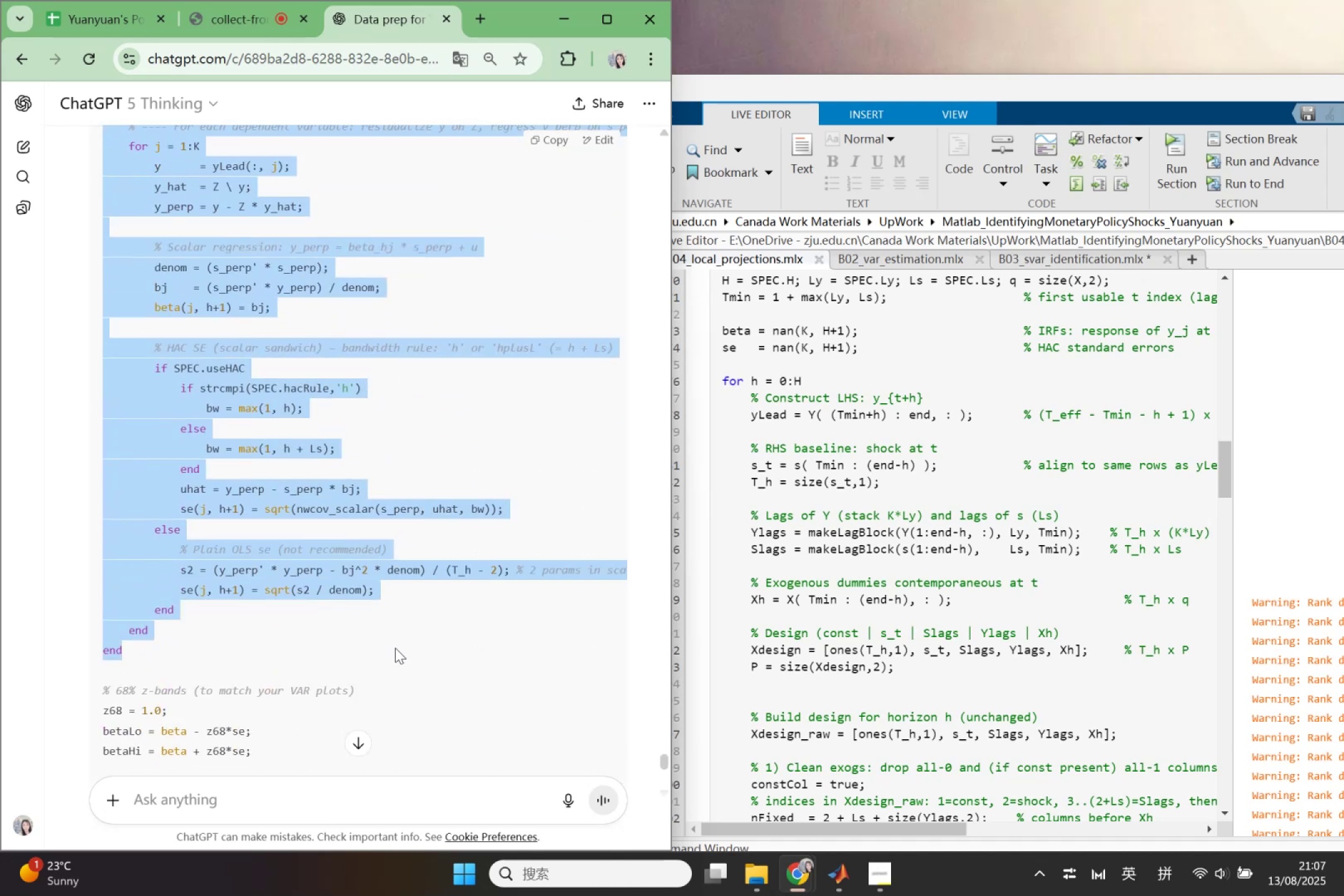 
key(Control+C)
 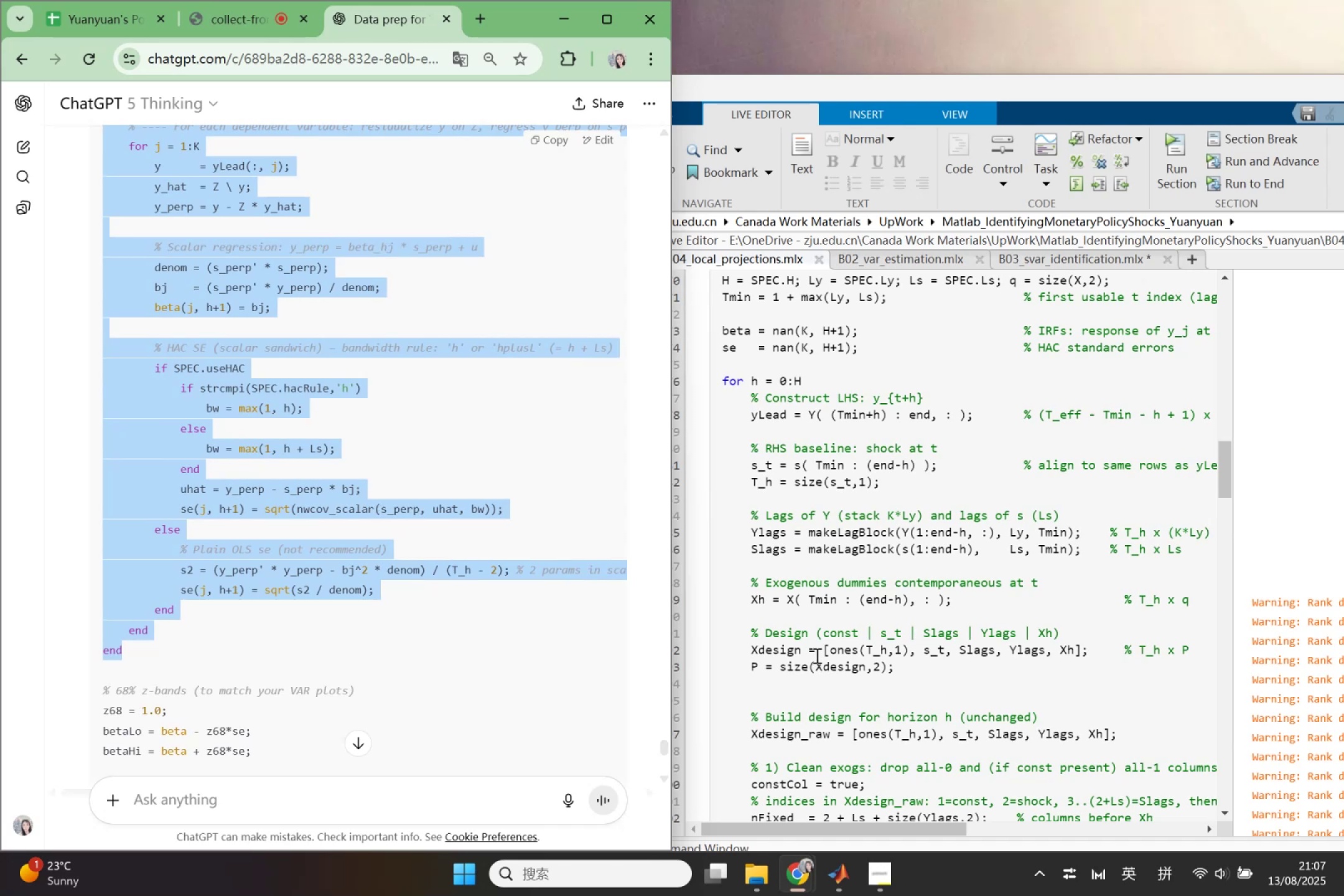 
left_click([808, 642])
 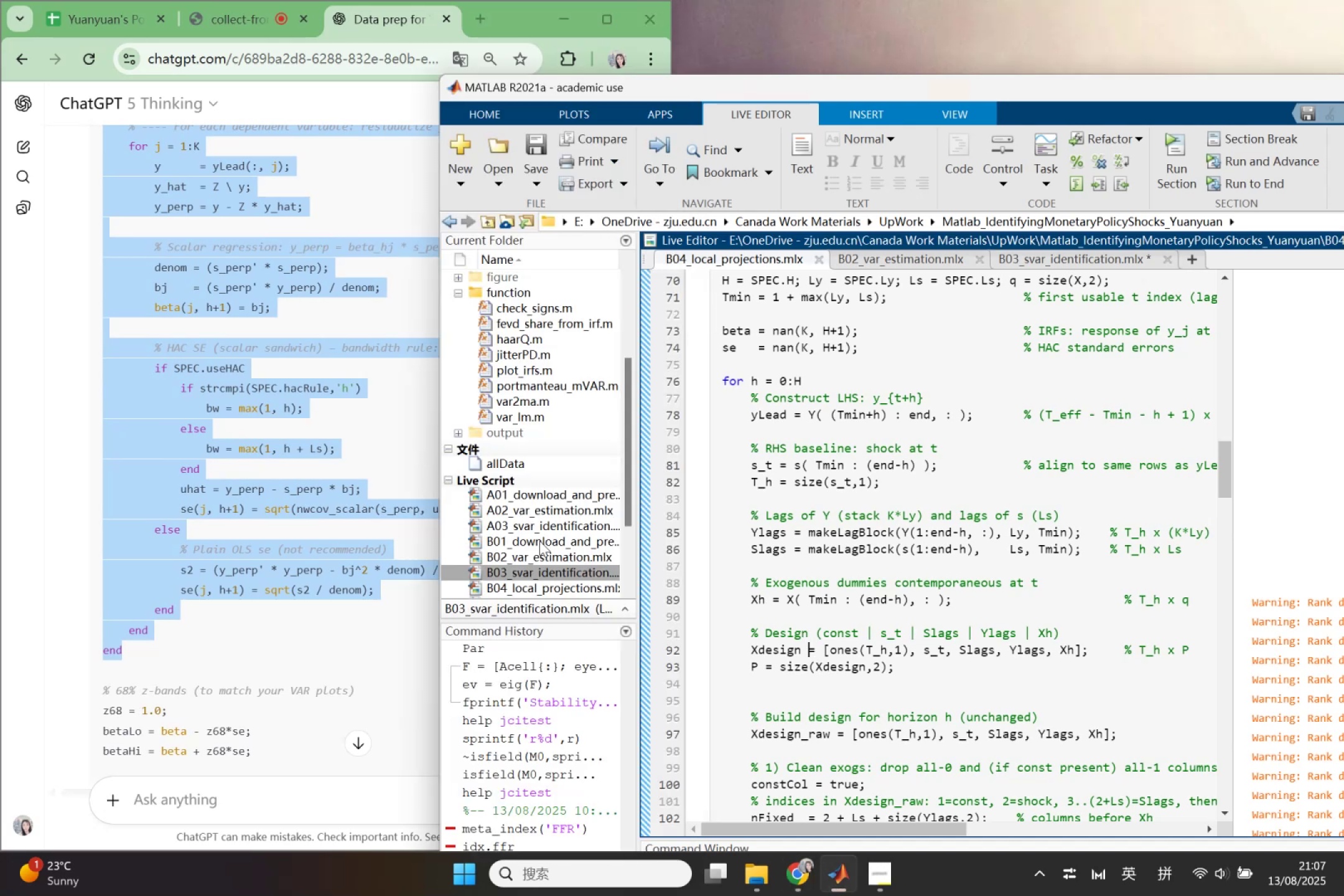 
scroll: coordinate [243, 427], scroll_direction: up, amount: 5.0
 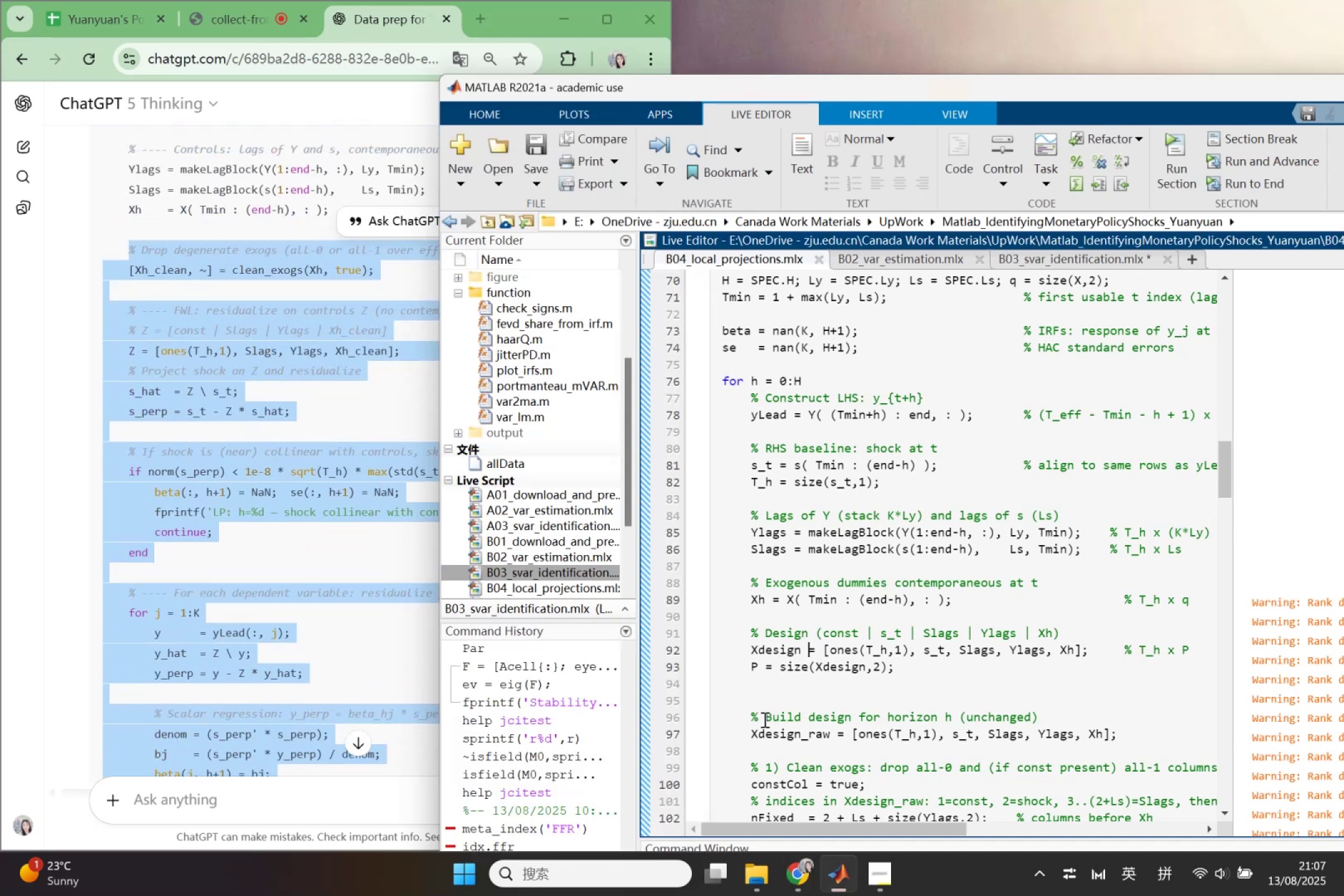 
left_click_drag(start_coordinate=[754, 702], to_coordinate=[856, 739])
 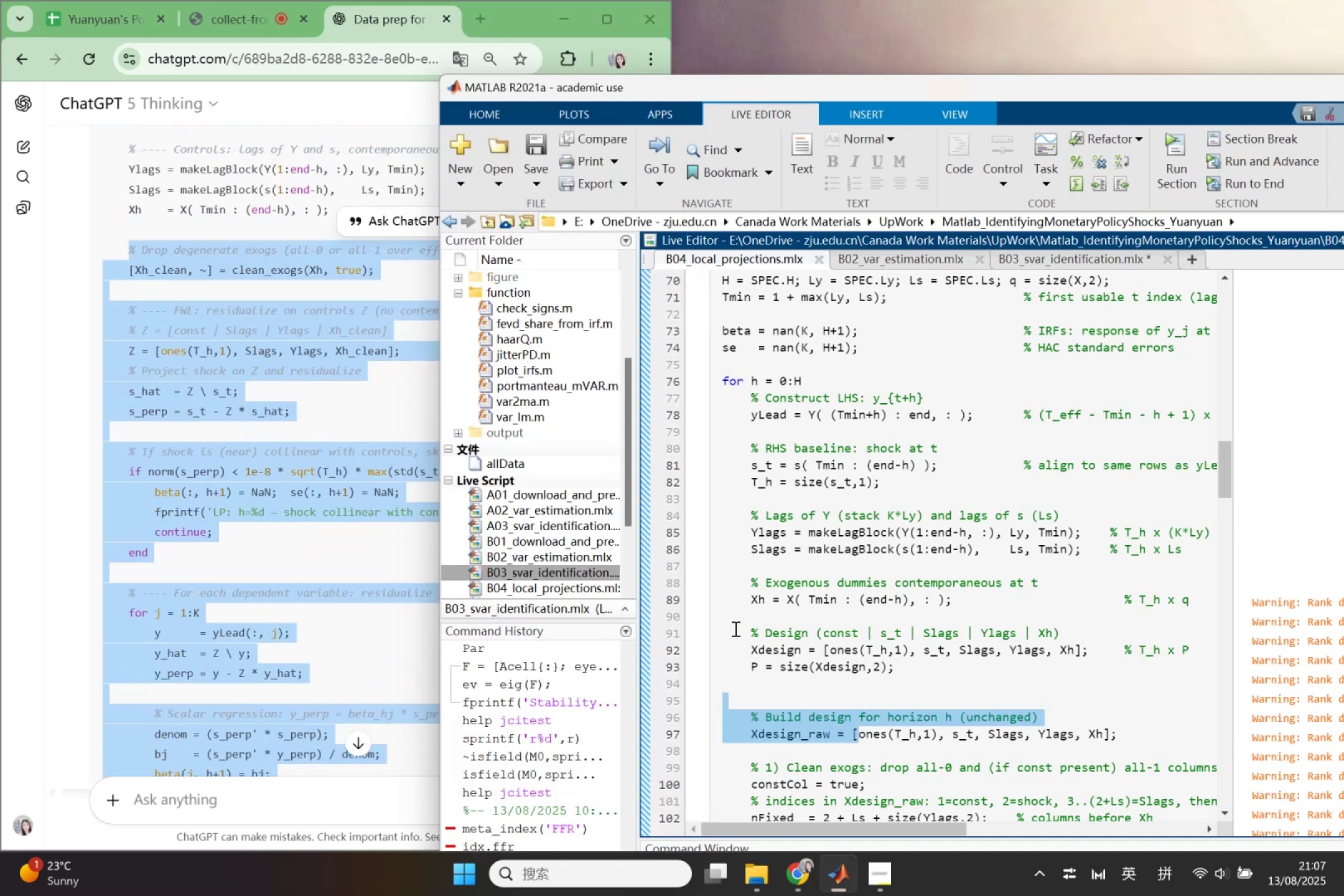 
left_click_drag(start_coordinate=[739, 630], to_coordinate=[880, 670])
 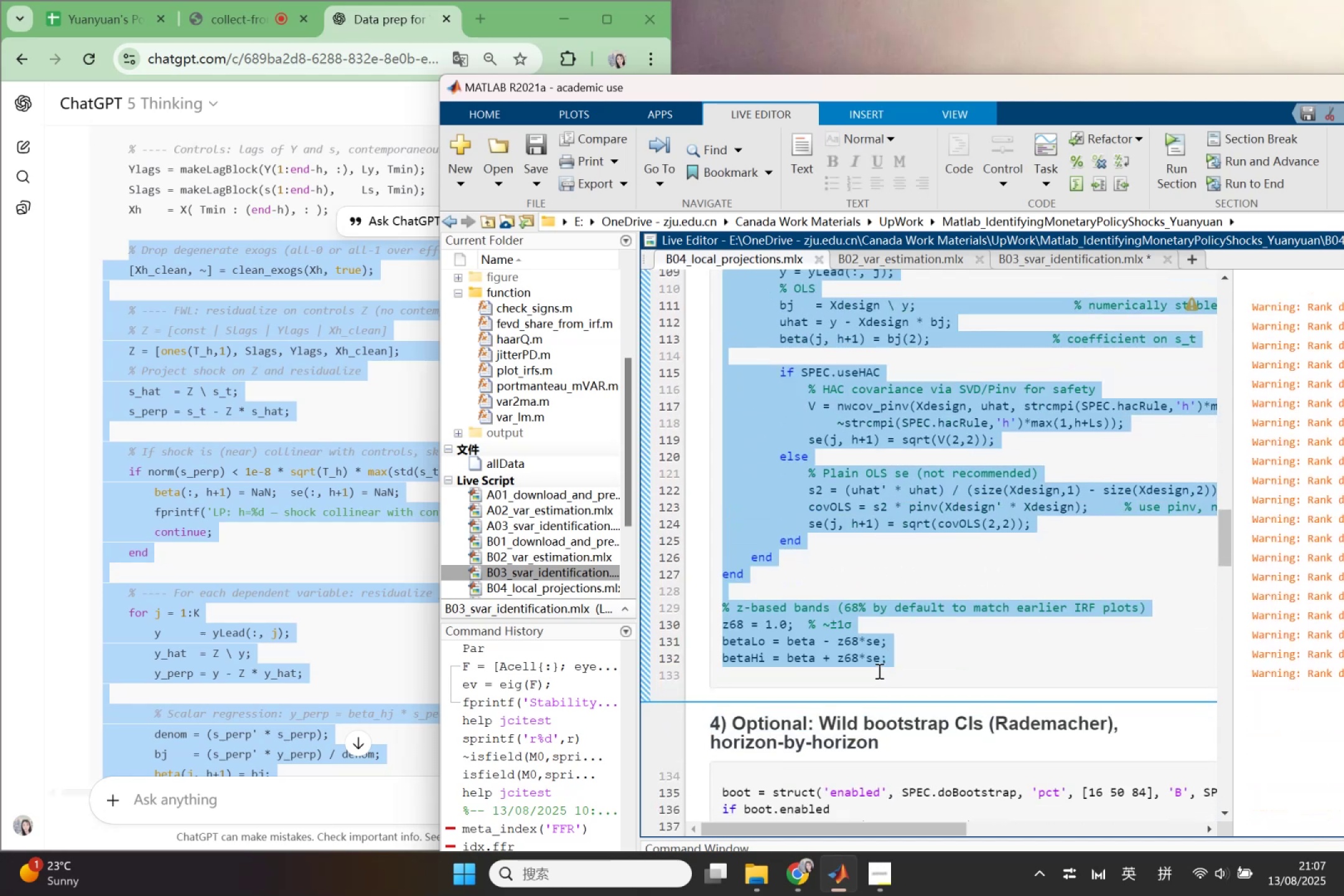 
scroll: coordinate [886, 777], scroll_direction: down, amount: 25.0
 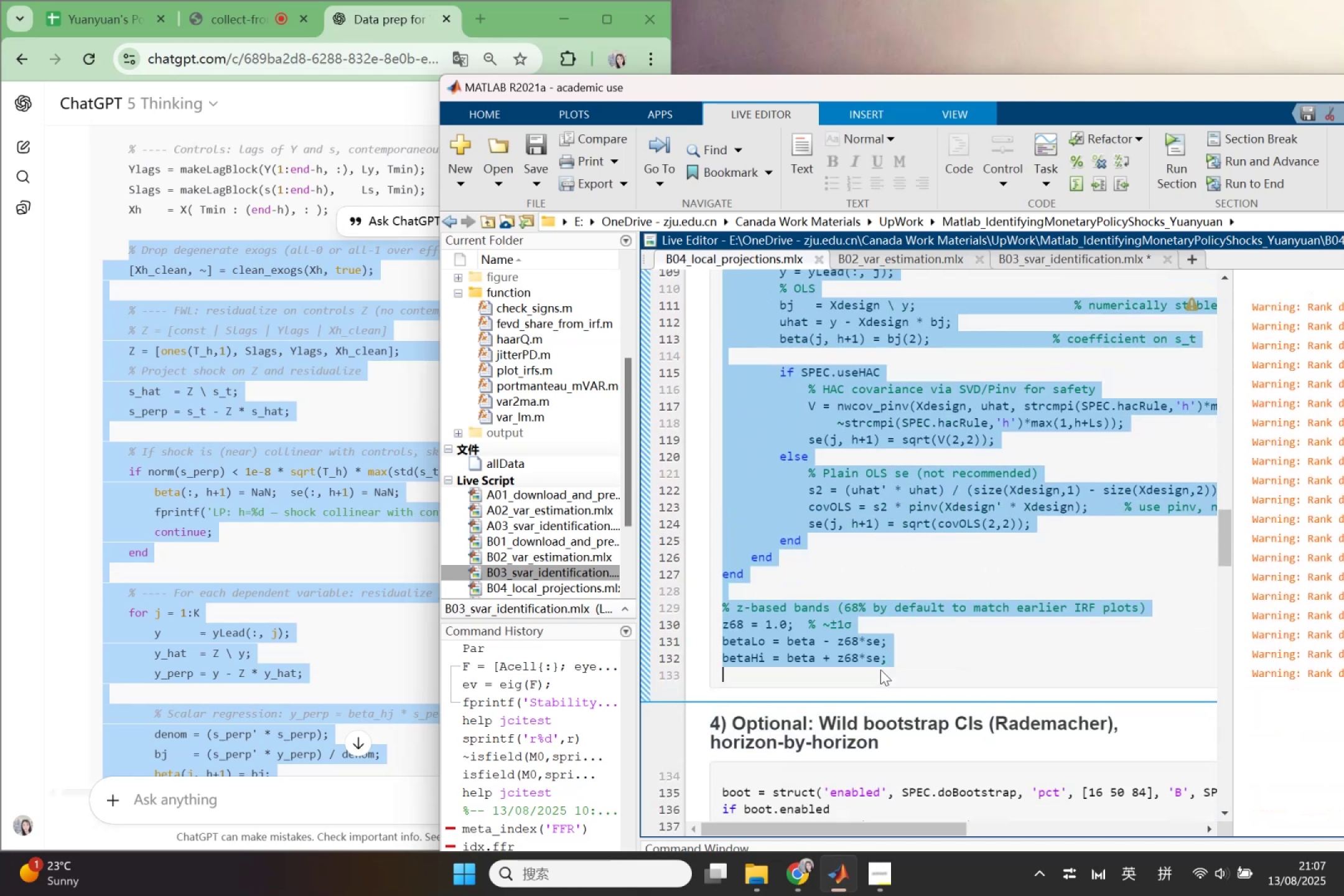 
key(Control+ControlLeft)
 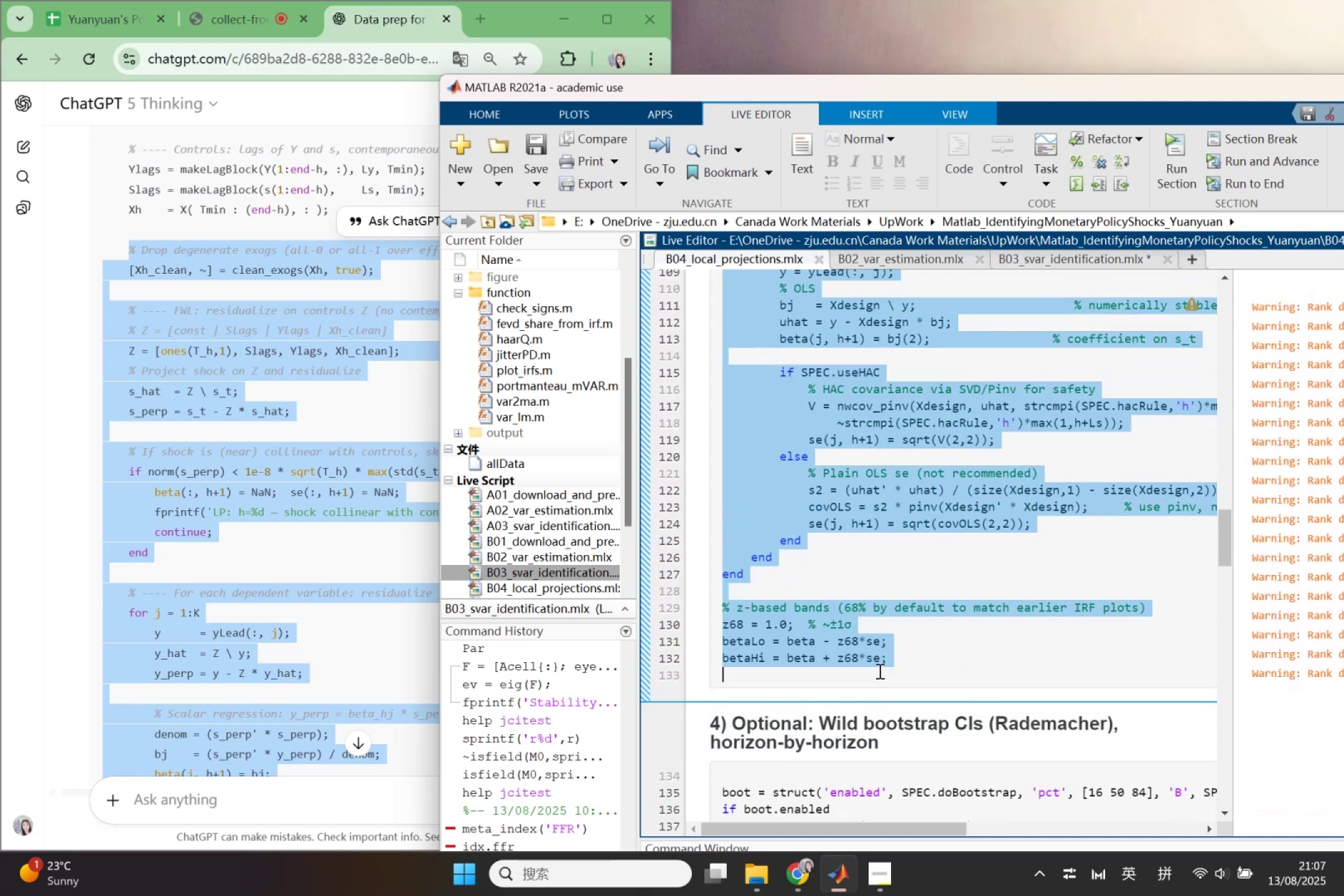 
key(Control+V)
 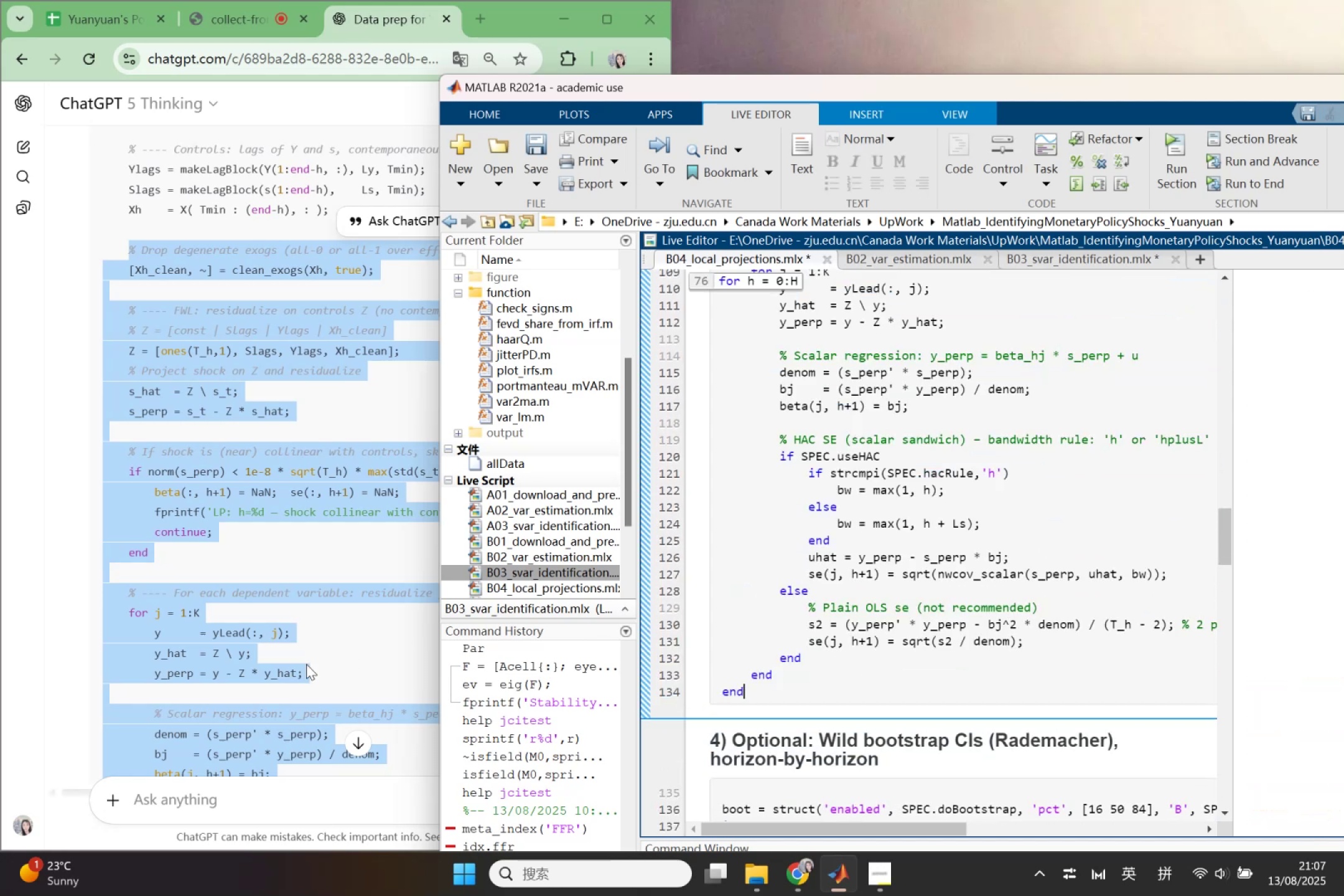 
left_click([306, 664])
 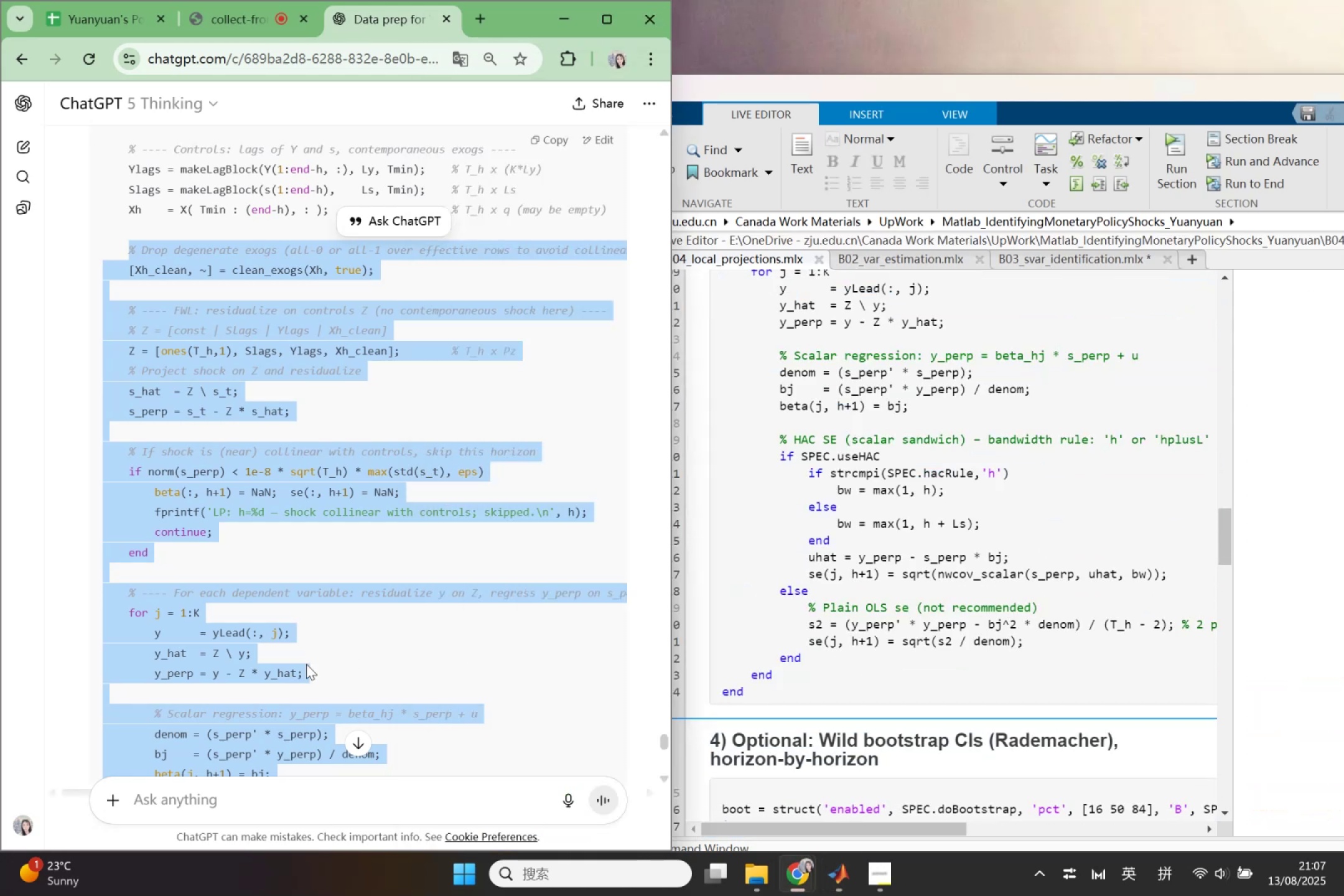 
scroll: coordinate [304, 666], scroll_direction: down, amount: 6.0
 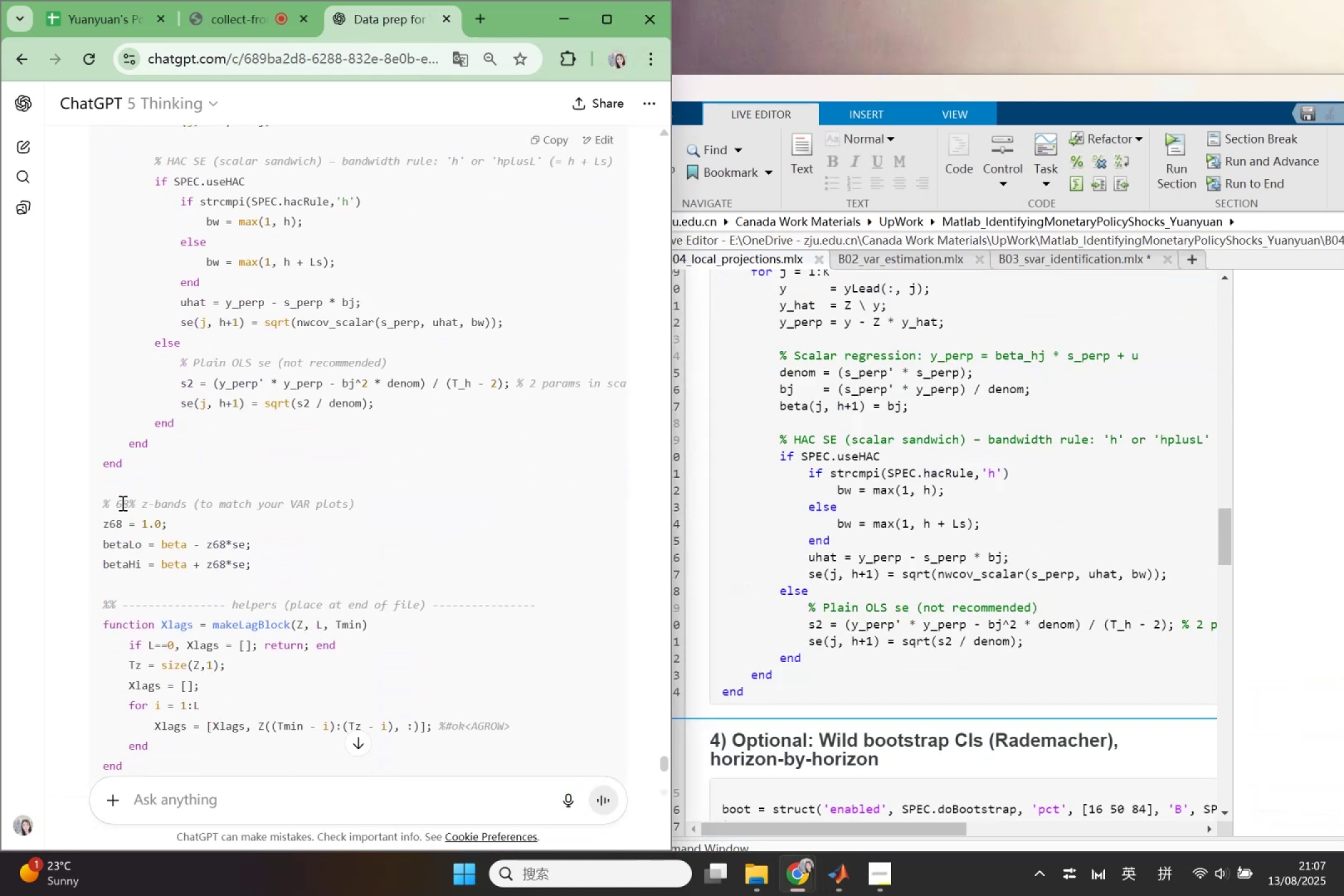 
left_click_drag(start_coordinate=[97, 503], to_coordinate=[274, 556])
 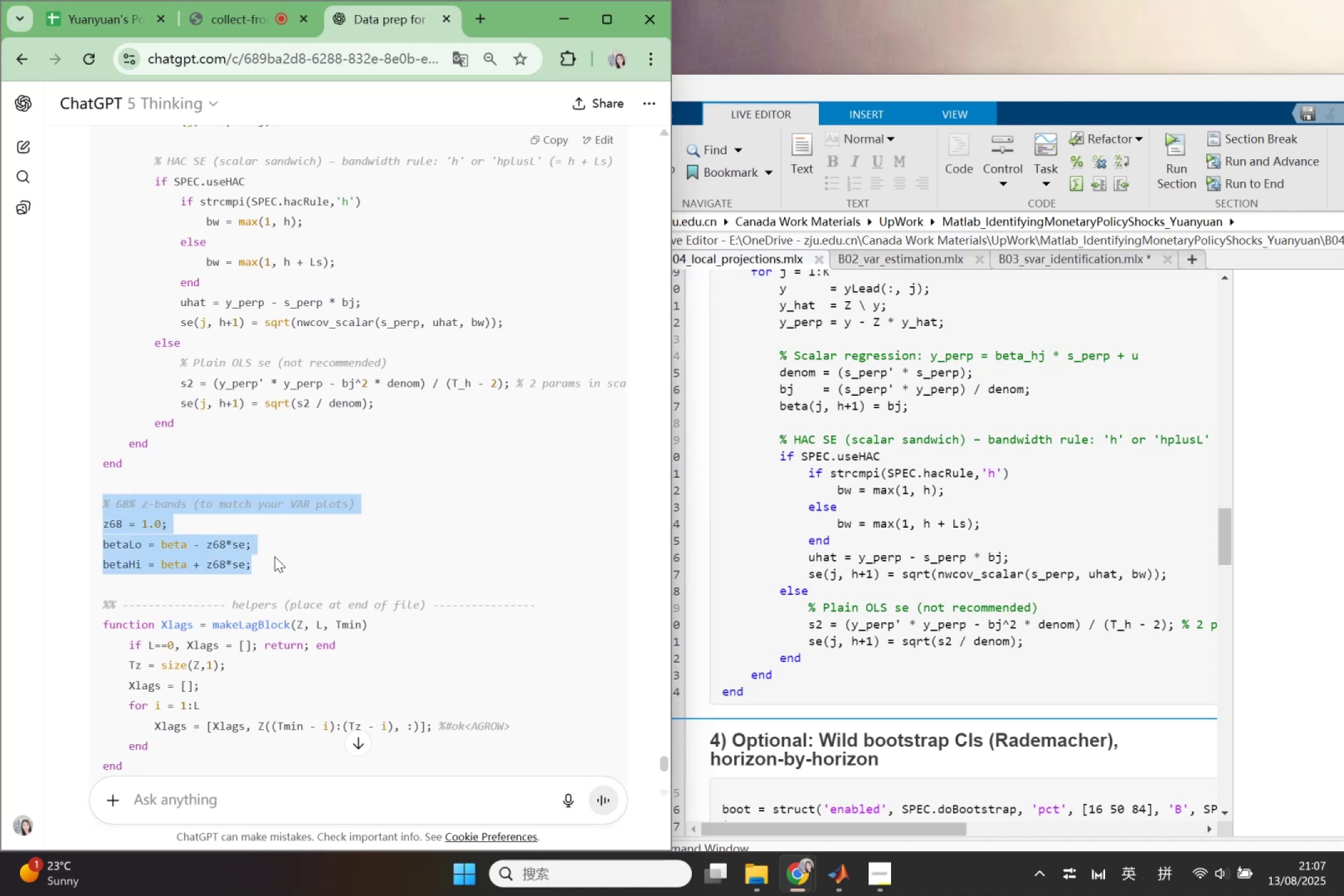 
key(Control+ControlLeft)
 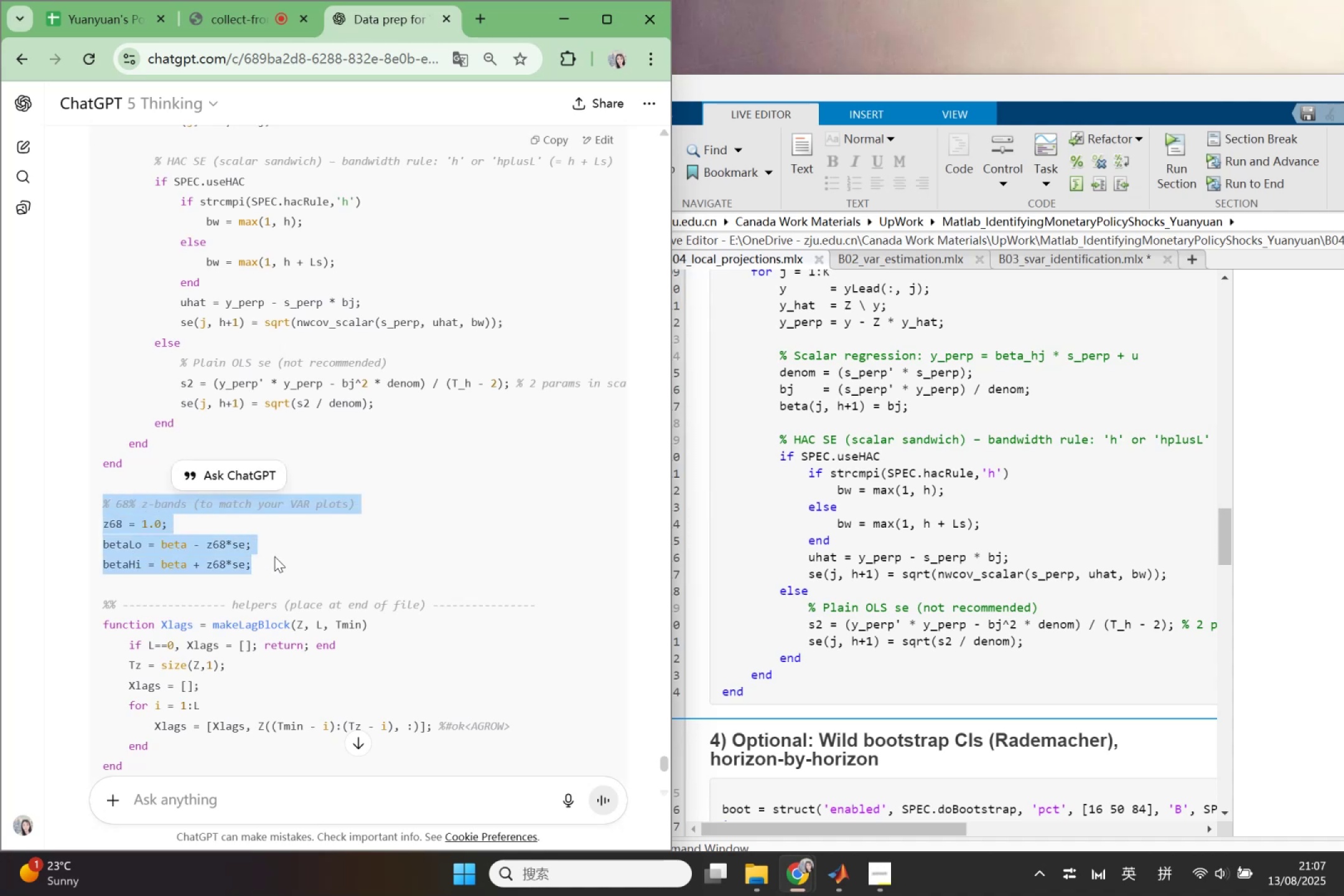 
key(Control+C)
 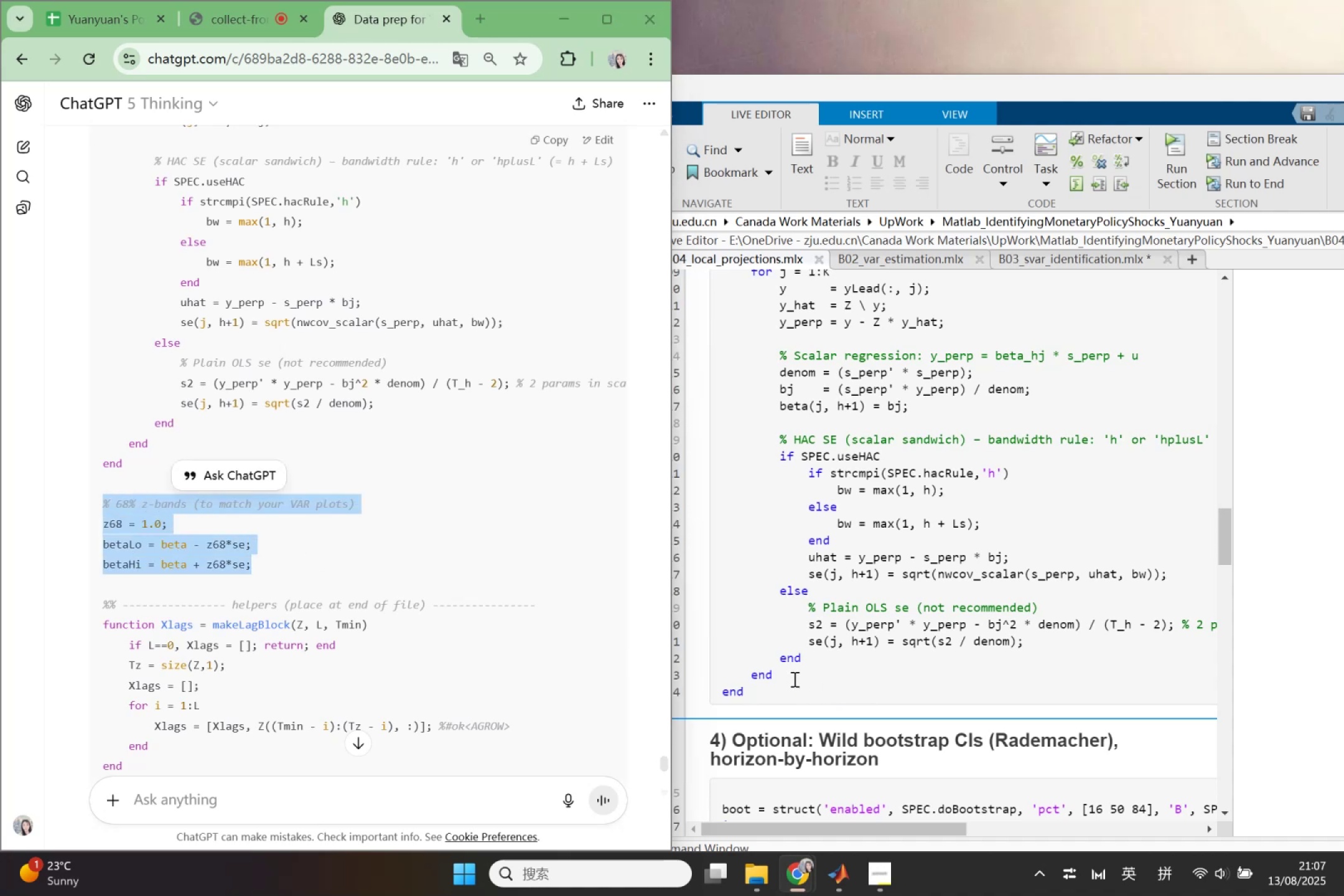 
left_click([786, 671])
 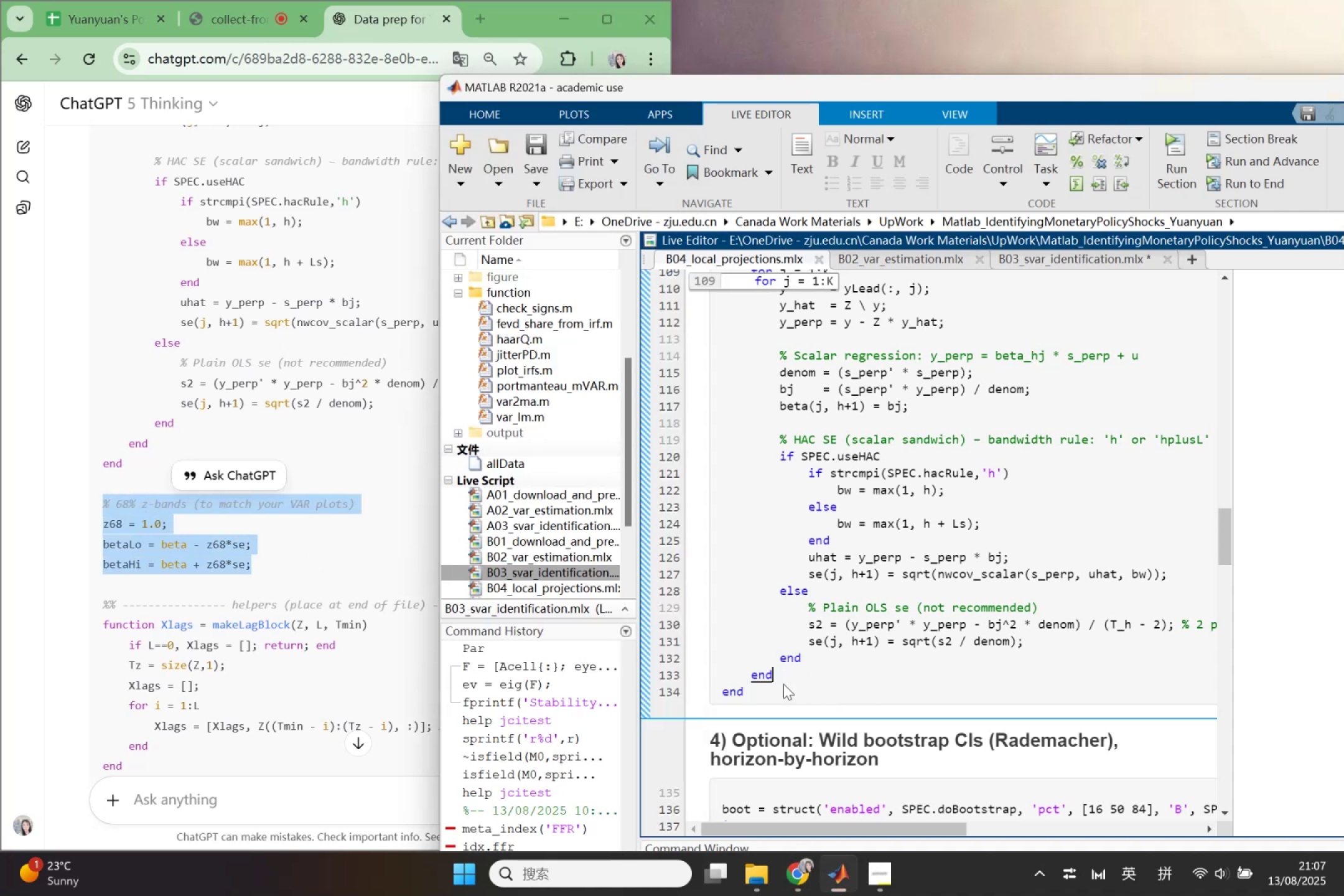 
left_click([783, 684])
 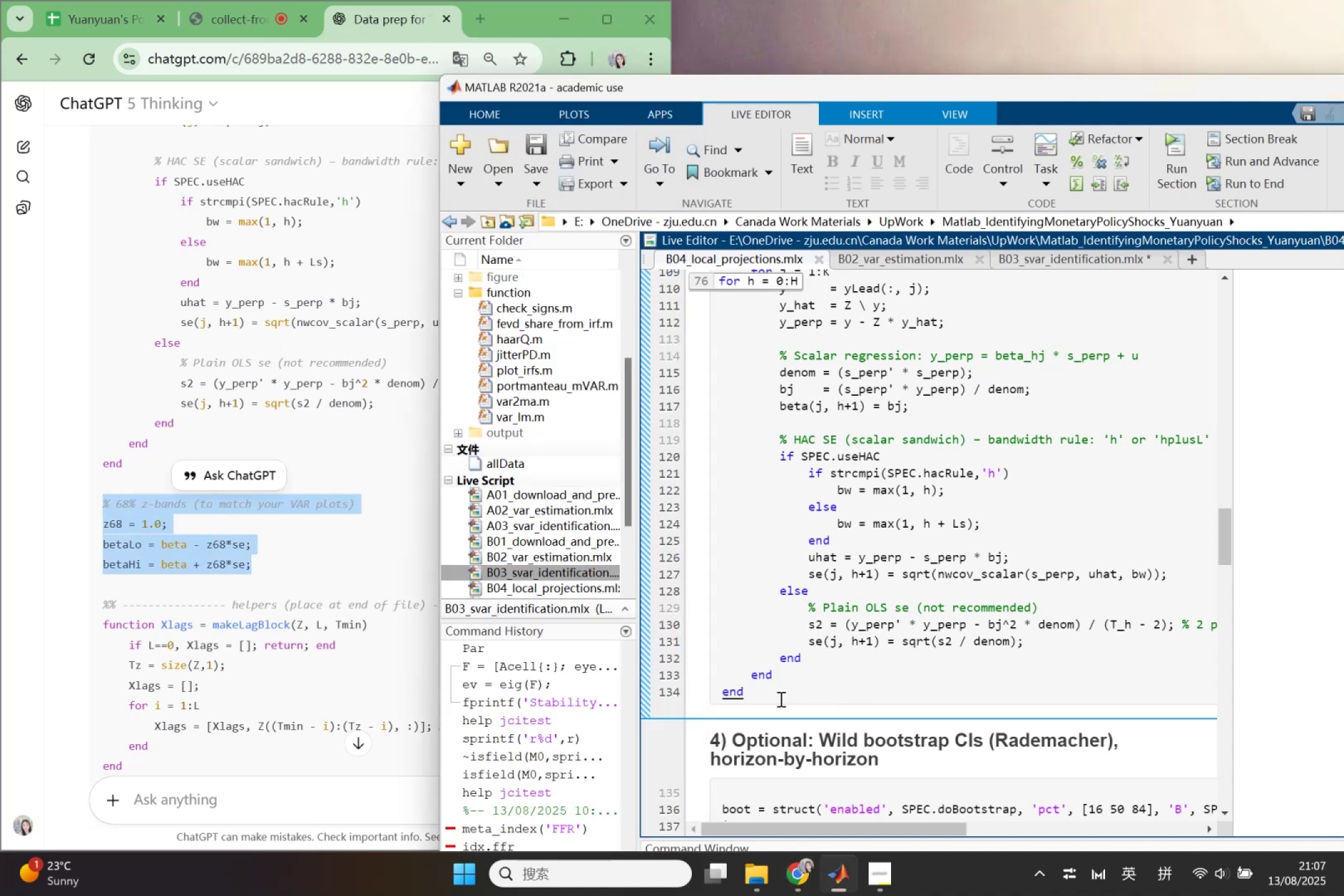 
key(Enter)
 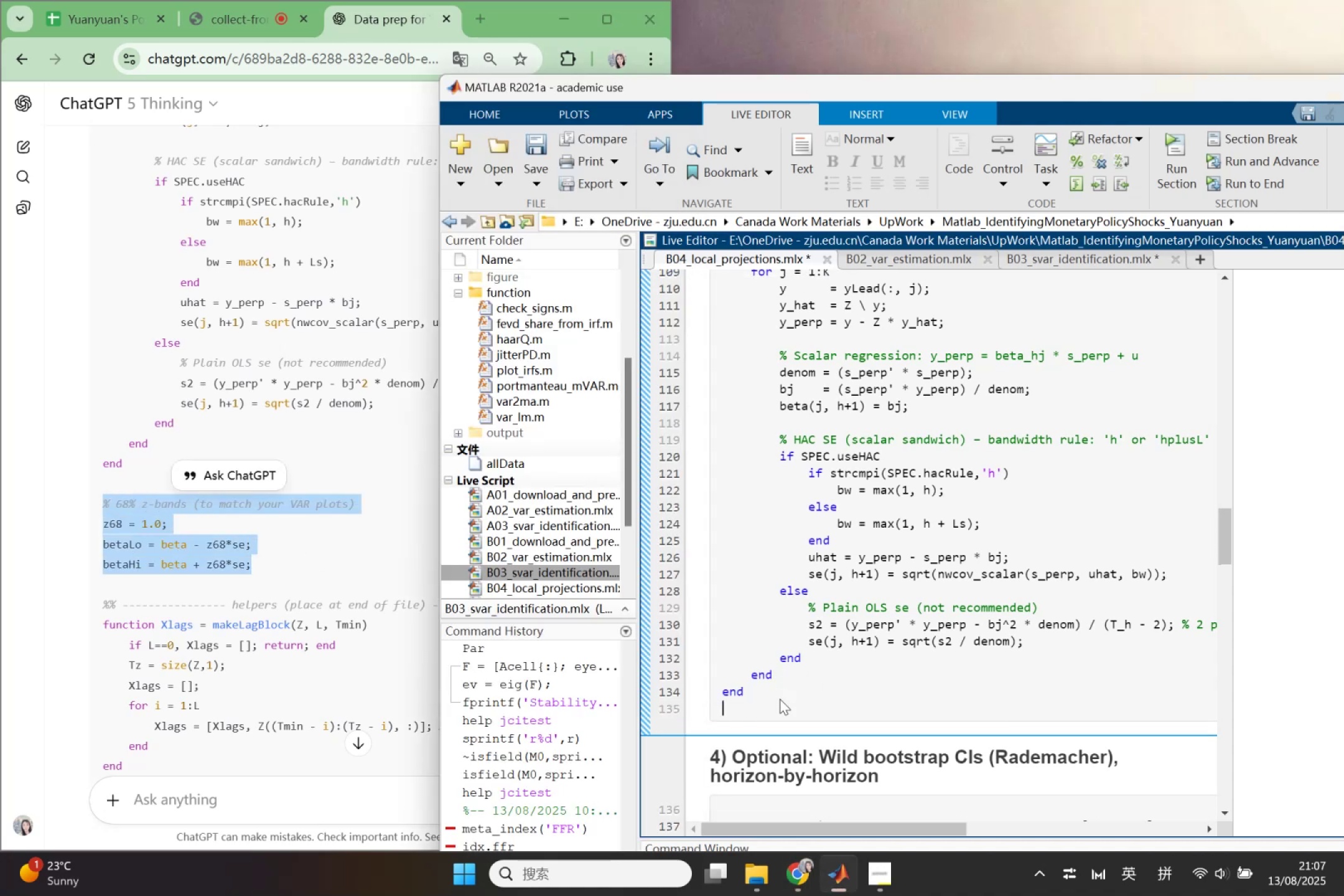 
key(Control+ControlLeft)
 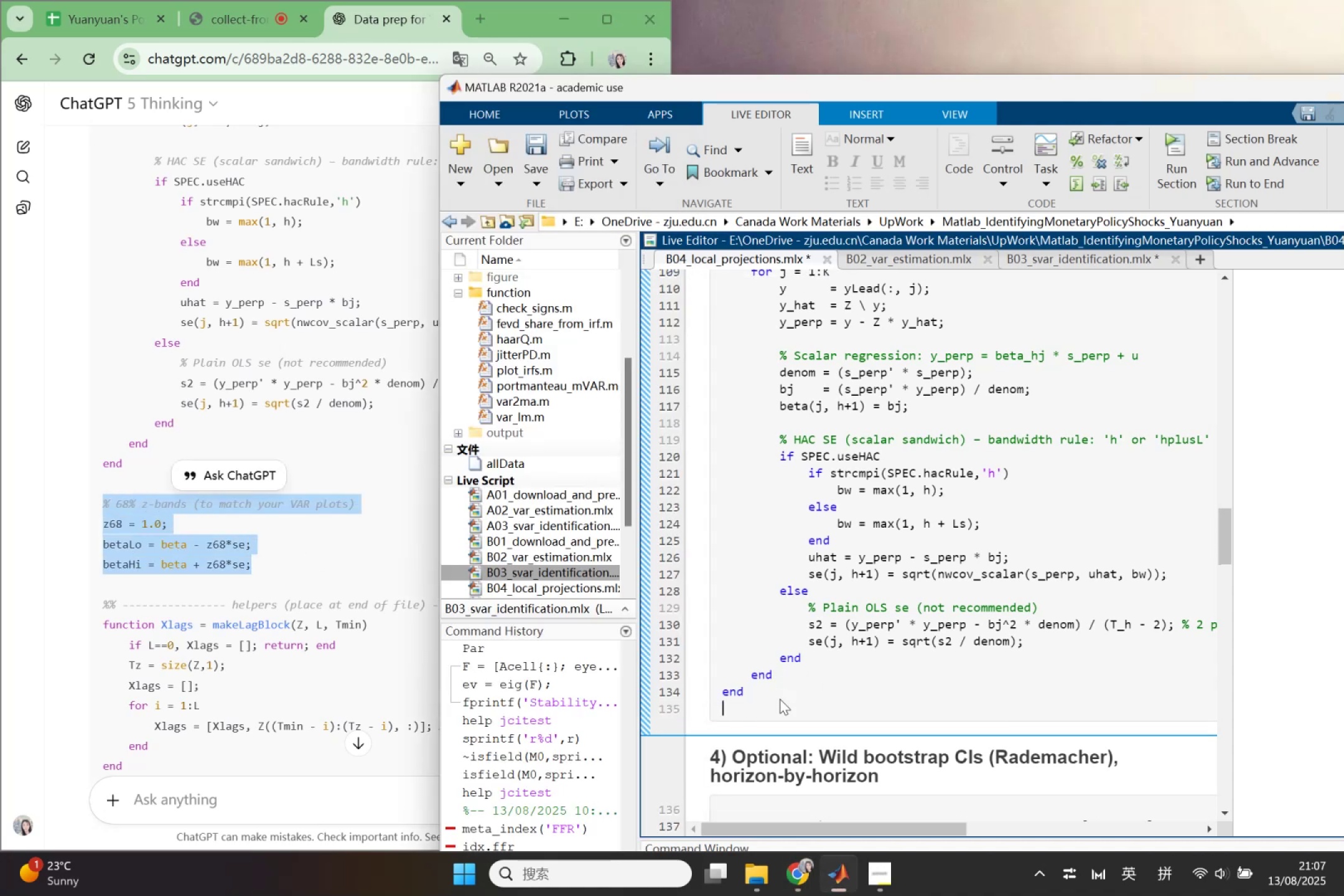 
key(Control+V)
 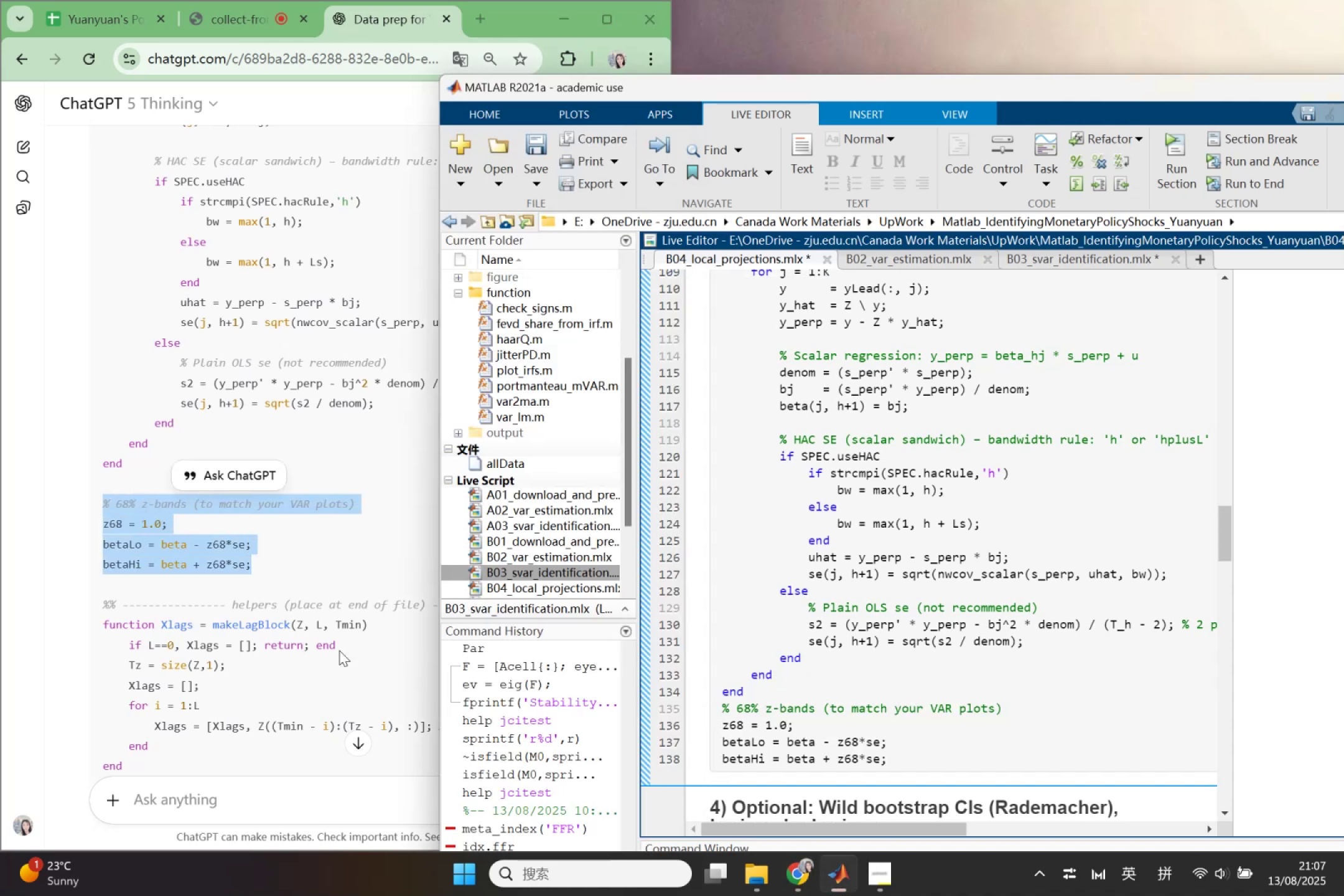 
left_click([335, 643])
 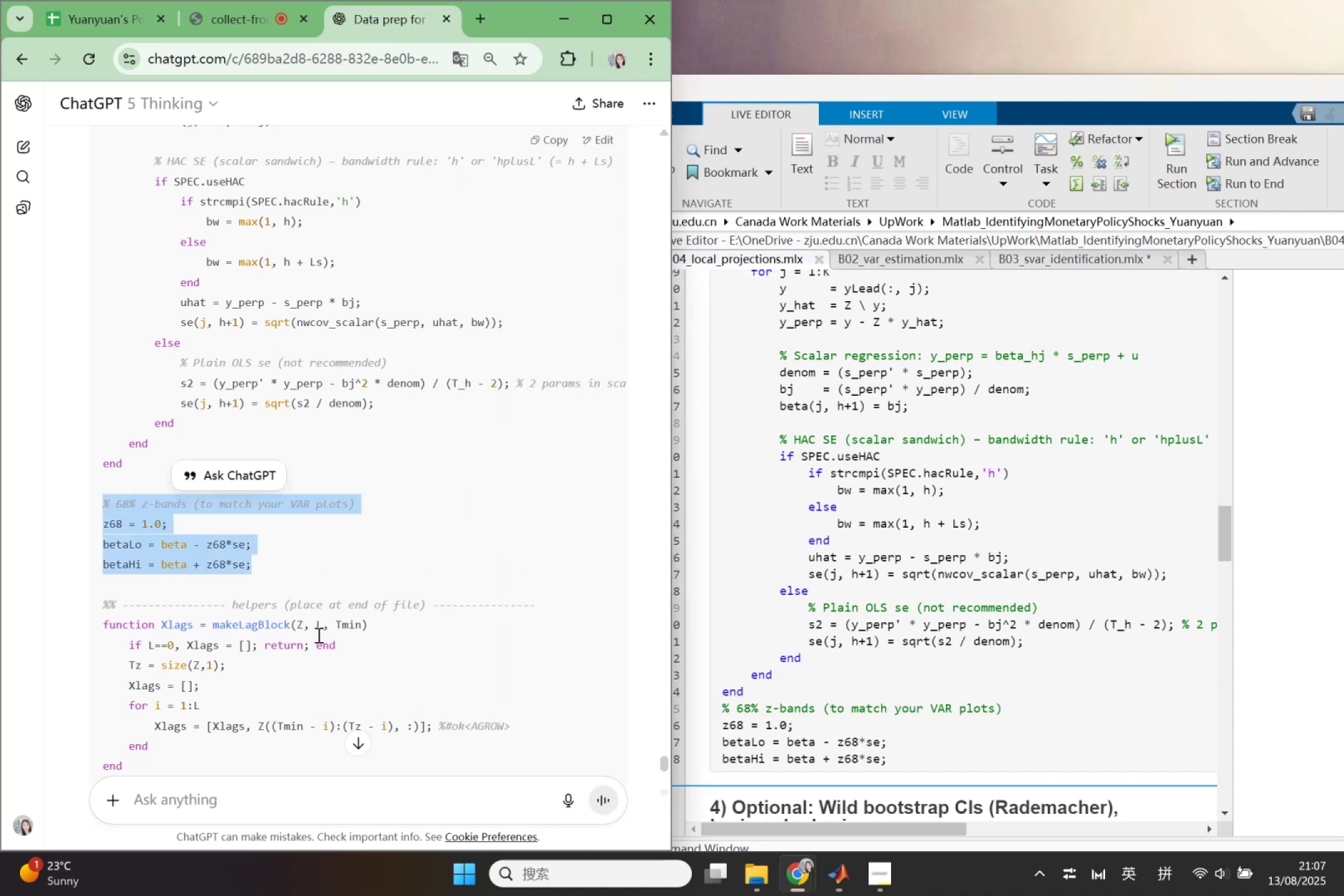 
scroll: coordinate [833, 672], scroll_direction: down, amount: 16.0
 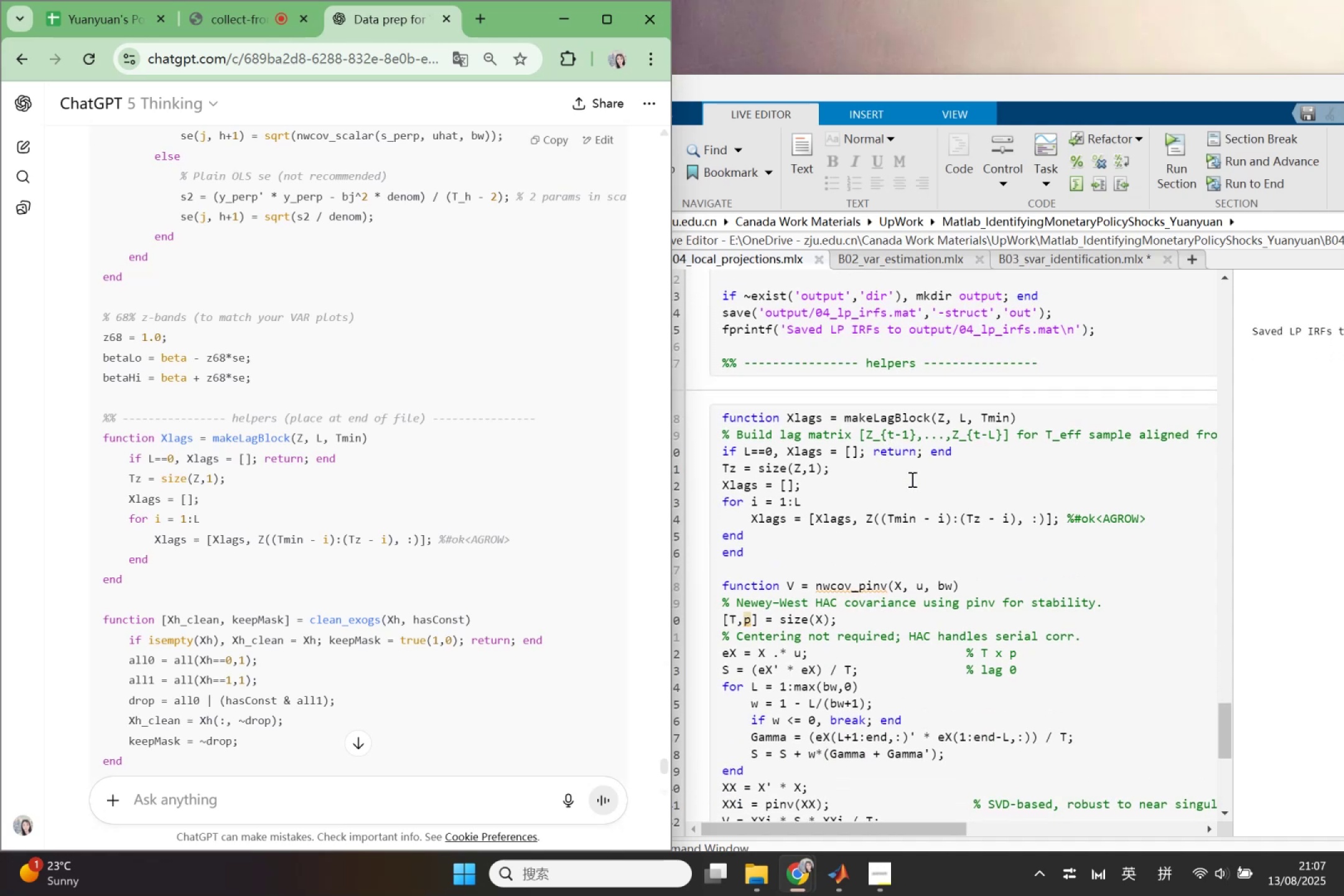 
wait(8.43)
 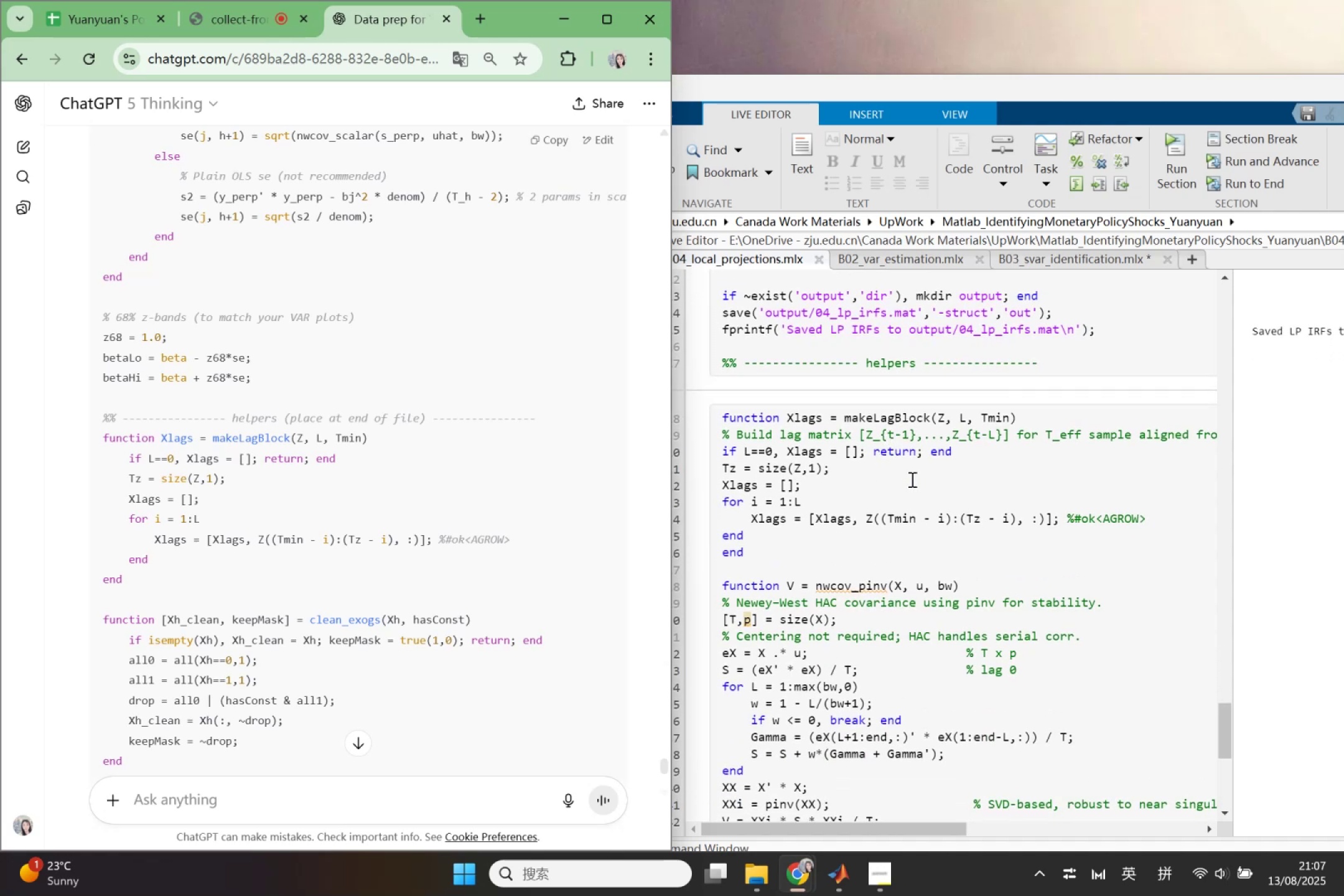 
left_click([292, 604])
 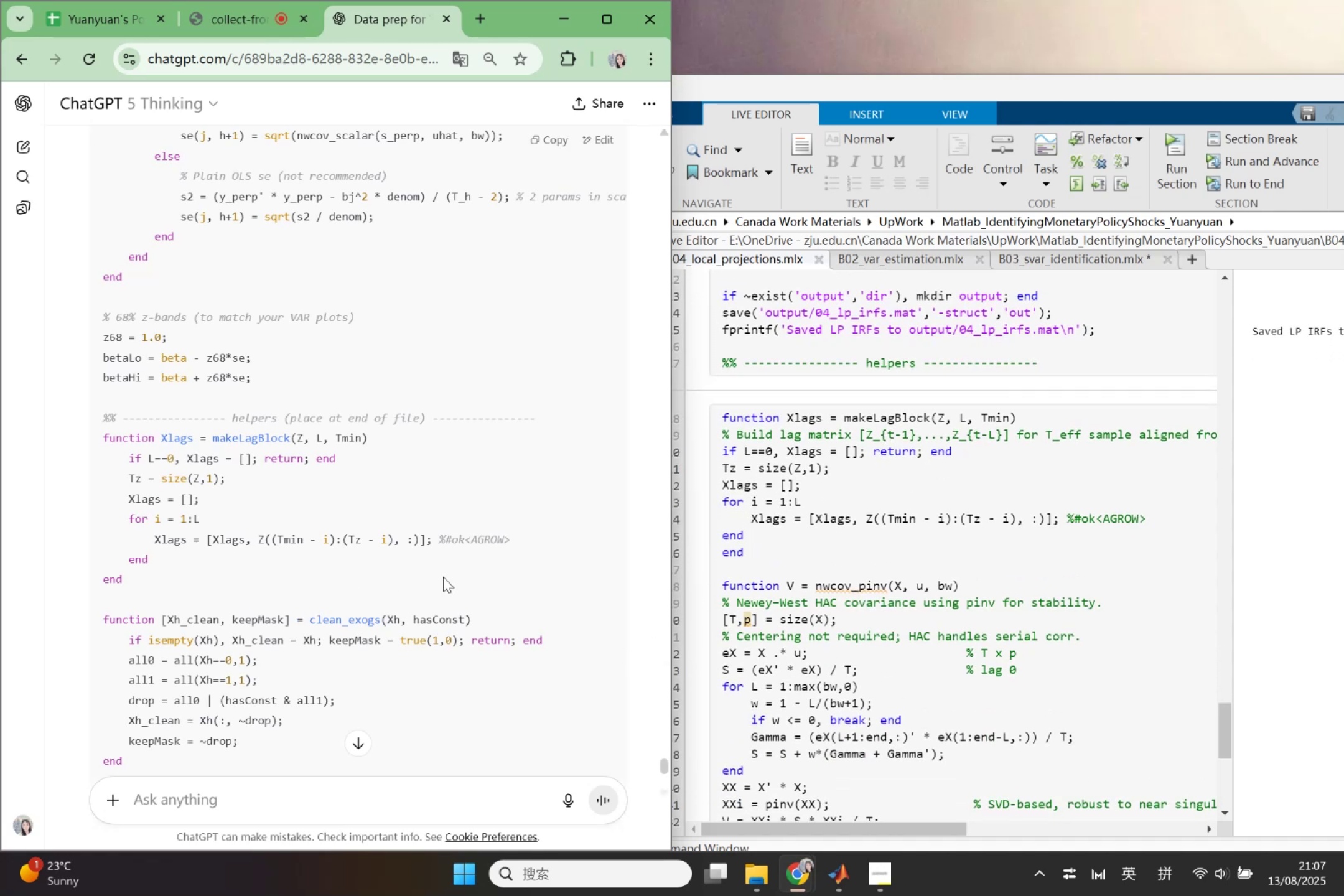 
scroll: coordinate [290, 645], scroll_direction: down, amount: 6.0
 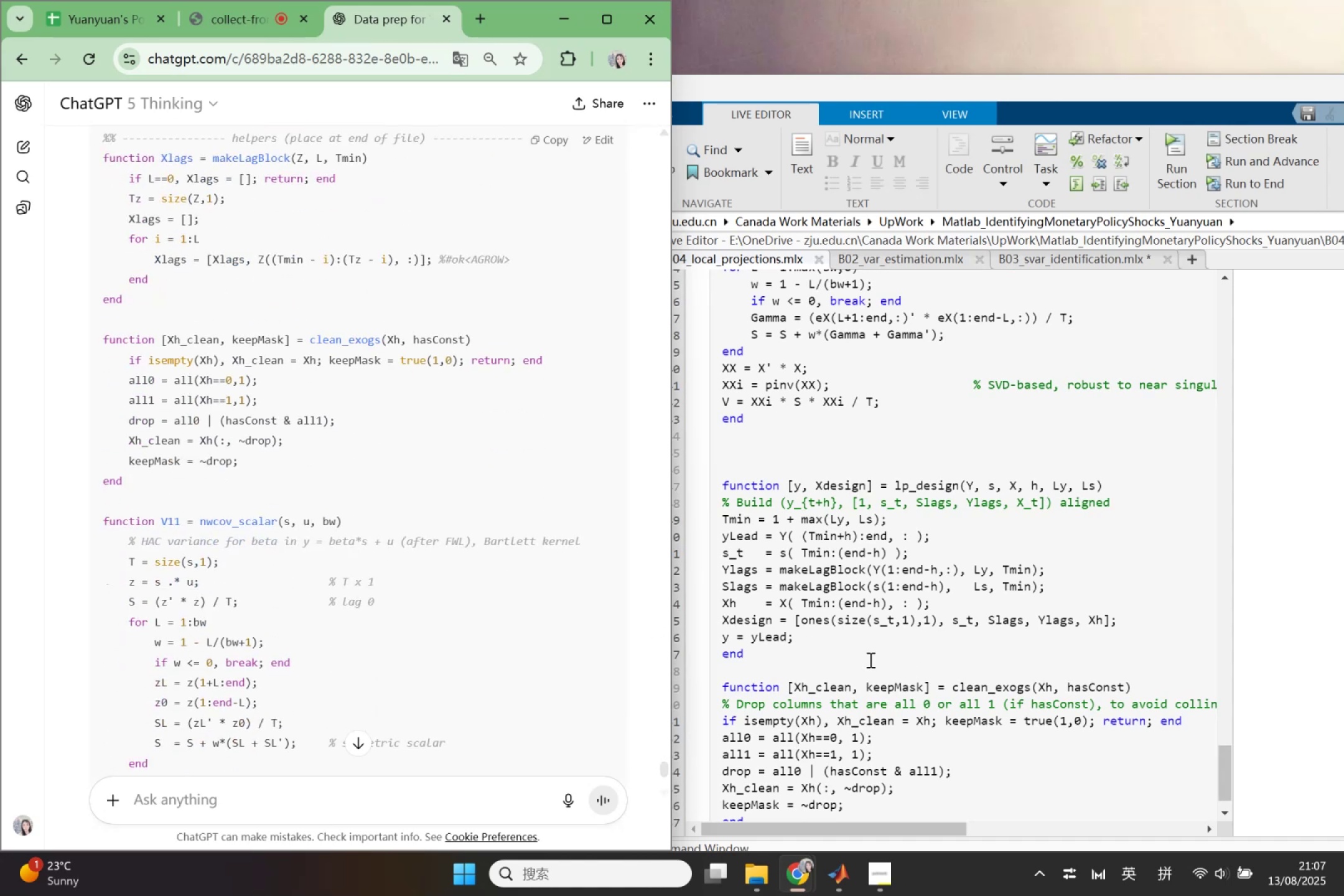 
scroll: coordinate [869, 660], scroll_direction: up, amount: 2.0
 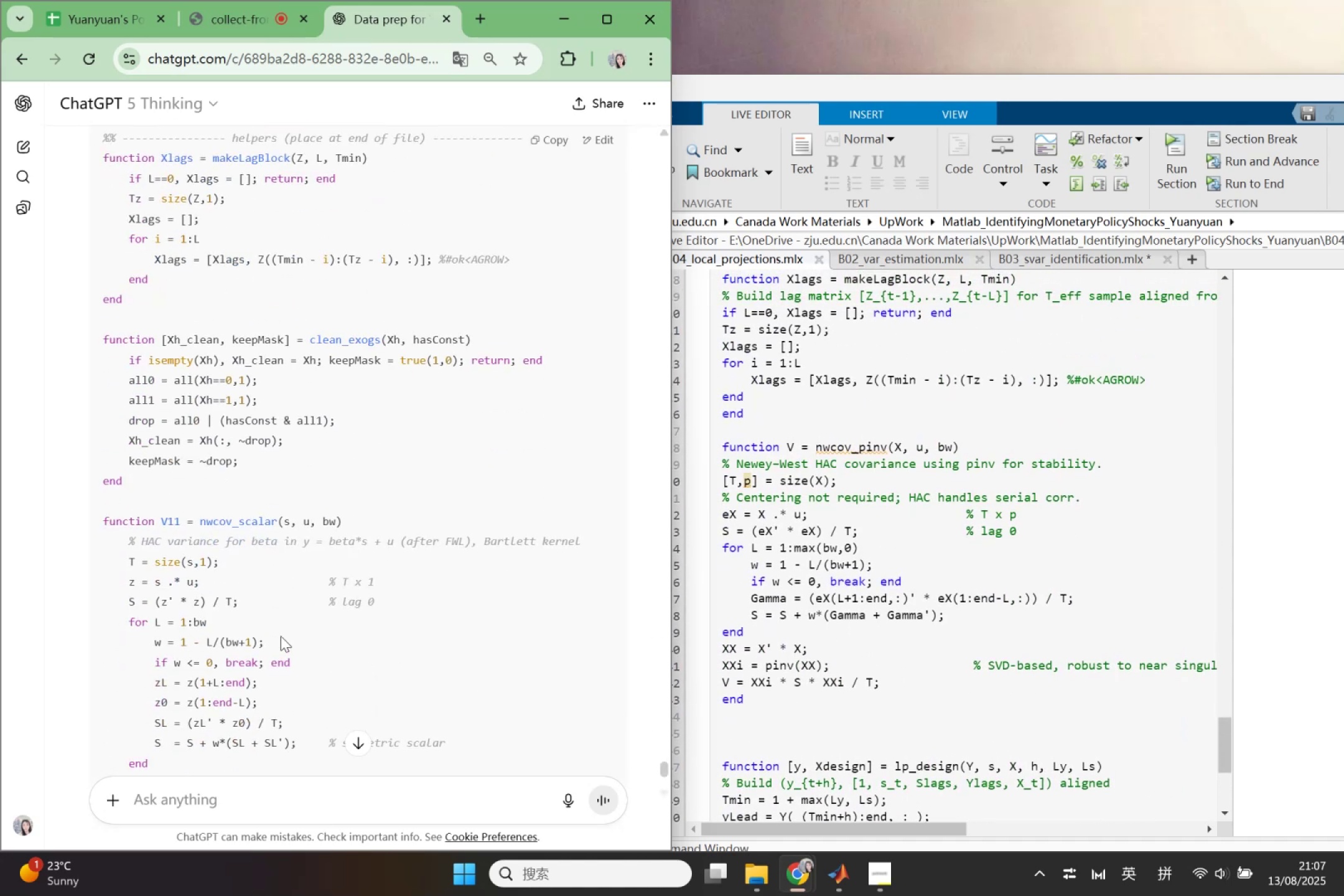 
scroll: coordinate [161, 625], scroll_direction: down, amount: 1.0
 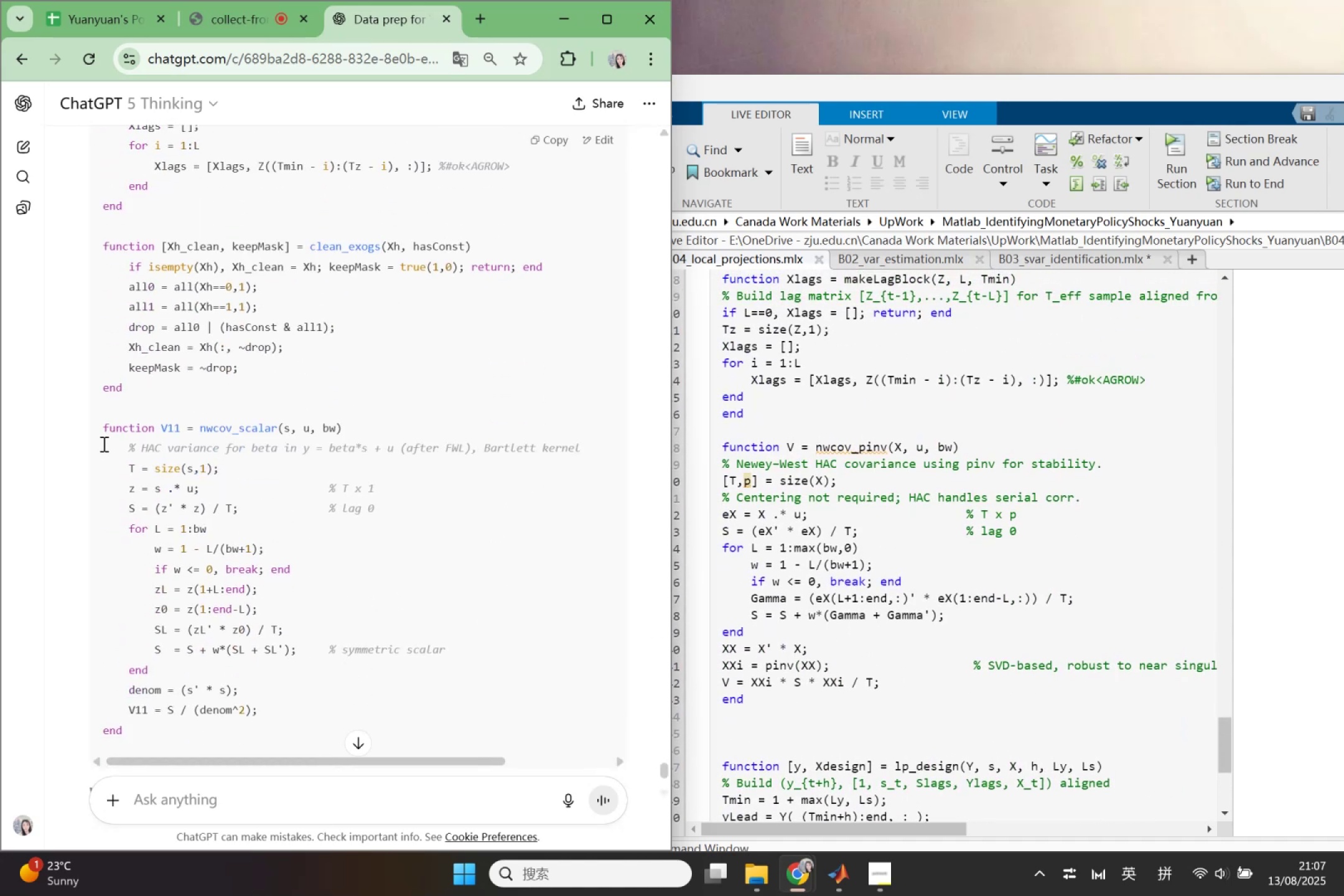 
left_click_drag(start_coordinate=[103, 429], to_coordinate=[162, 724])
 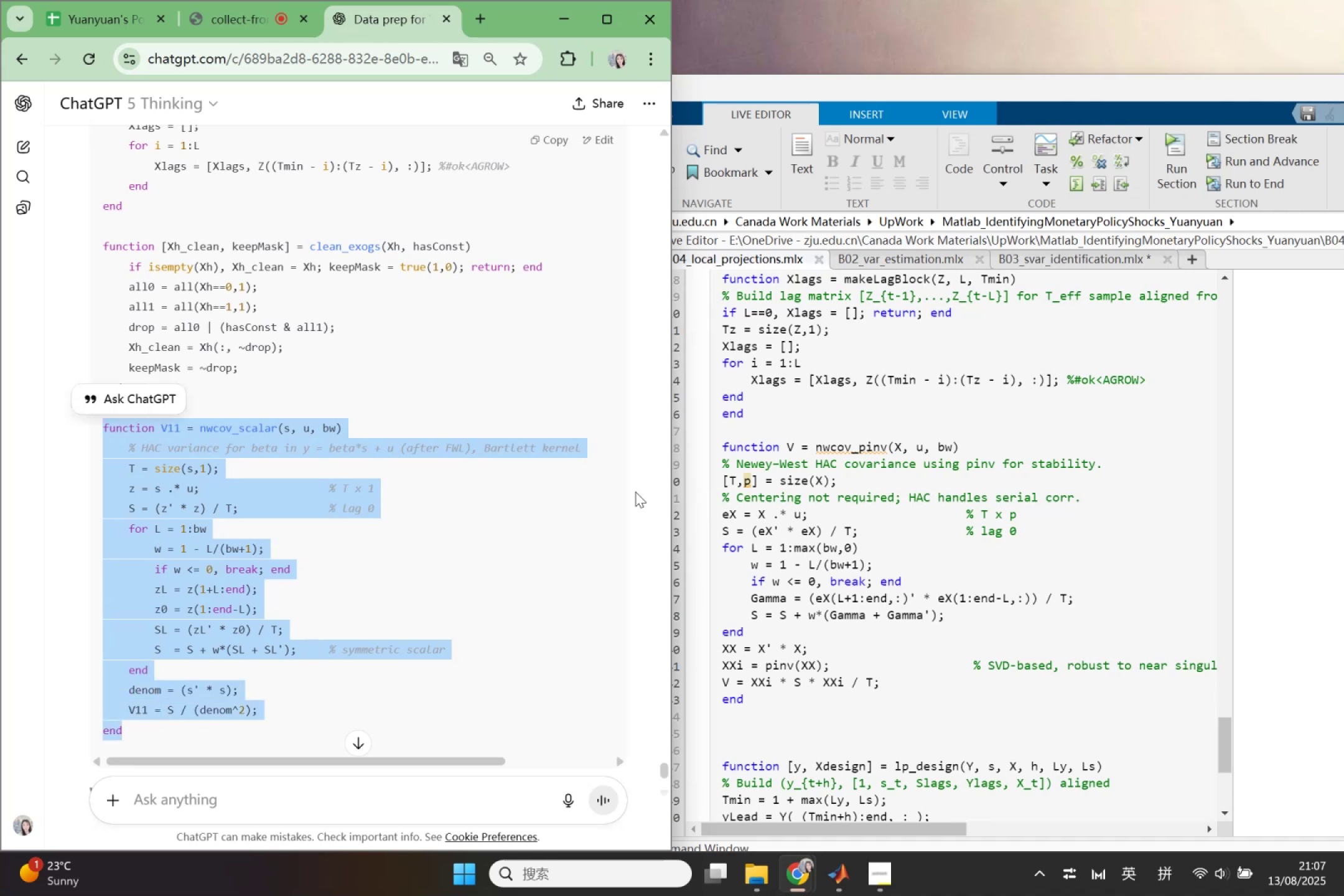 
key(Control+ControlLeft)
 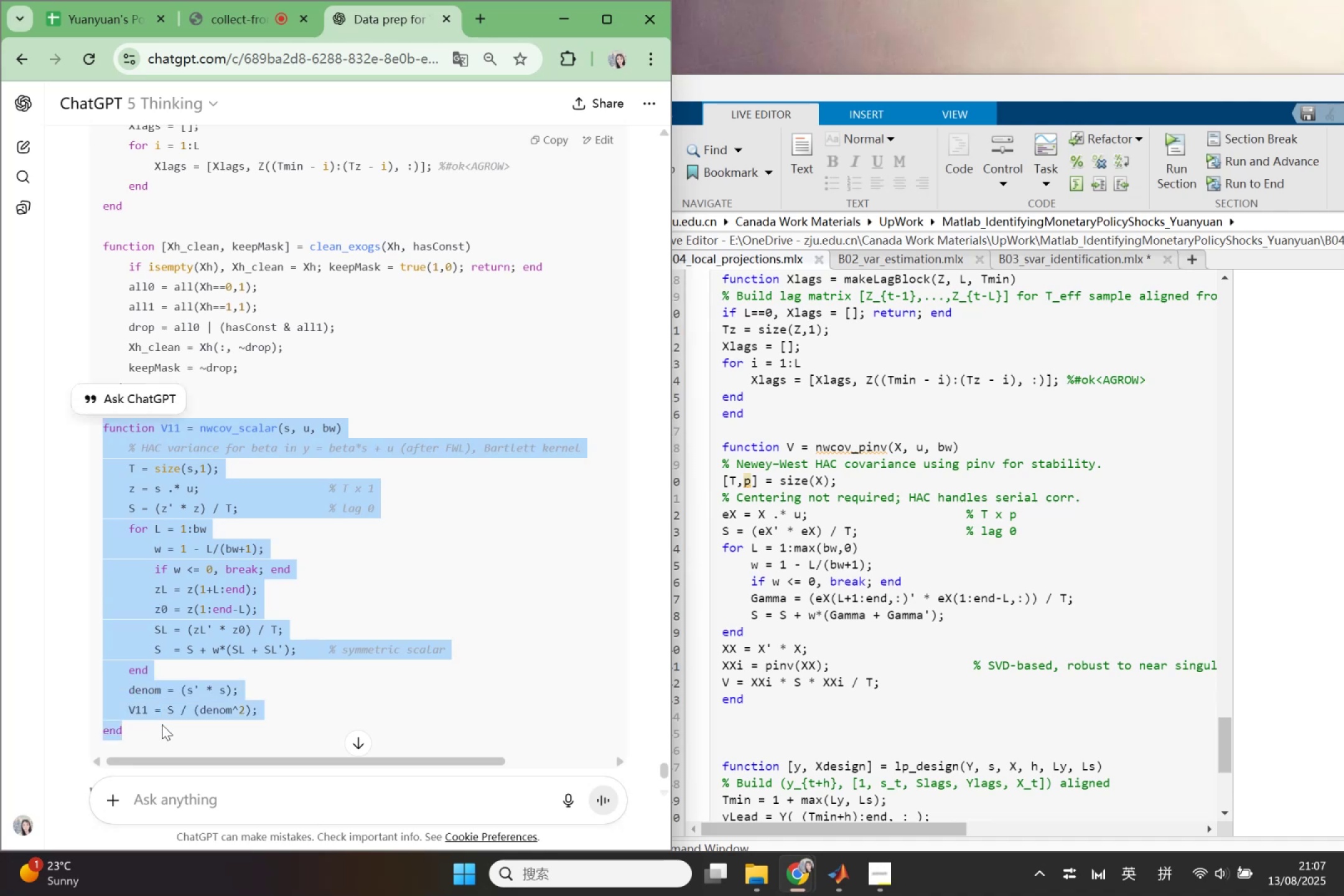 
key(Control+C)
 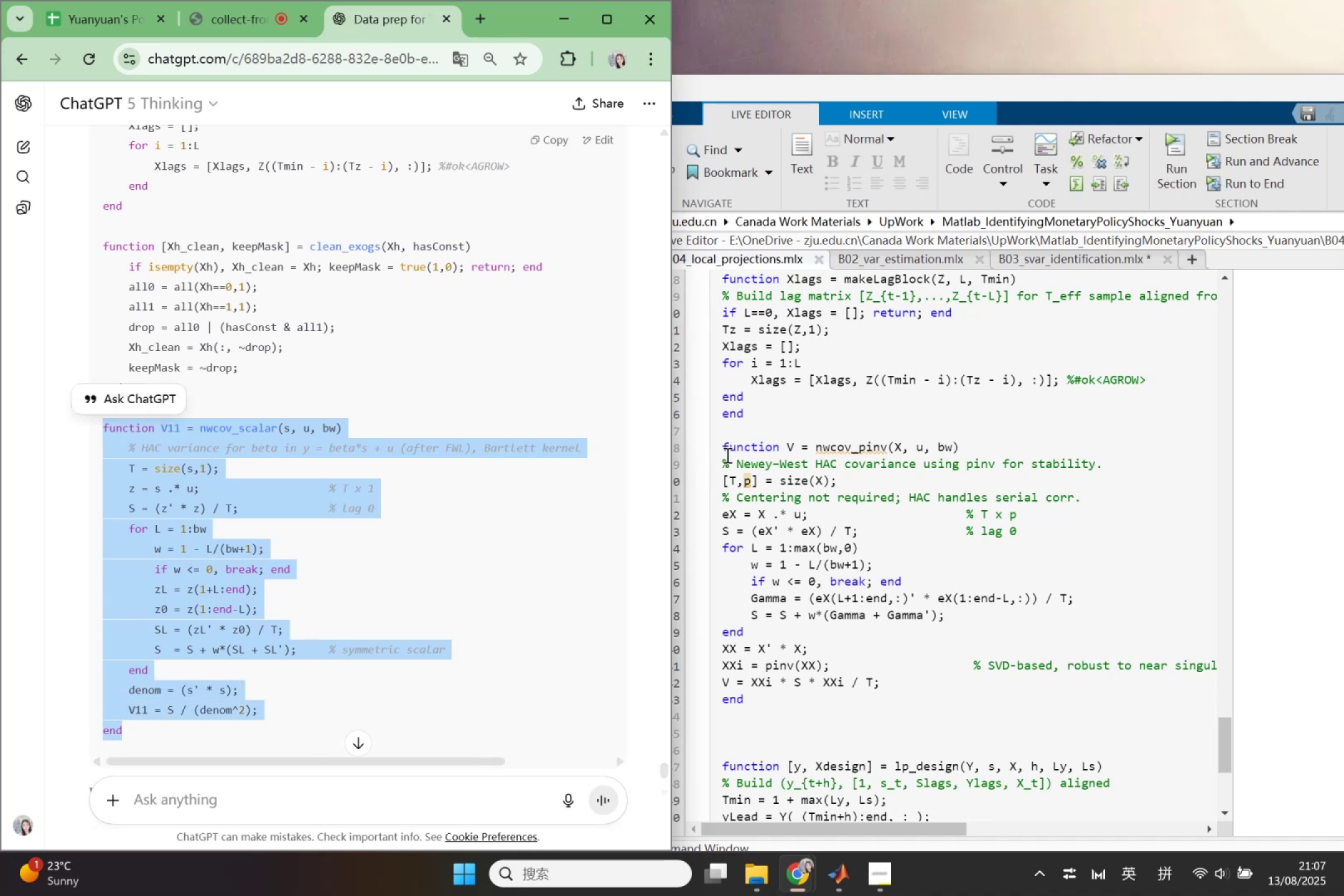 
left_click_drag(start_coordinate=[722, 445], to_coordinate=[801, 699])
 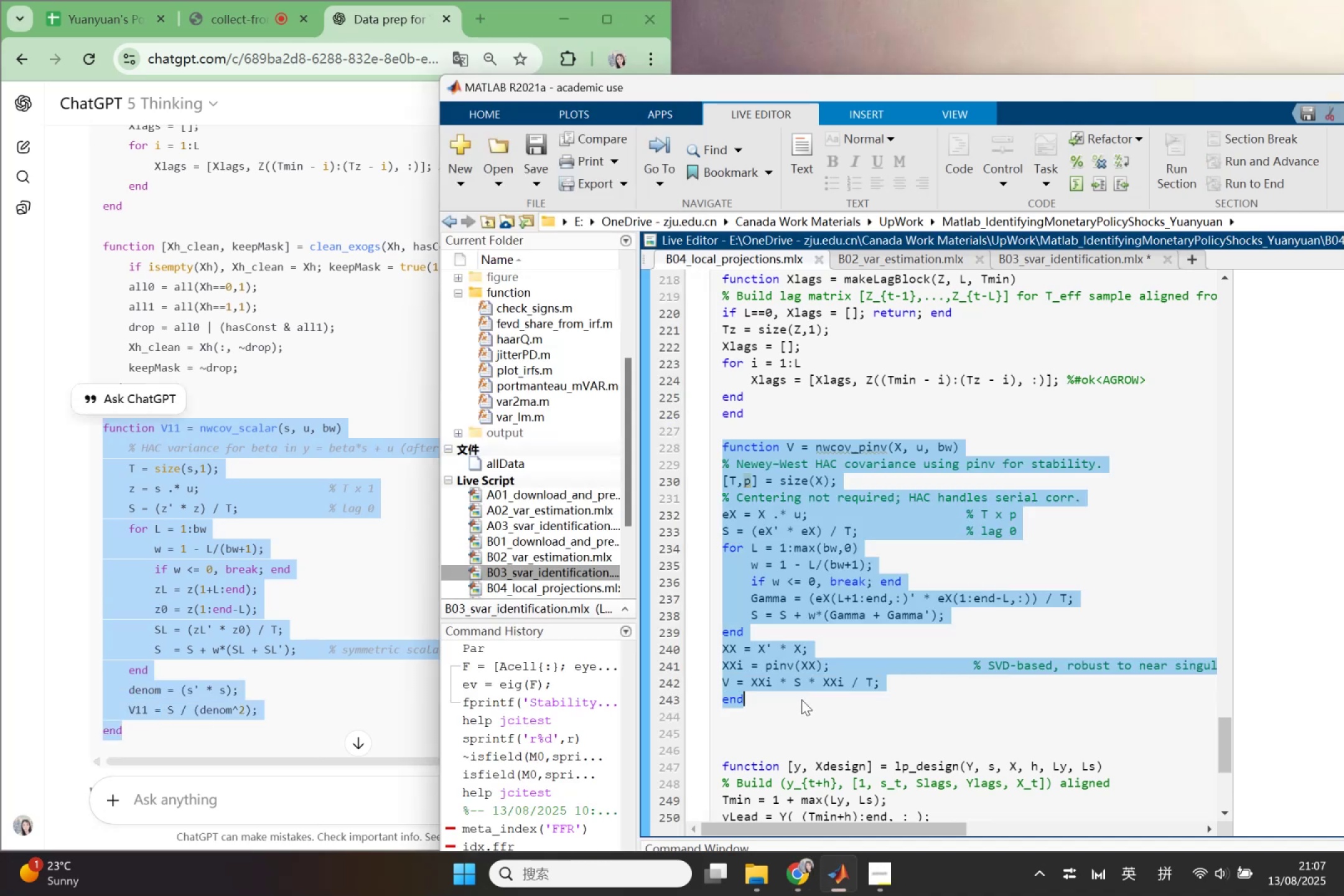 
key(Control+ControlLeft)
 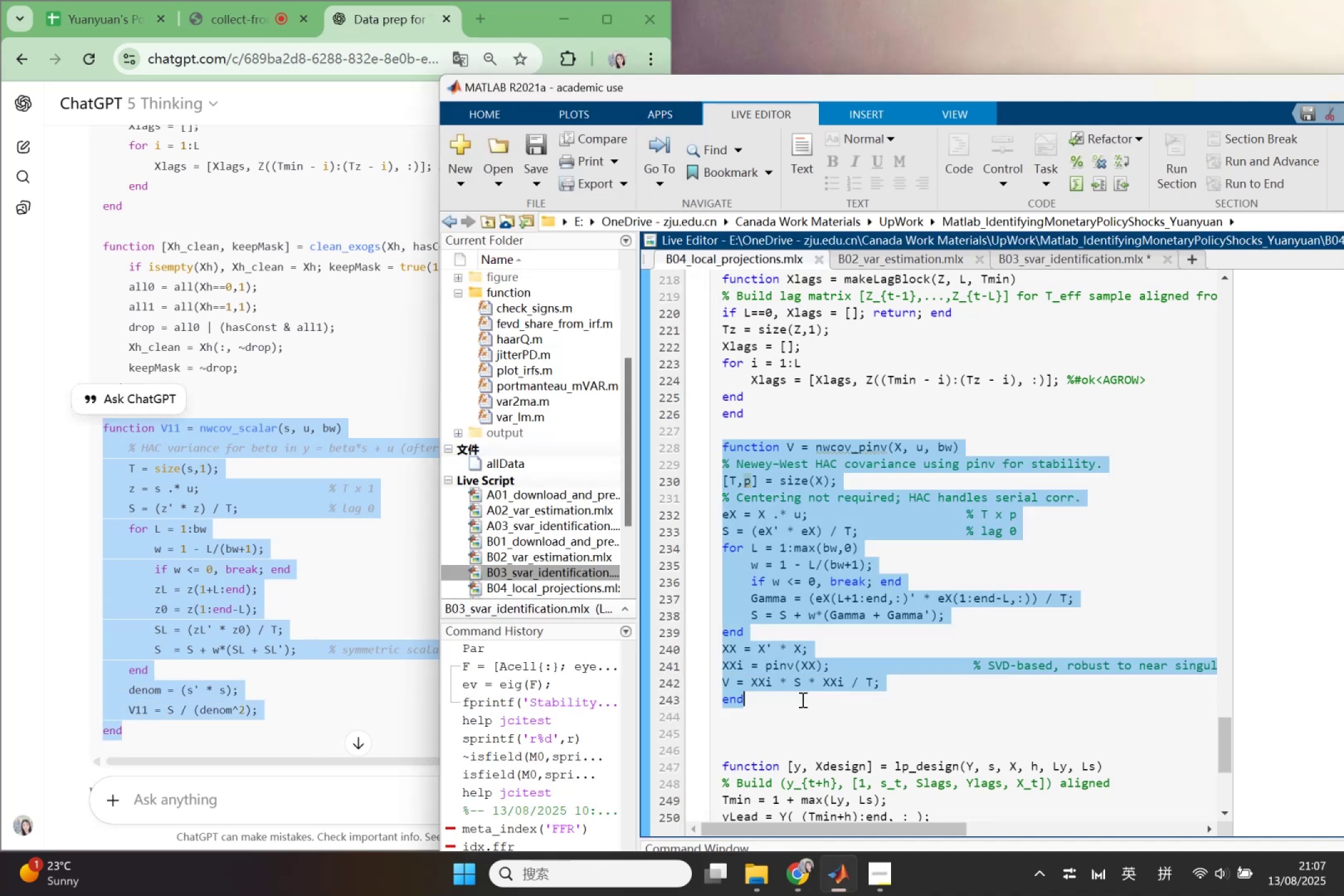 
key(Control+V)
 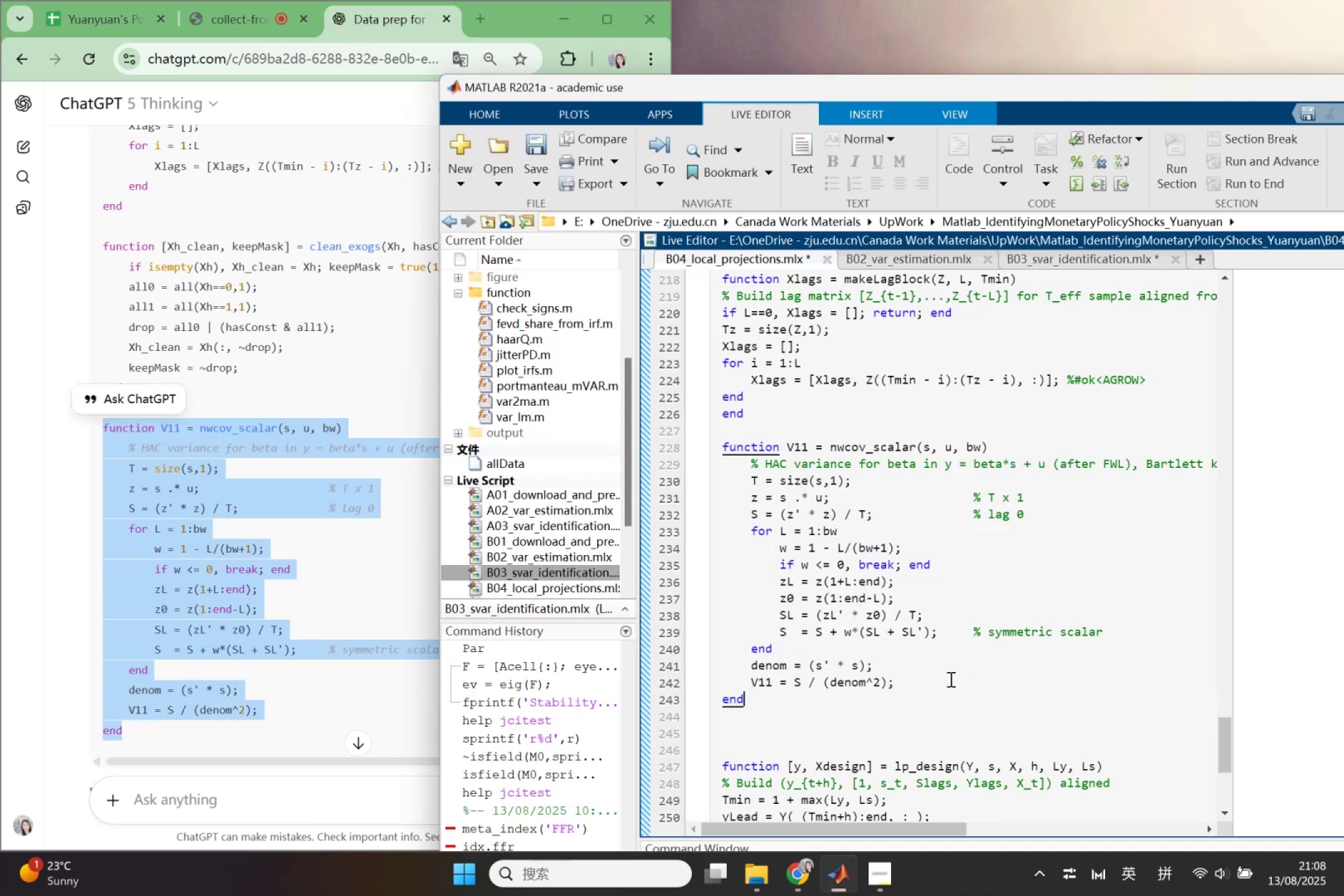 
scroll: coordinate [292, 562], scroll_direction: down, amount: 3.0
 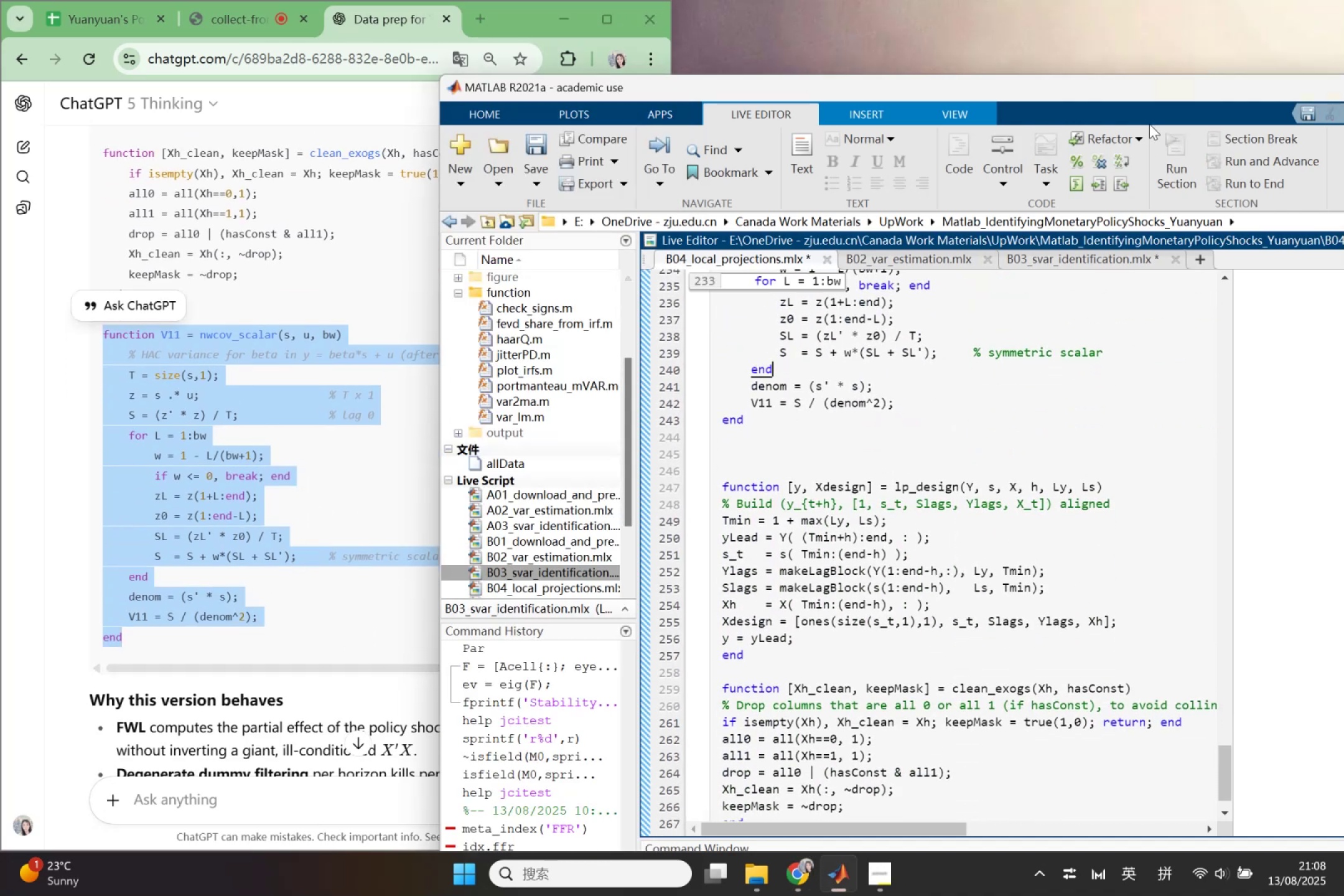 
double_click([1152, 91])
 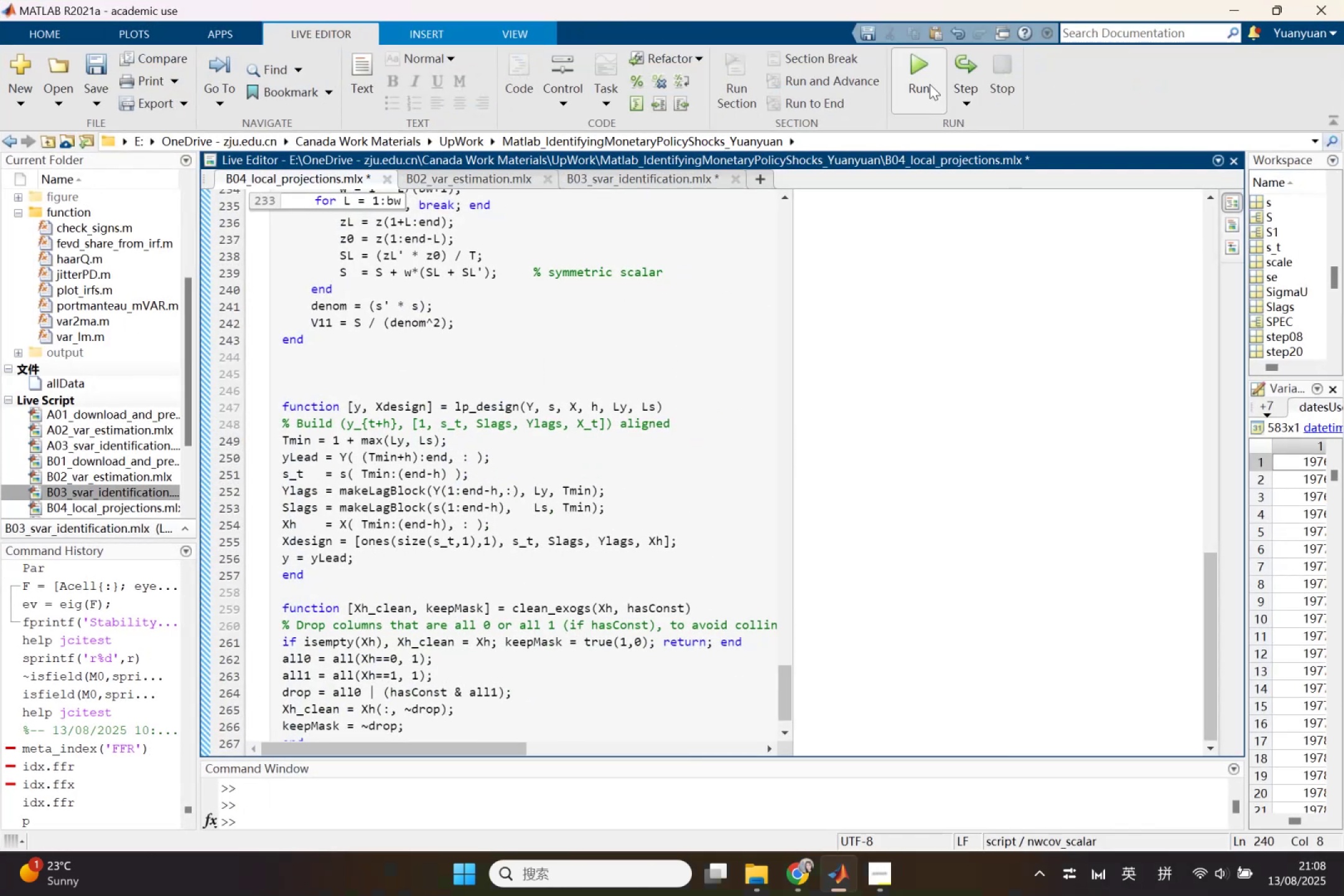 
left_click([926, 73])
 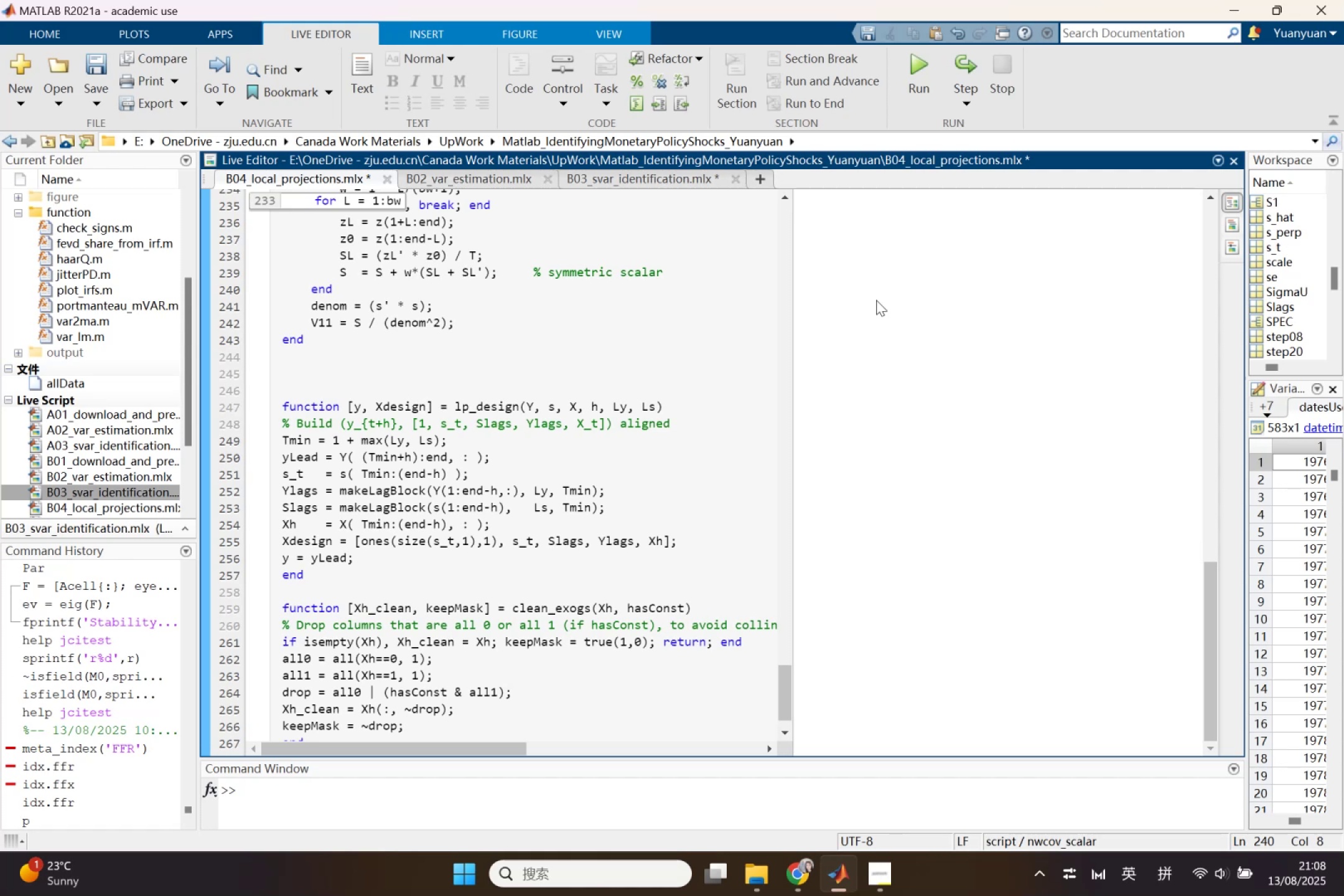 
wait(18.37)
 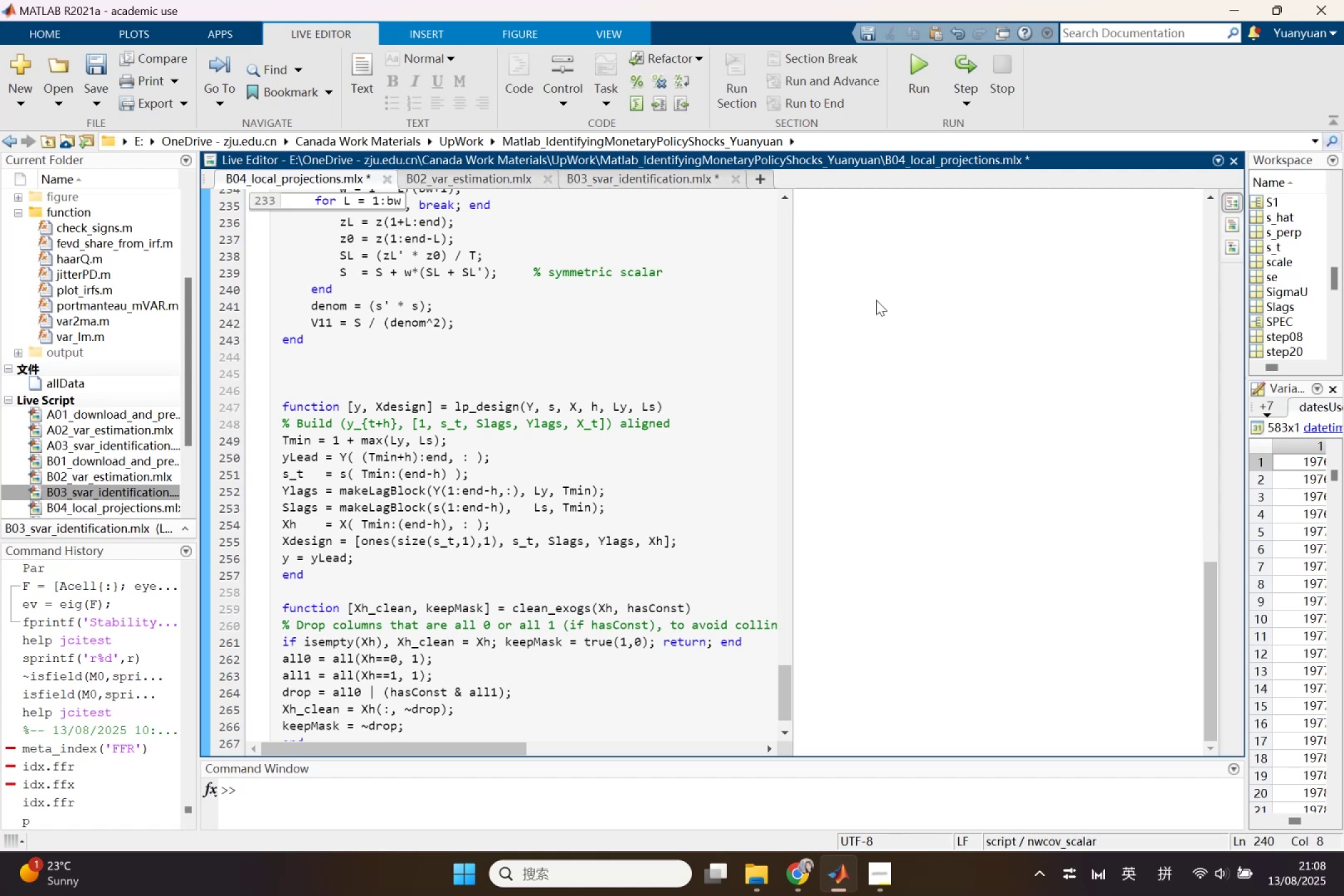 
scroll: coordinate [876, 292], scroll_direction: up, amount: 8.0
 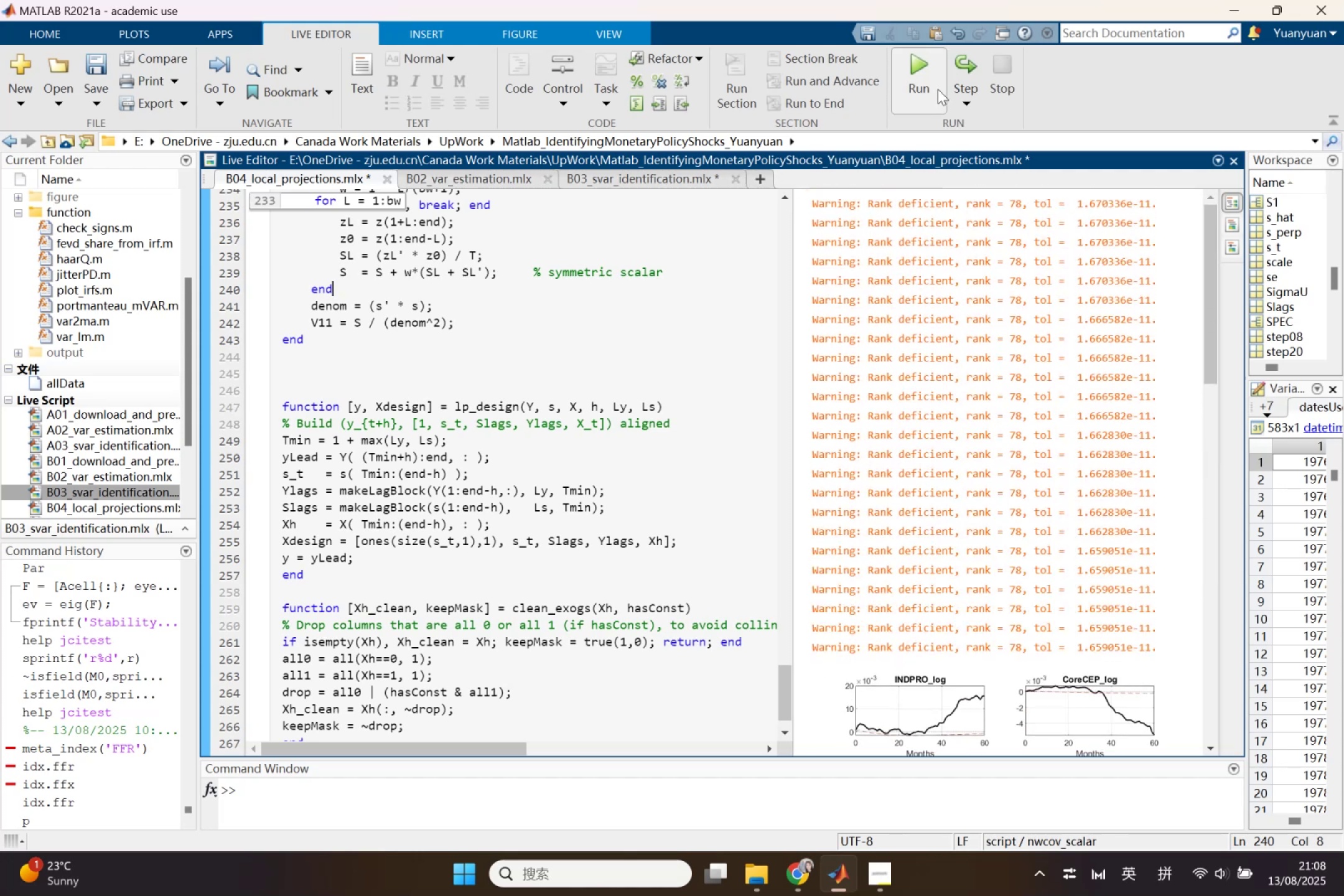 
left_click([941, 72])
 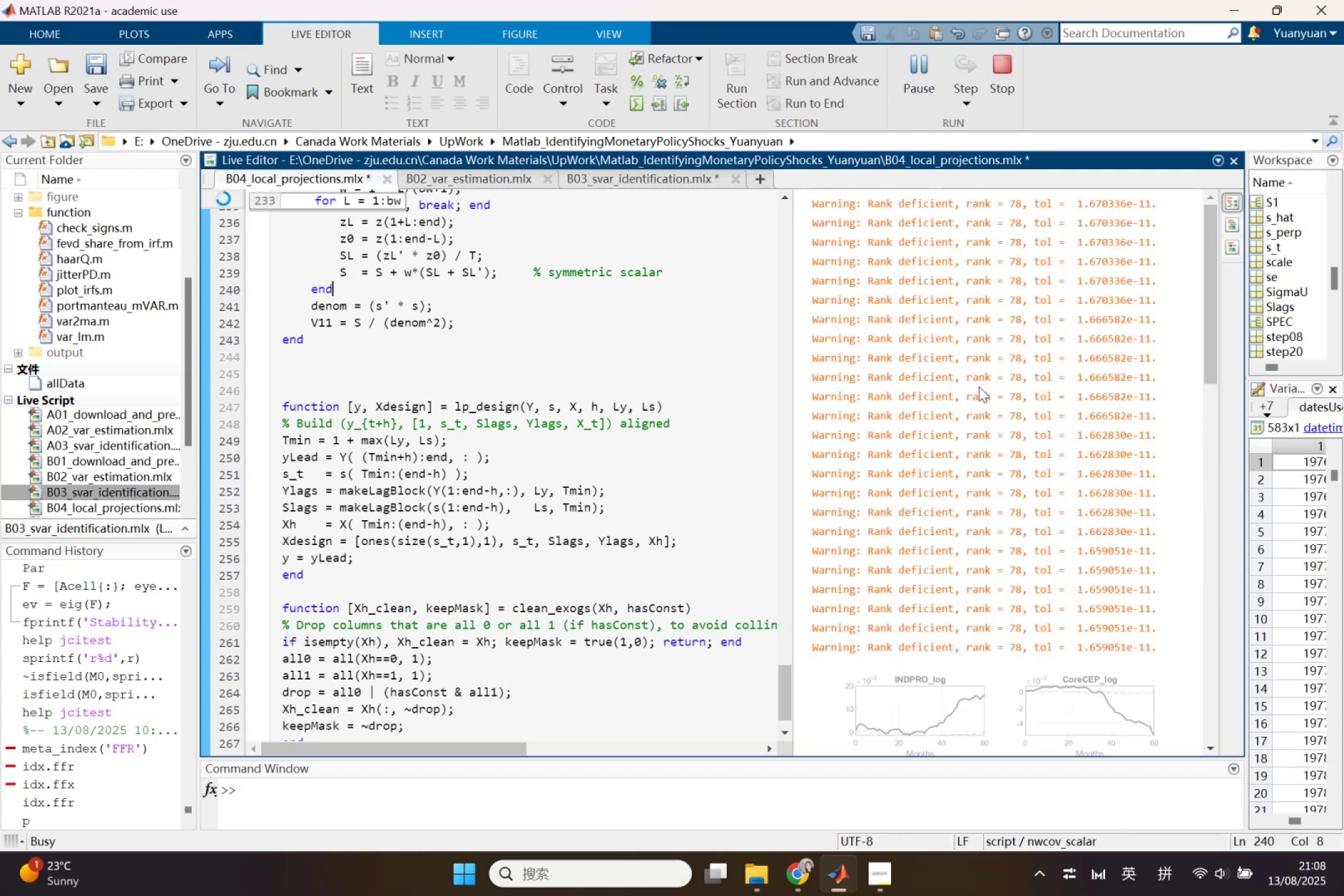 
scroll: coordinate [521, 391], scroll_direction: up, amount: 23.0
 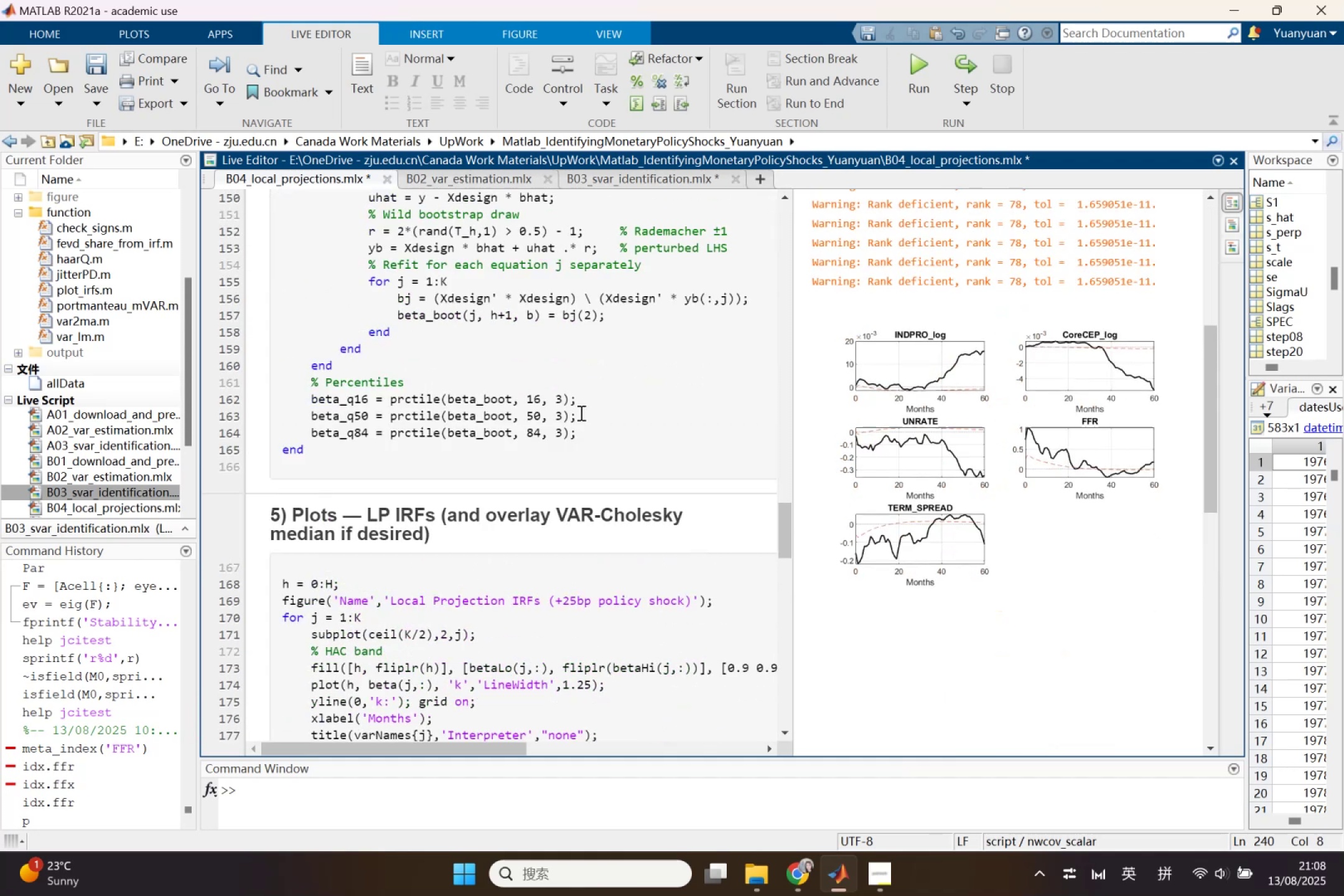 
scroll: coordinate [699, 422], scroll_direction: up, amount: 7.0
 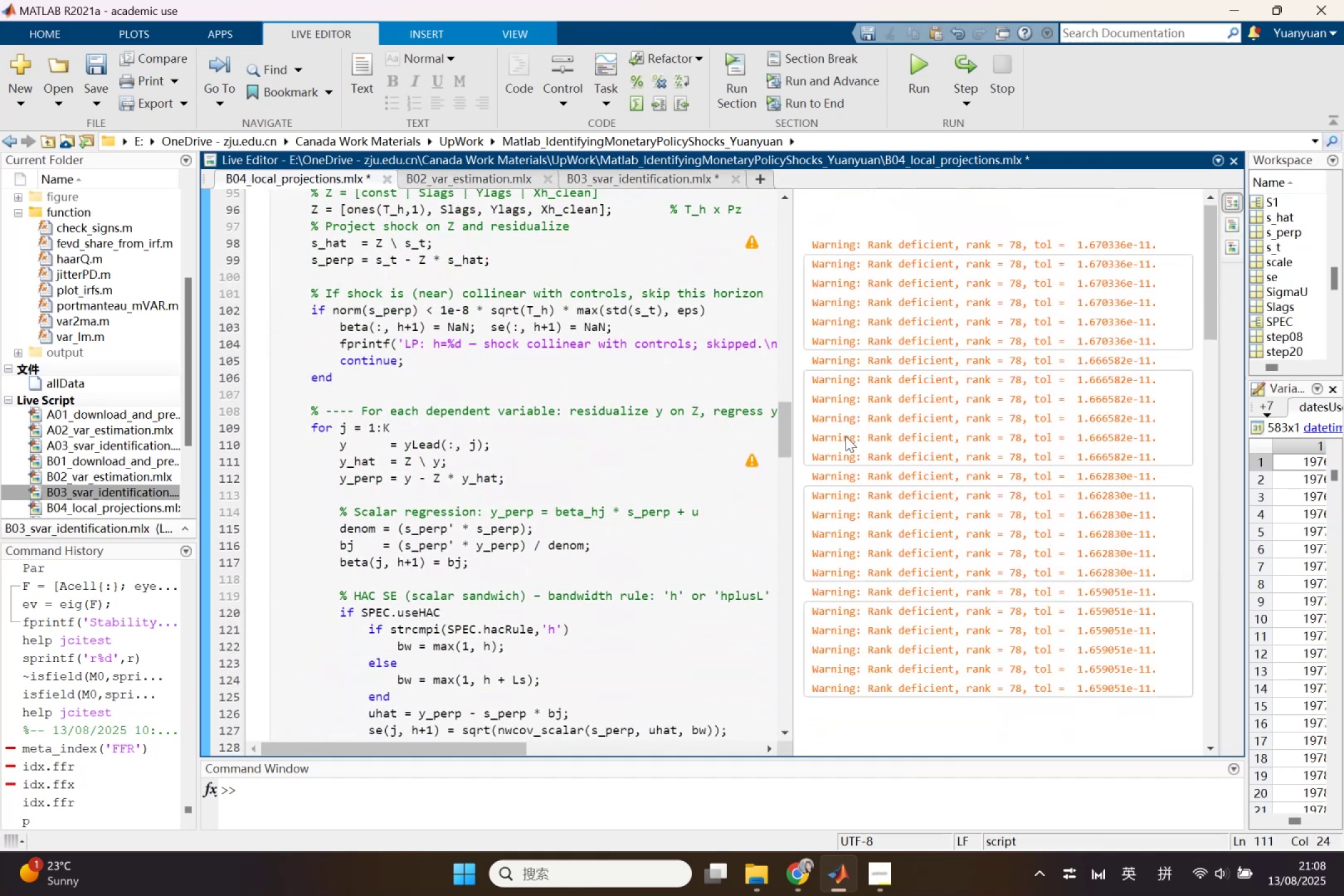 
wait(7.68)
 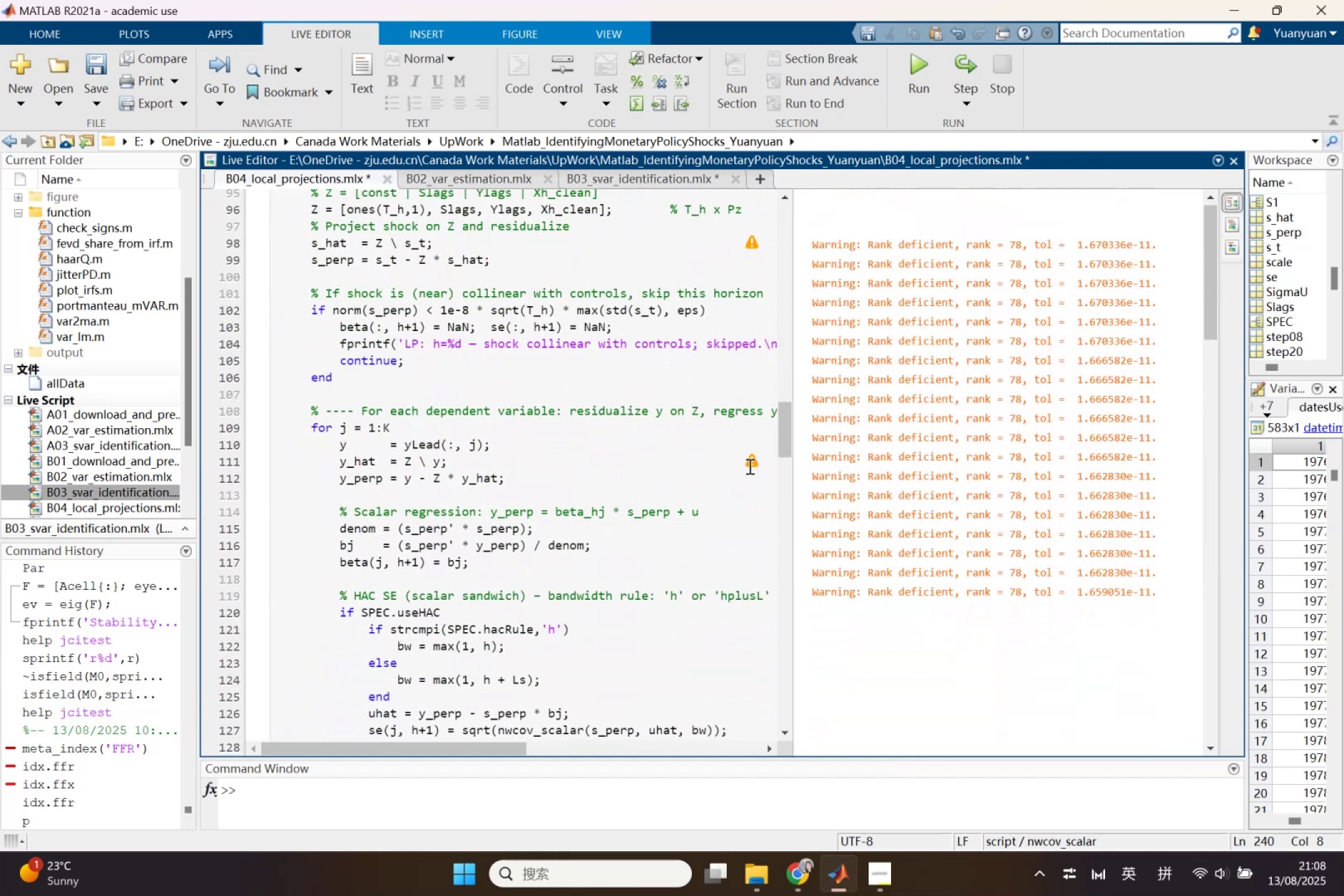 
left_click([673, 533])
 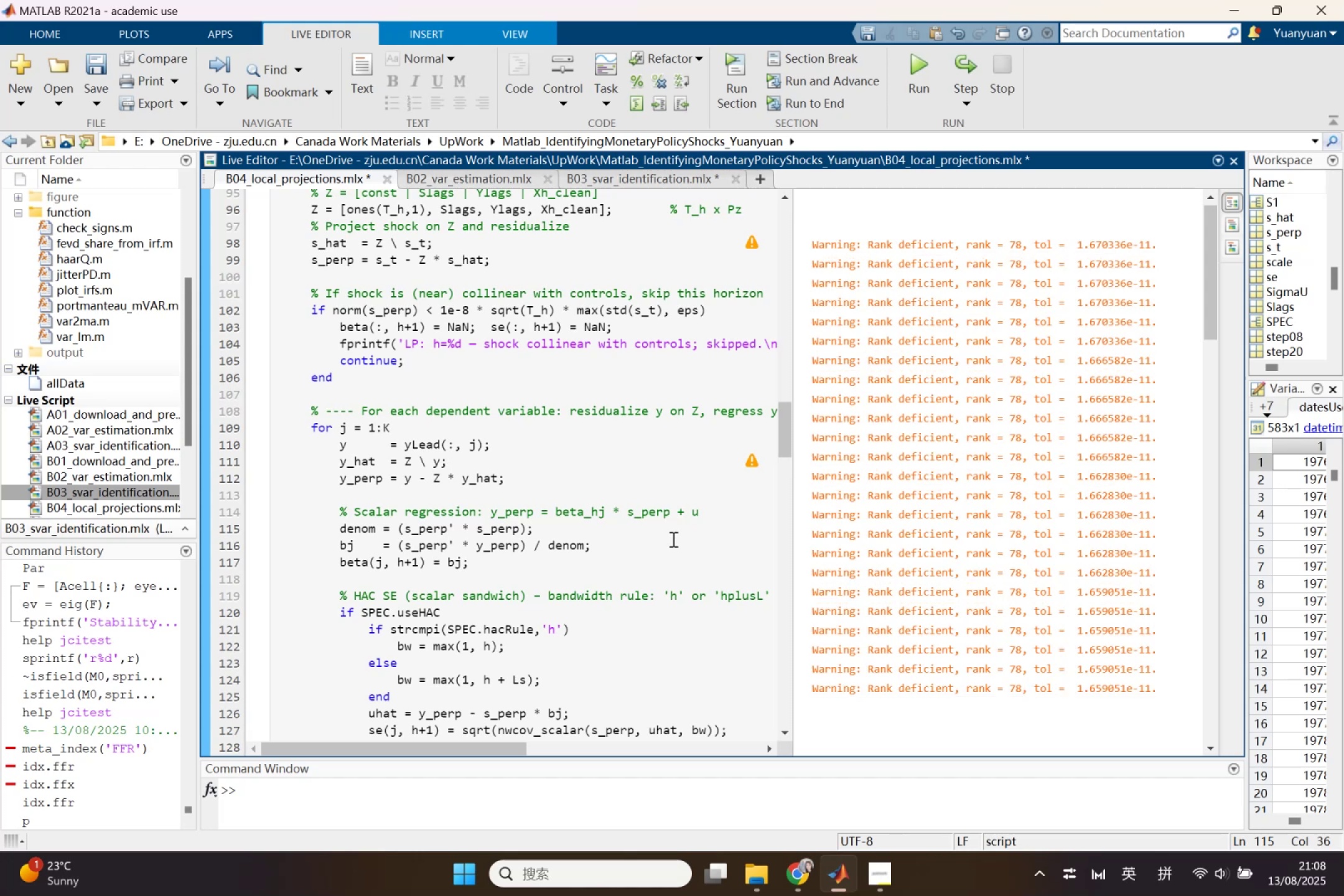 
key(Control+Z)
 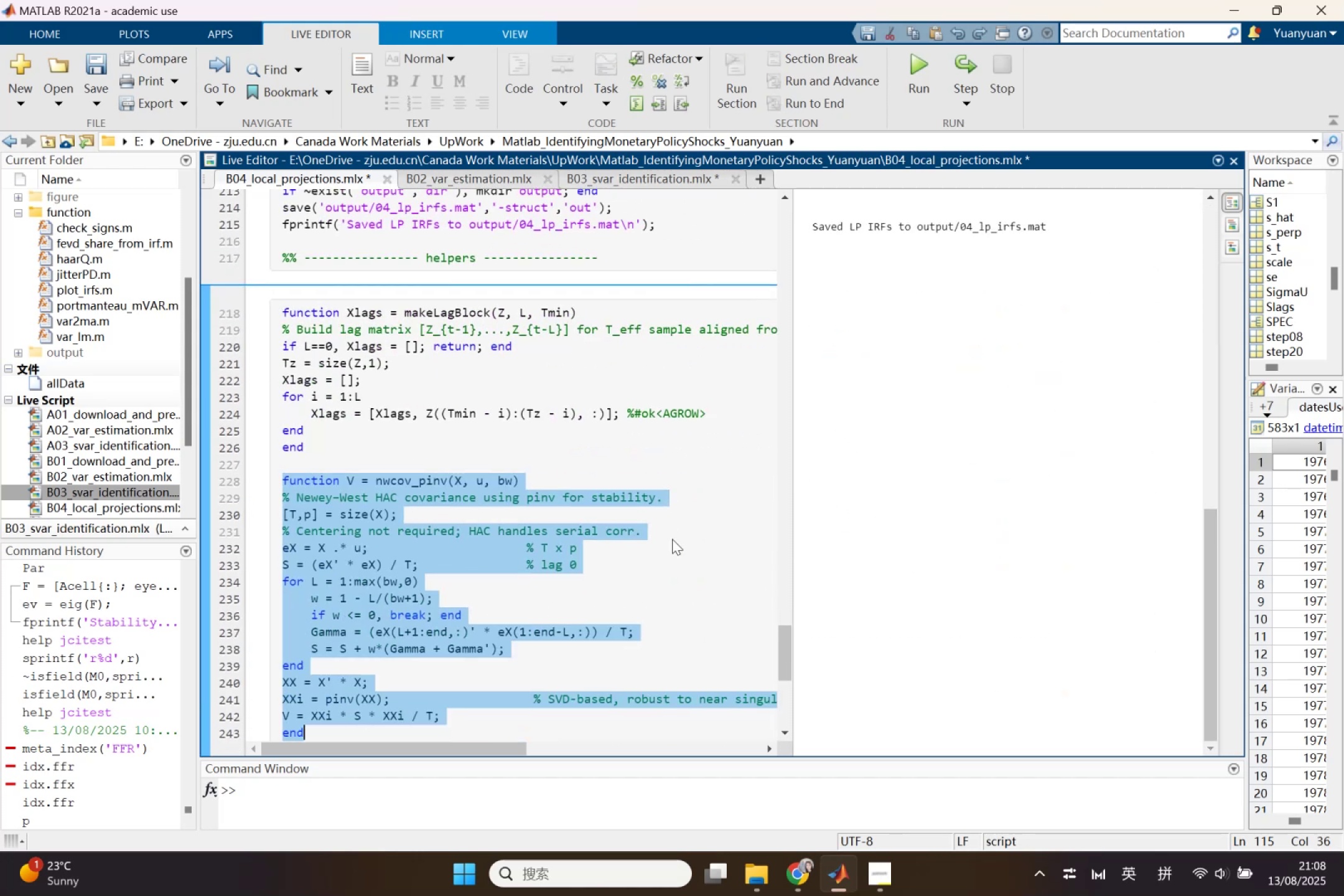 
hold_key(key=Z, duration=0.35)
 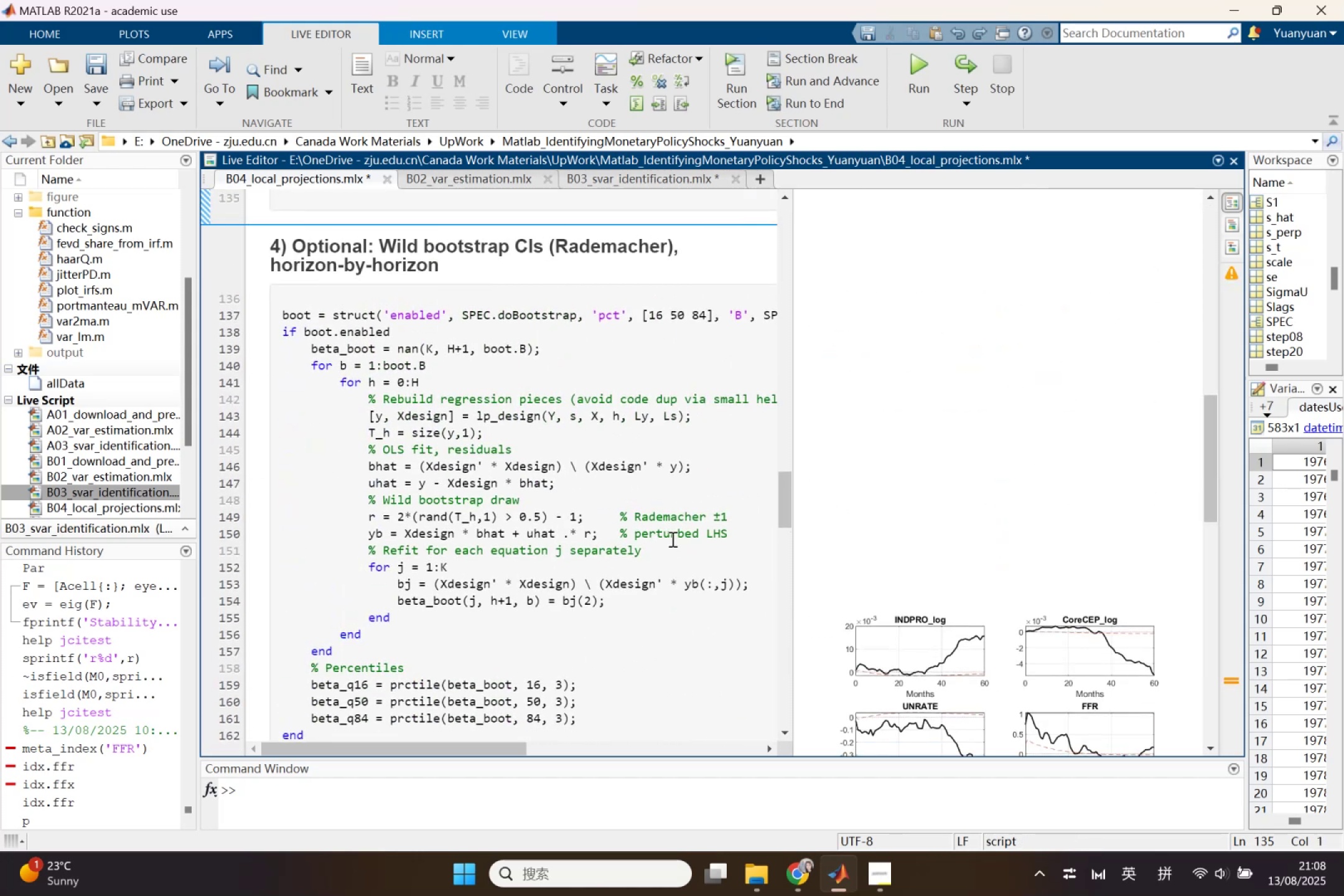 
key(Control+Z)
 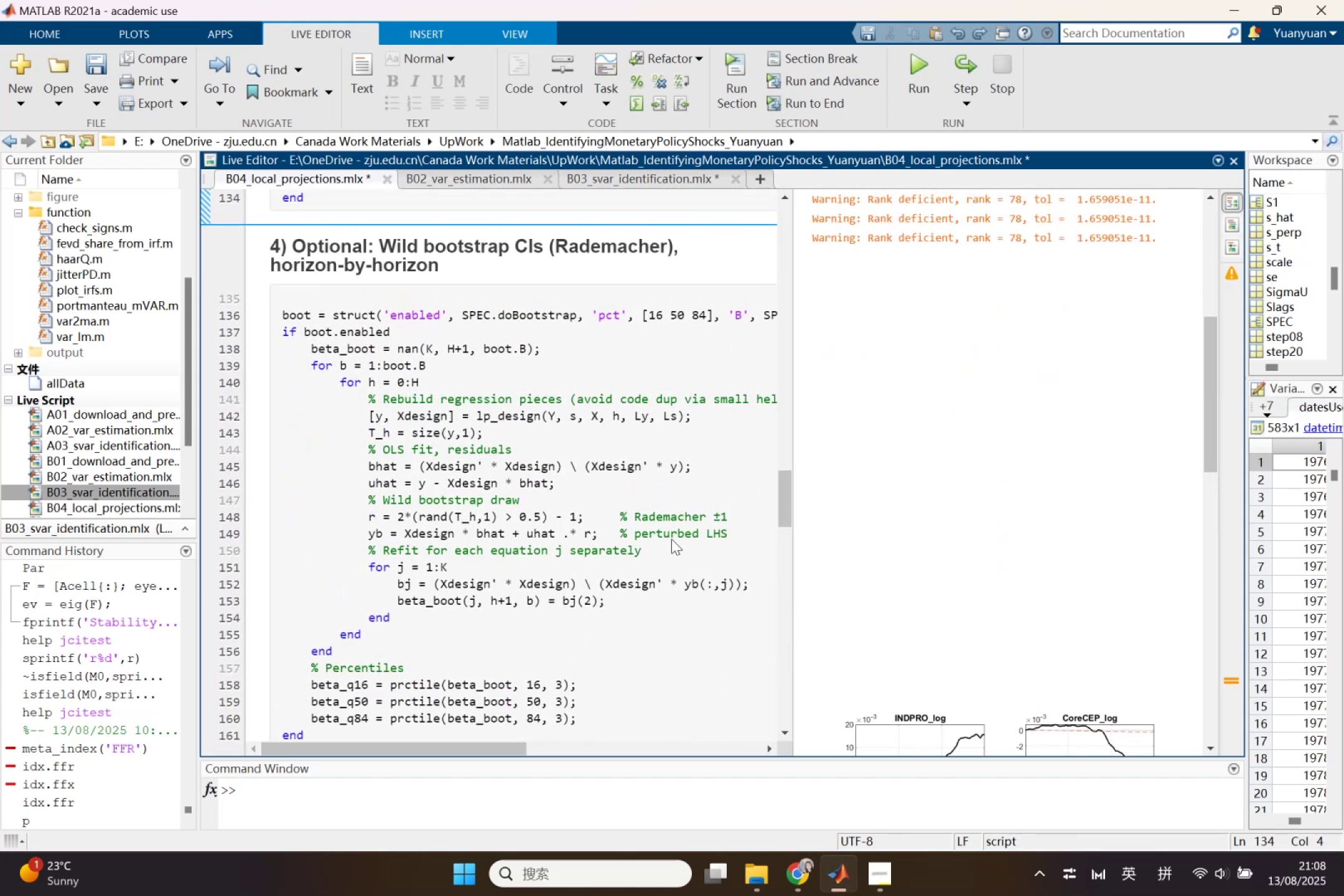 
scroll: coordinate [671, 539], scroll_direction: up, amount: 5.0
 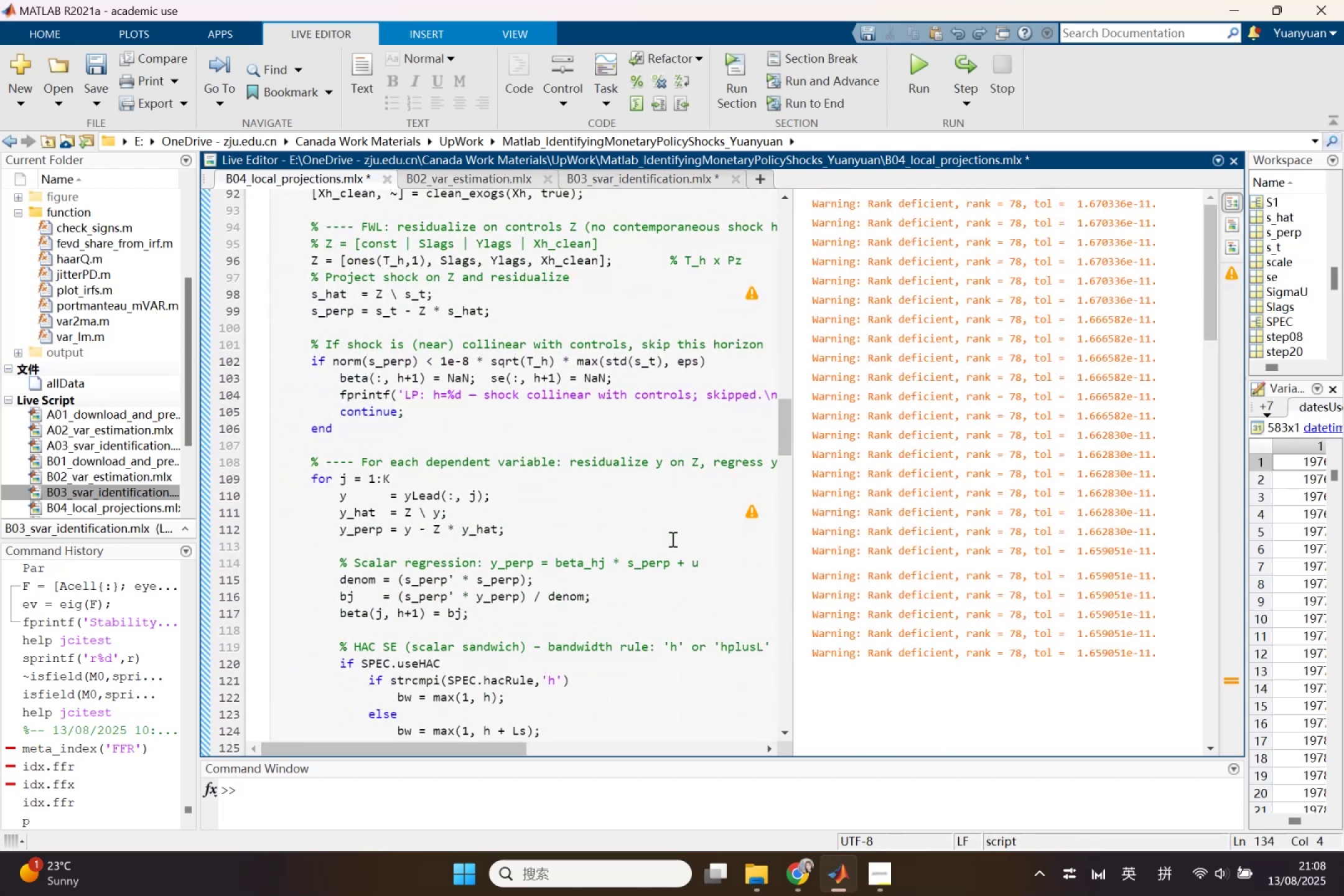 
key(Control+Z)
 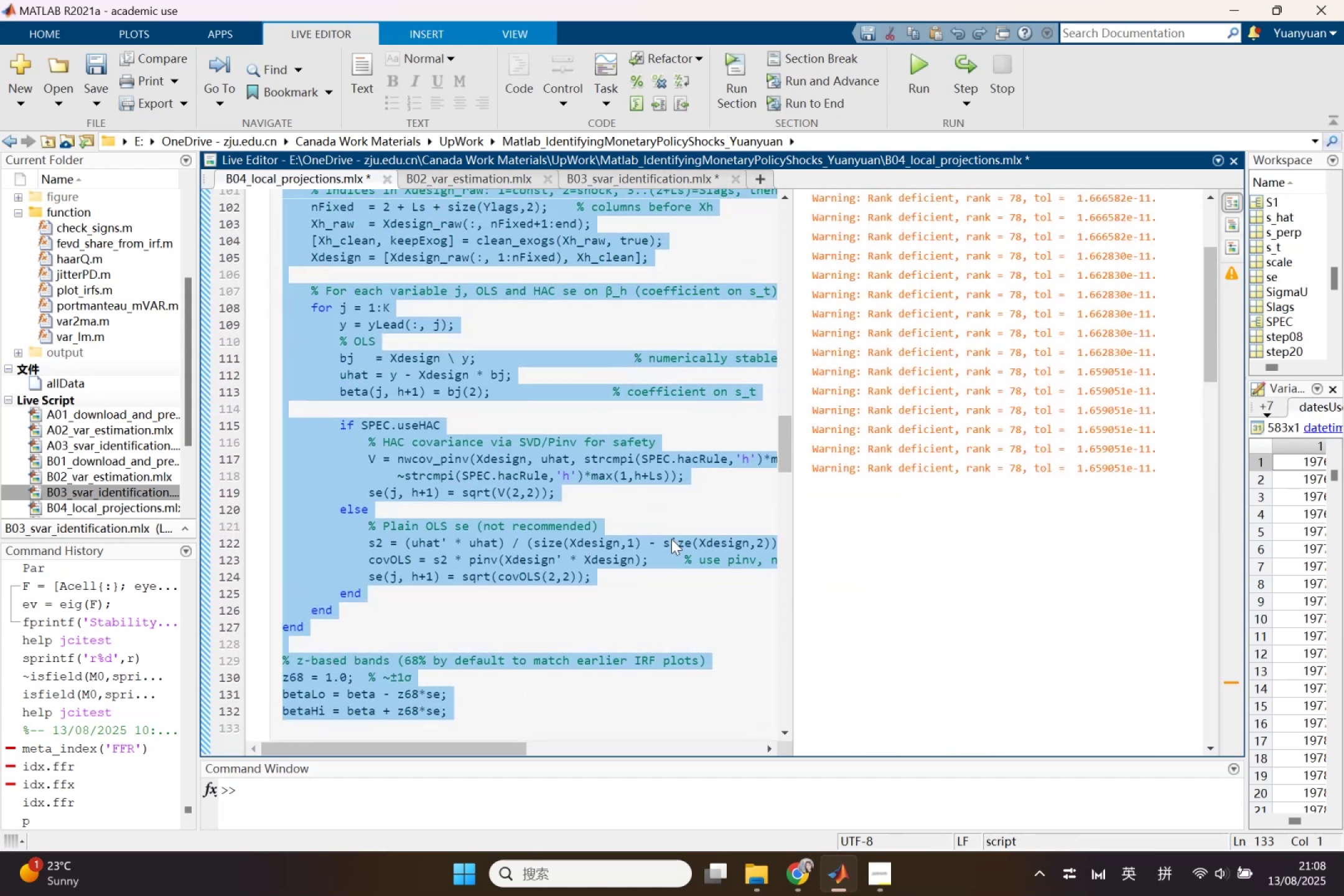 
scroll: coordinate [671, 539], scroll_direction: up, amount: 3.0
 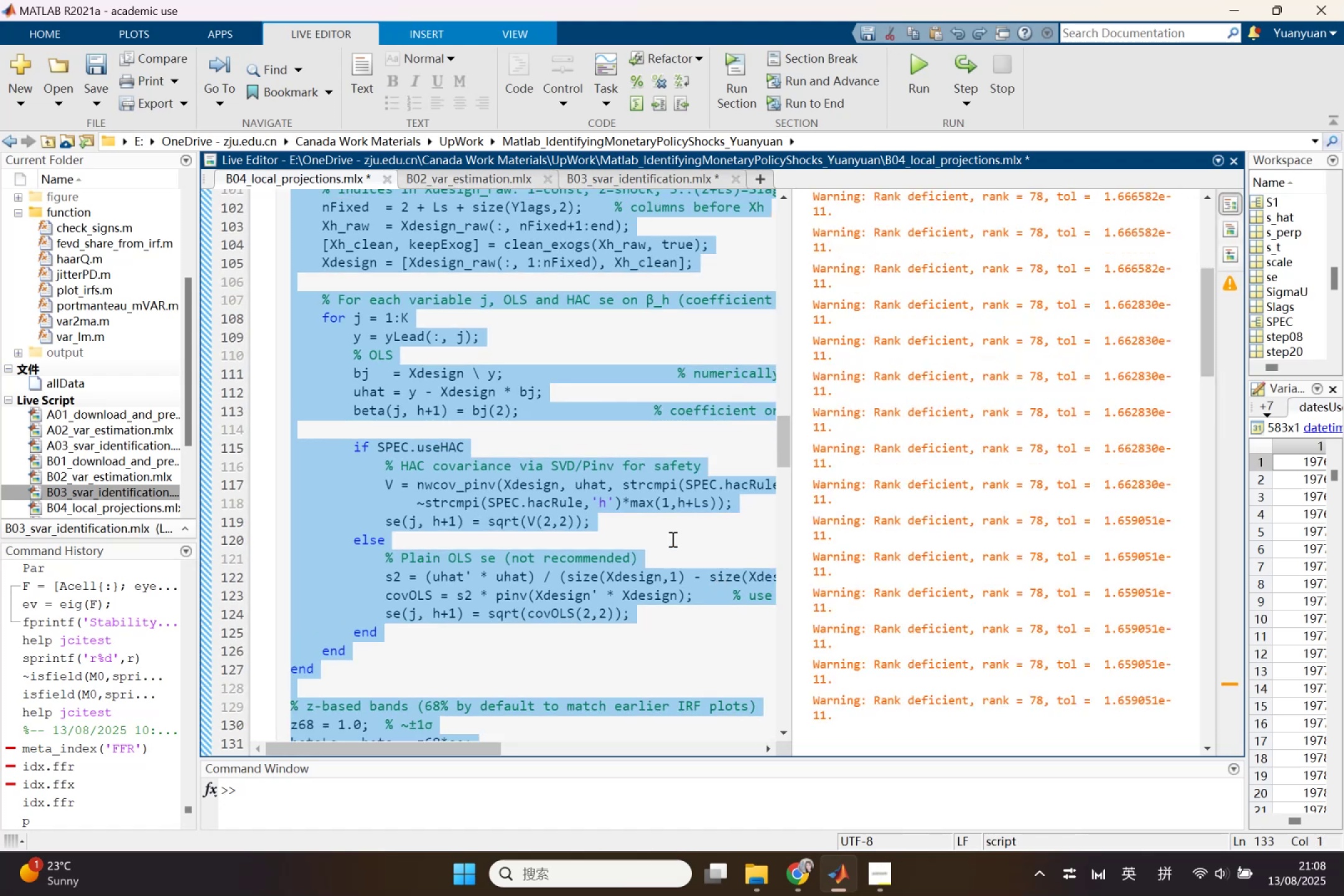 
hold_key(key=ControlLeft, duration=1.74)
scroll: coordinate [671, 539], scroll_direction: down, amount: 1.0
 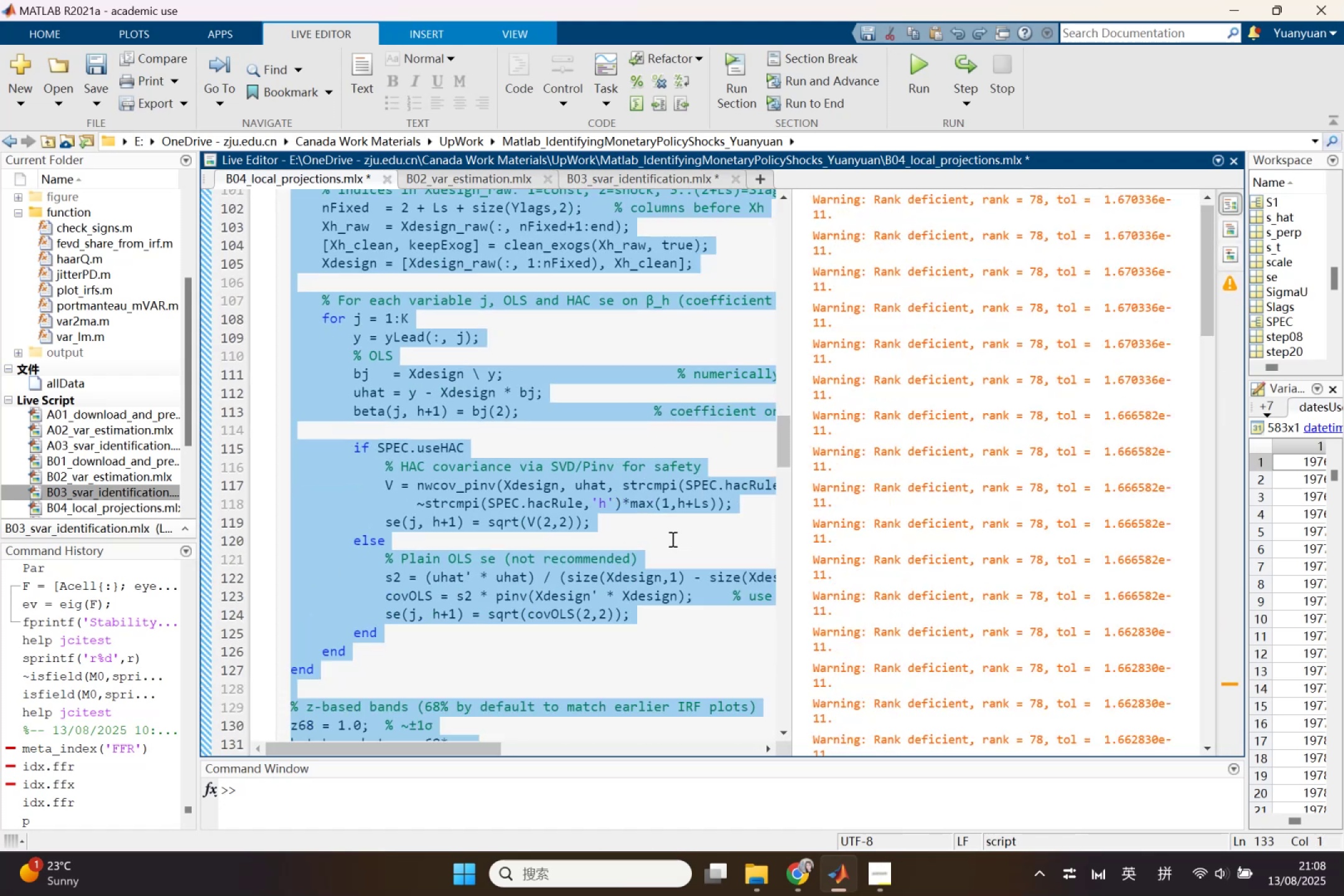 
scroll: coordinate [671, 539], scroll_direction: up, amount: 3.0
 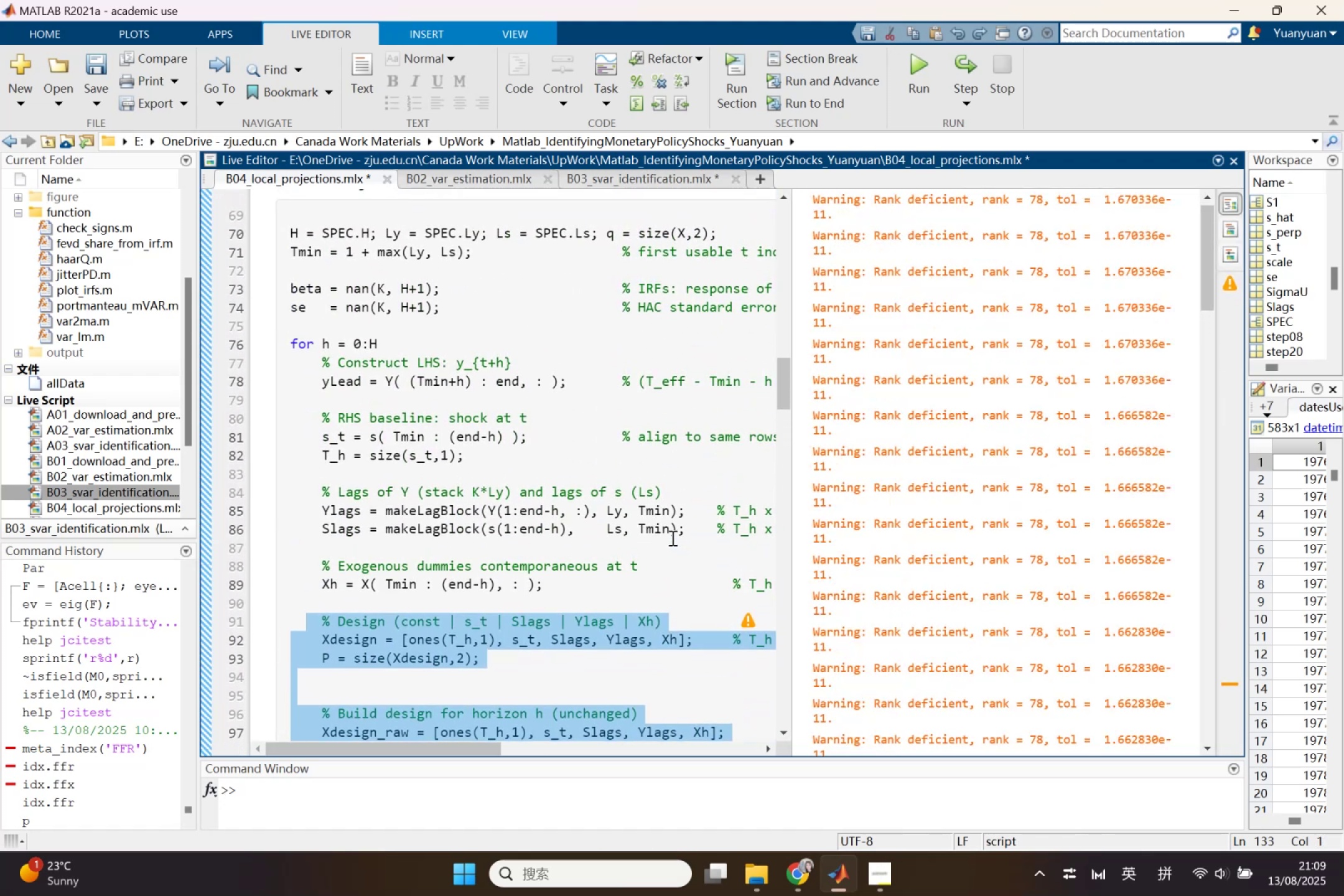 
left_click([671, 538])
 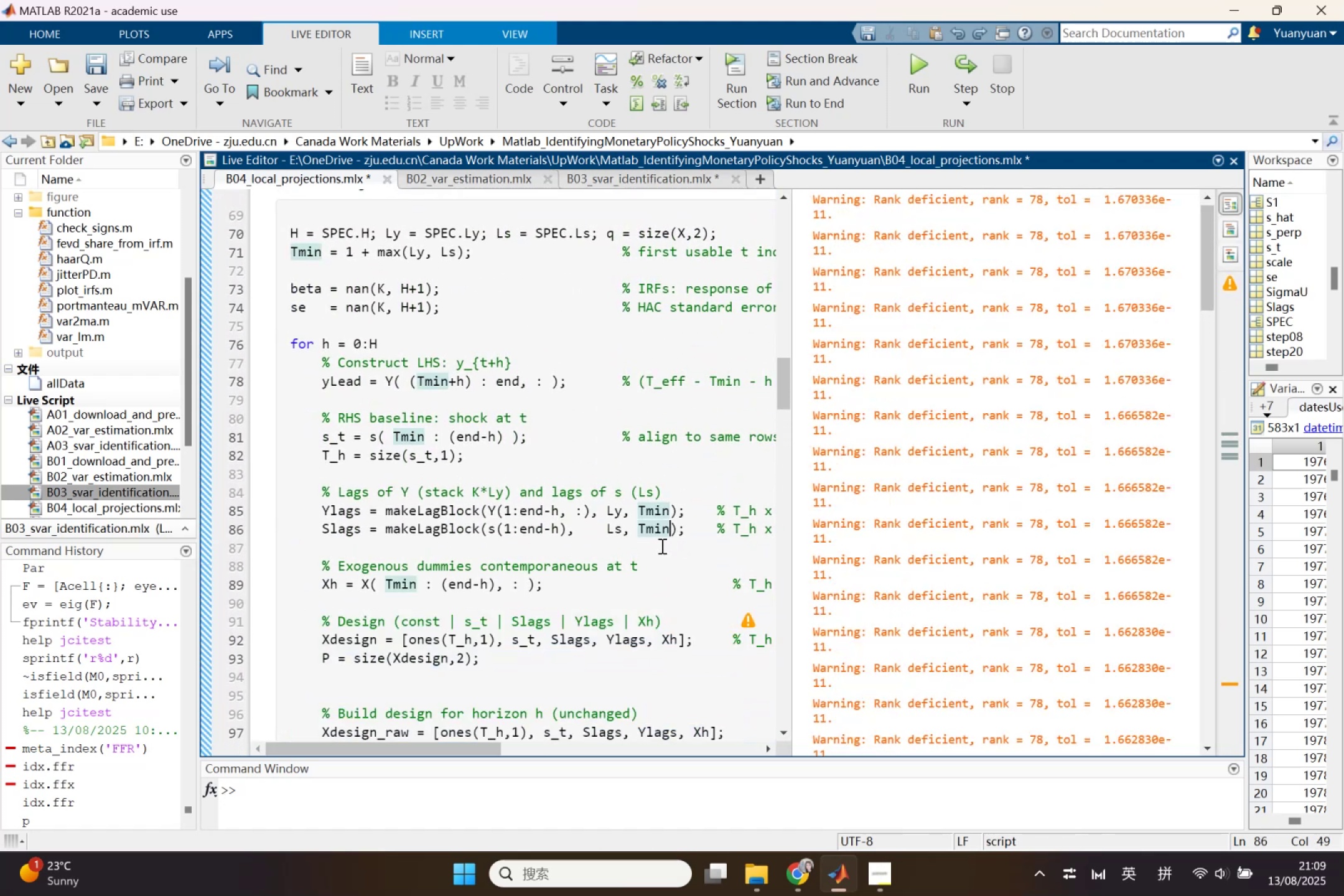 
scroll: coordinate [645, 558], scroll_direction: up, amount: 3.0
 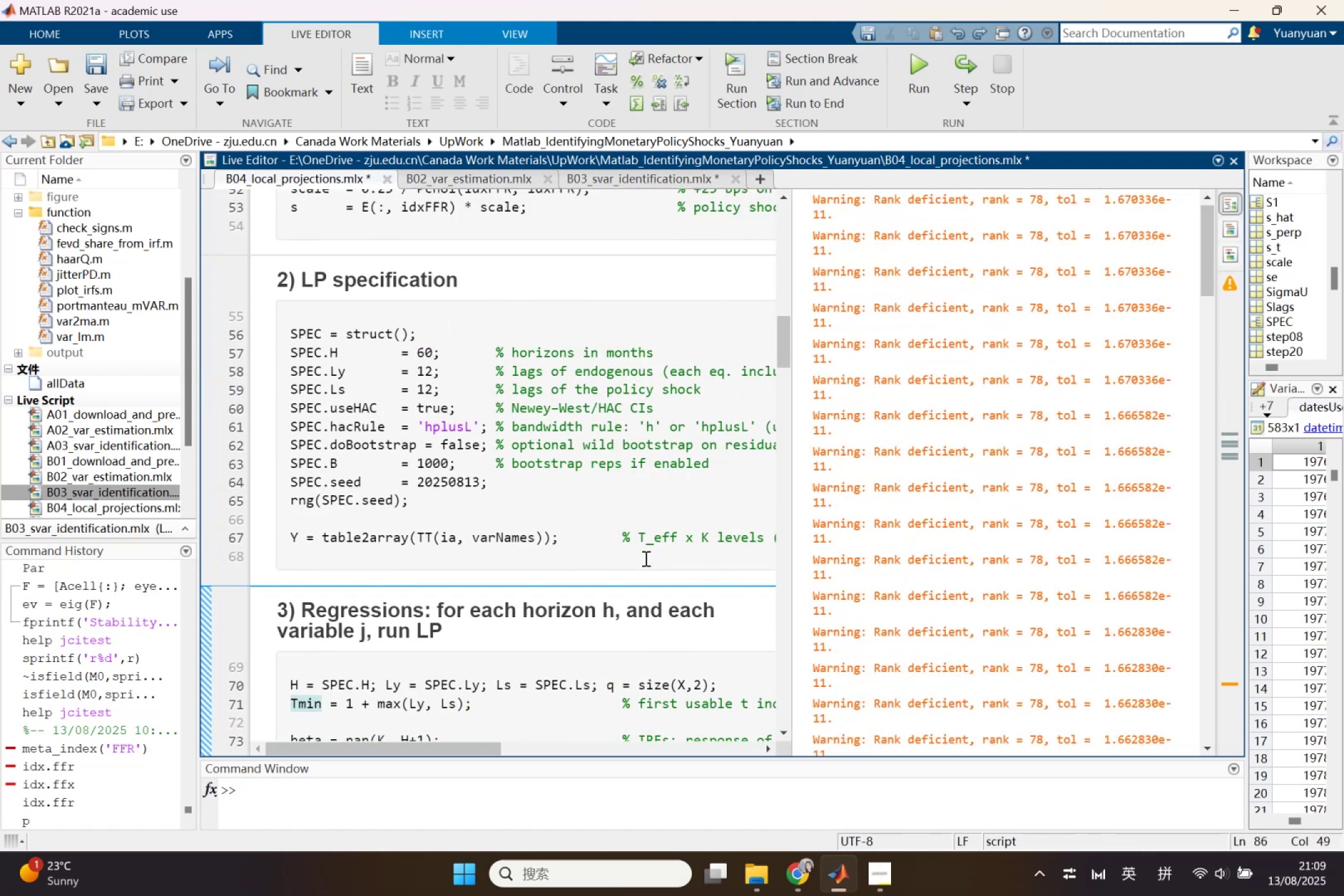 
scroll: coordinate [645, 558], scroll_direction: down, amount: 1.0
 